 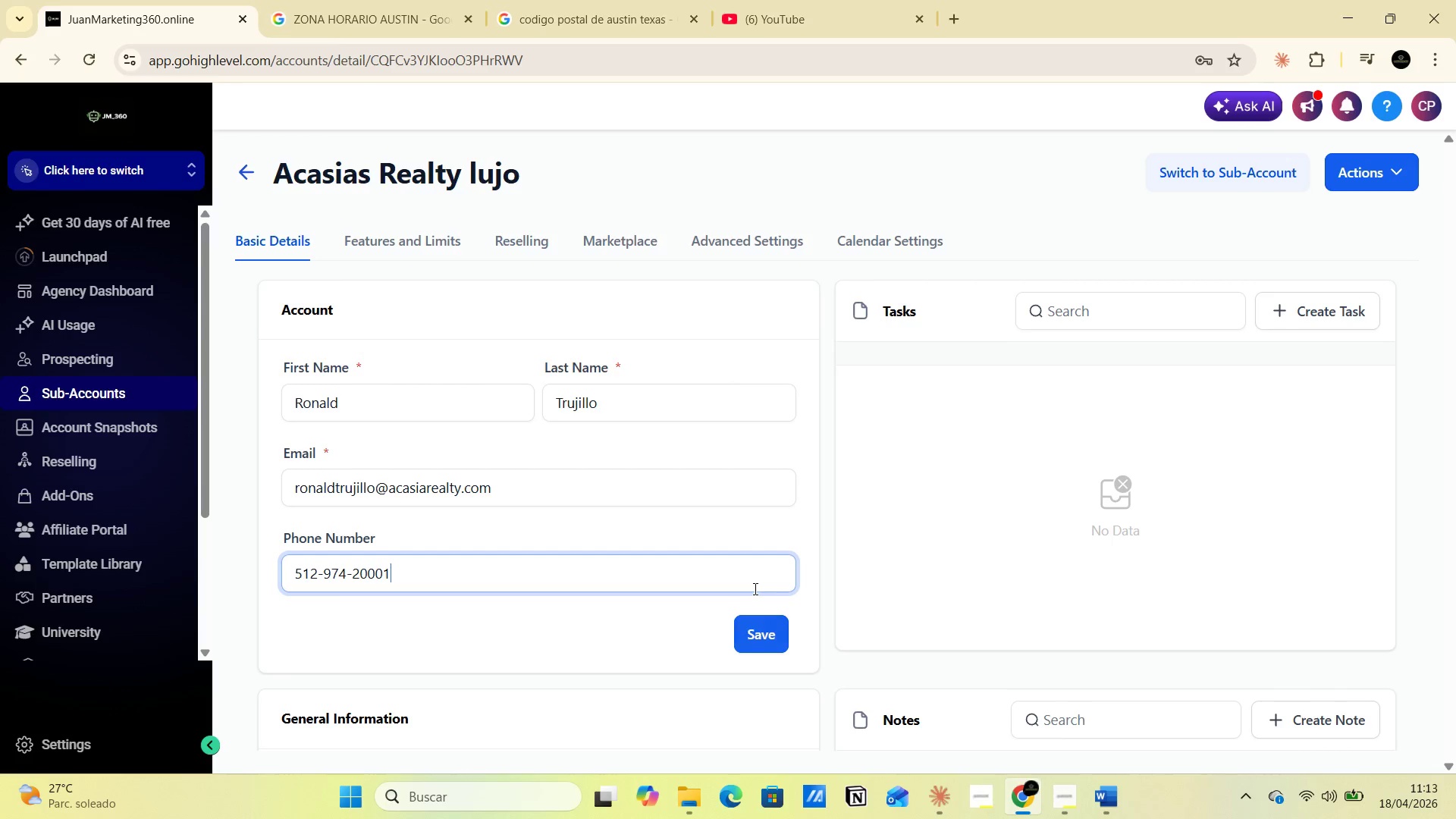 
left_click([755, 643])
 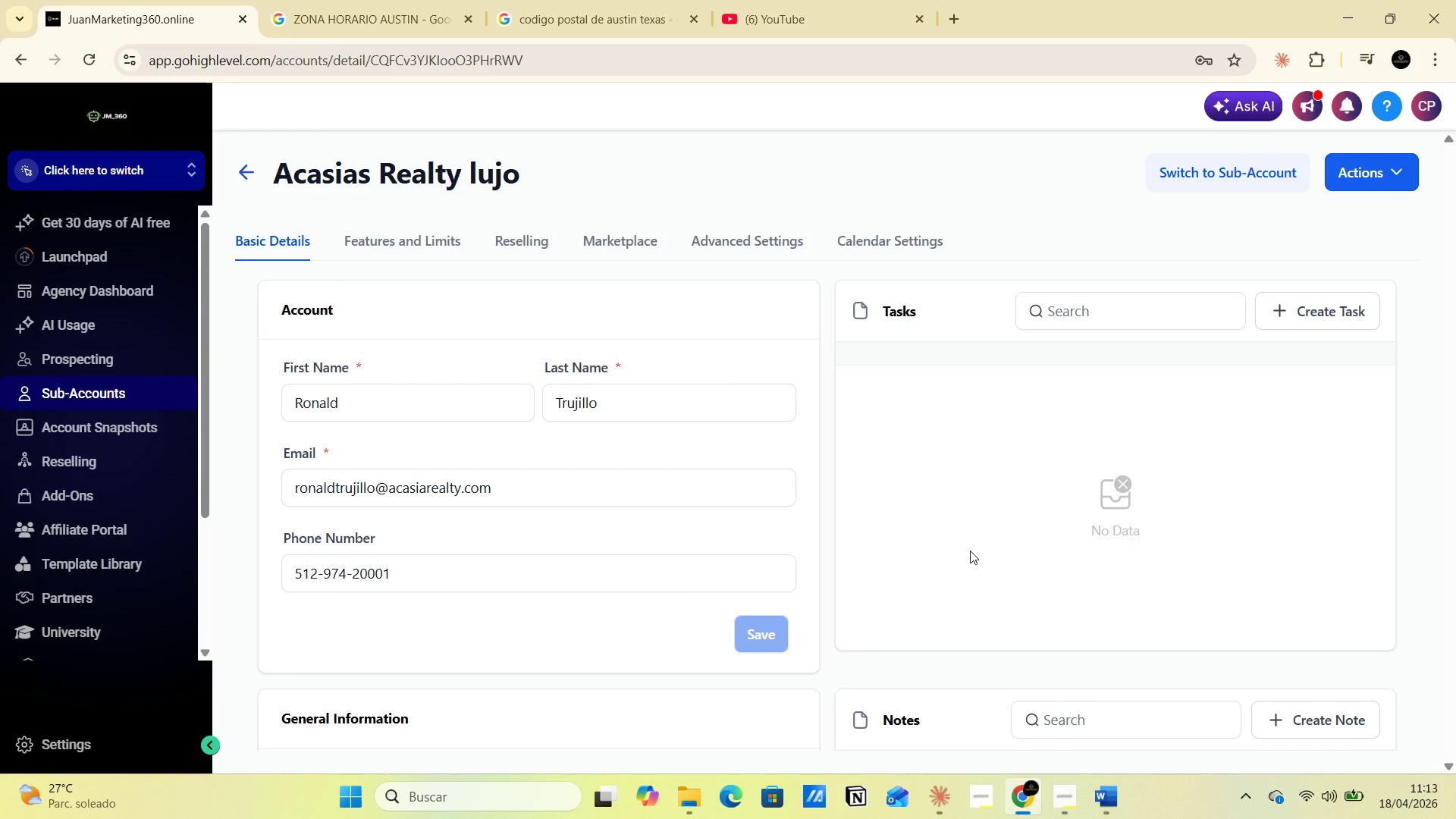 
wait(5.72)
 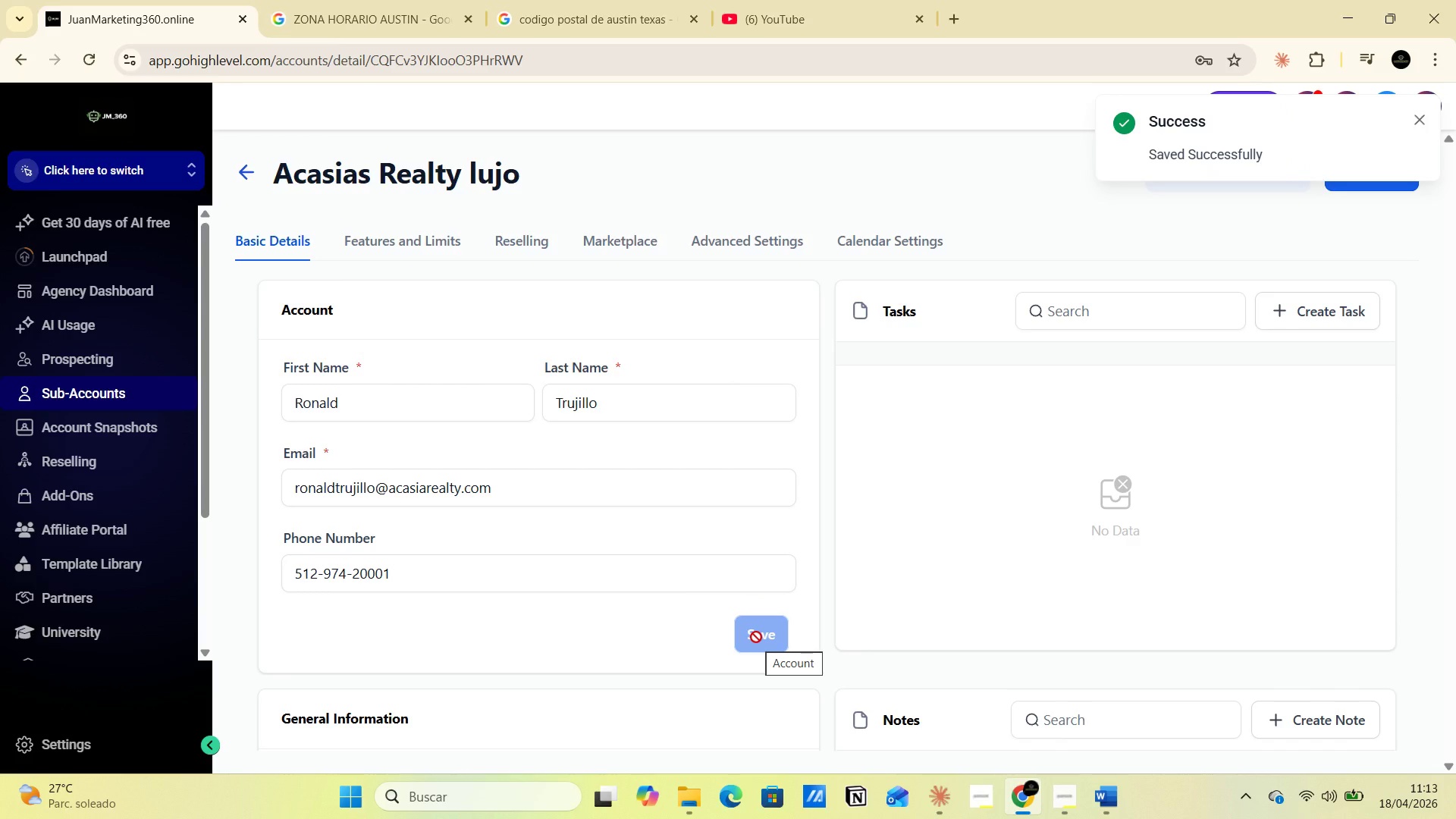 
left_click([193, 174])
 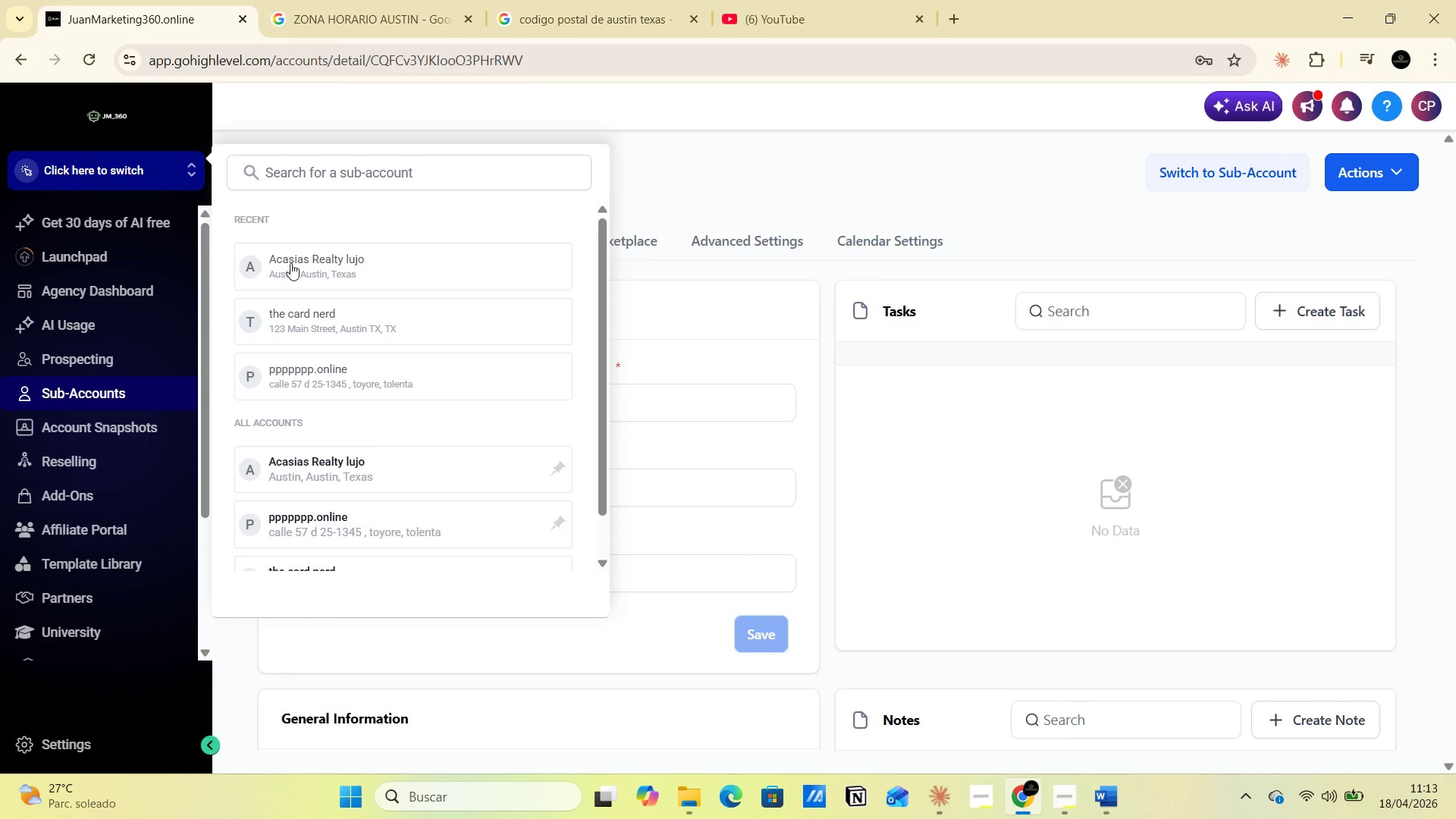 
left_click([309, 284])
 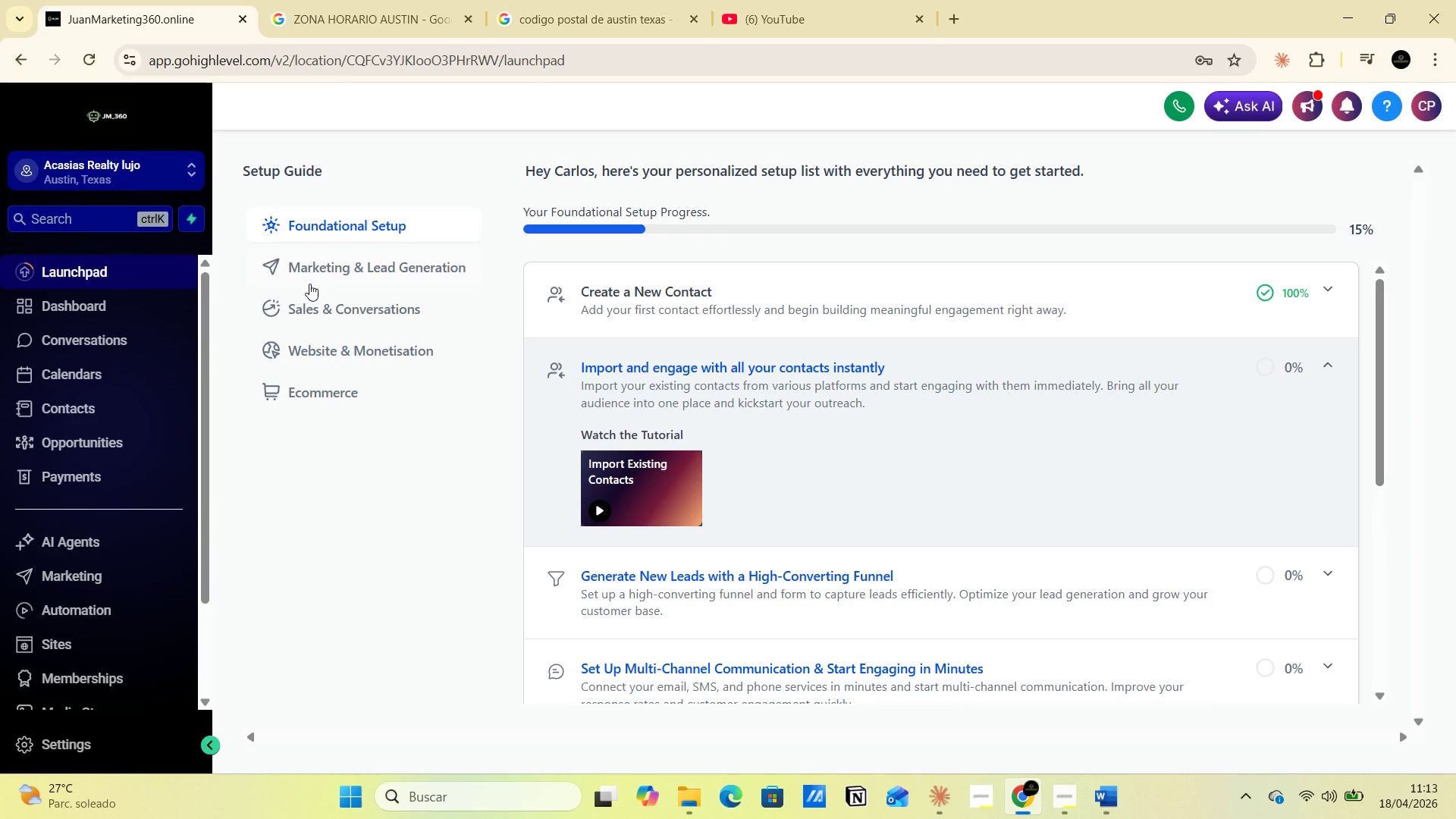 
key(Alt+AltLeft)
 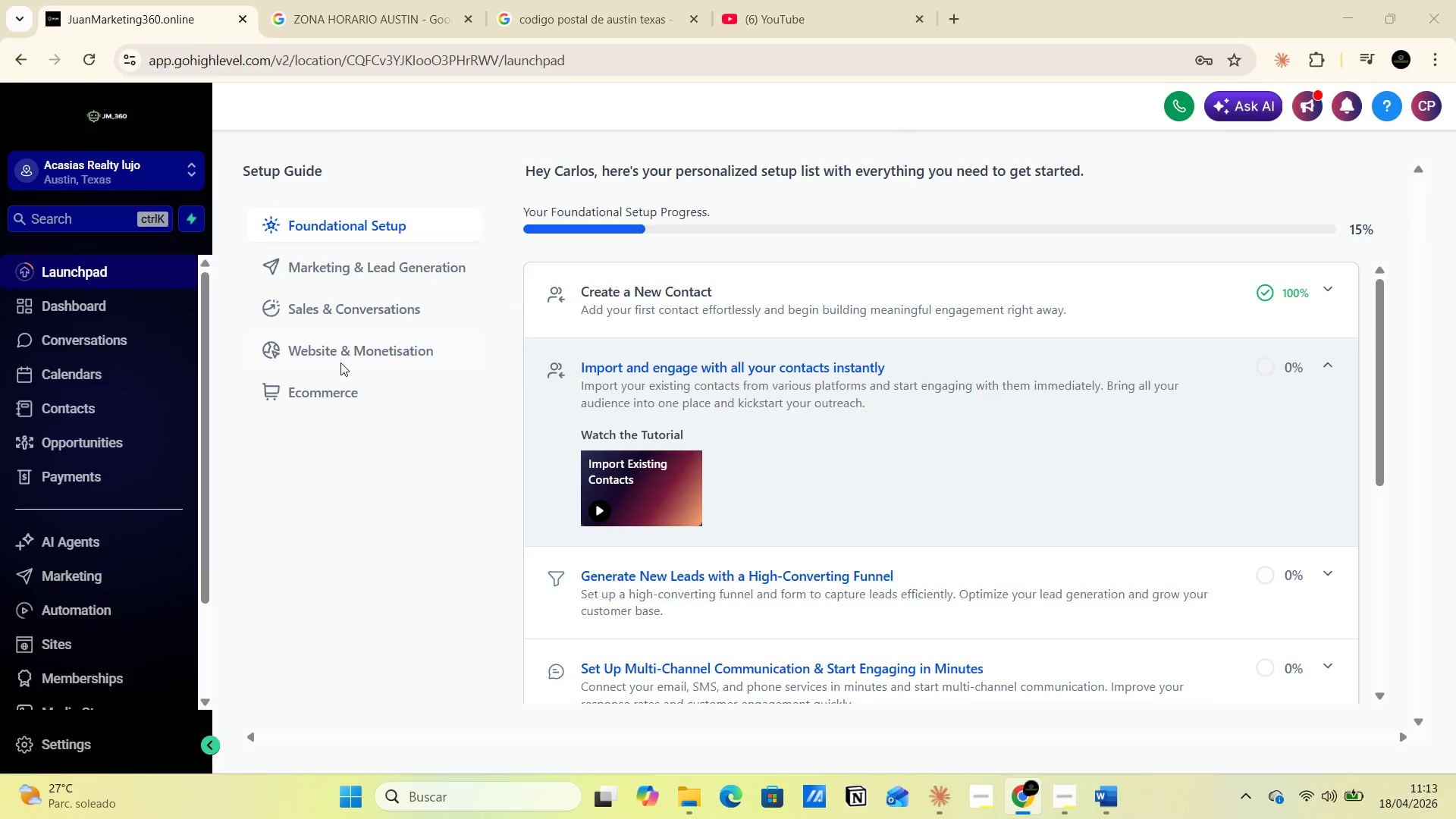 
key(Alt+Tab)
 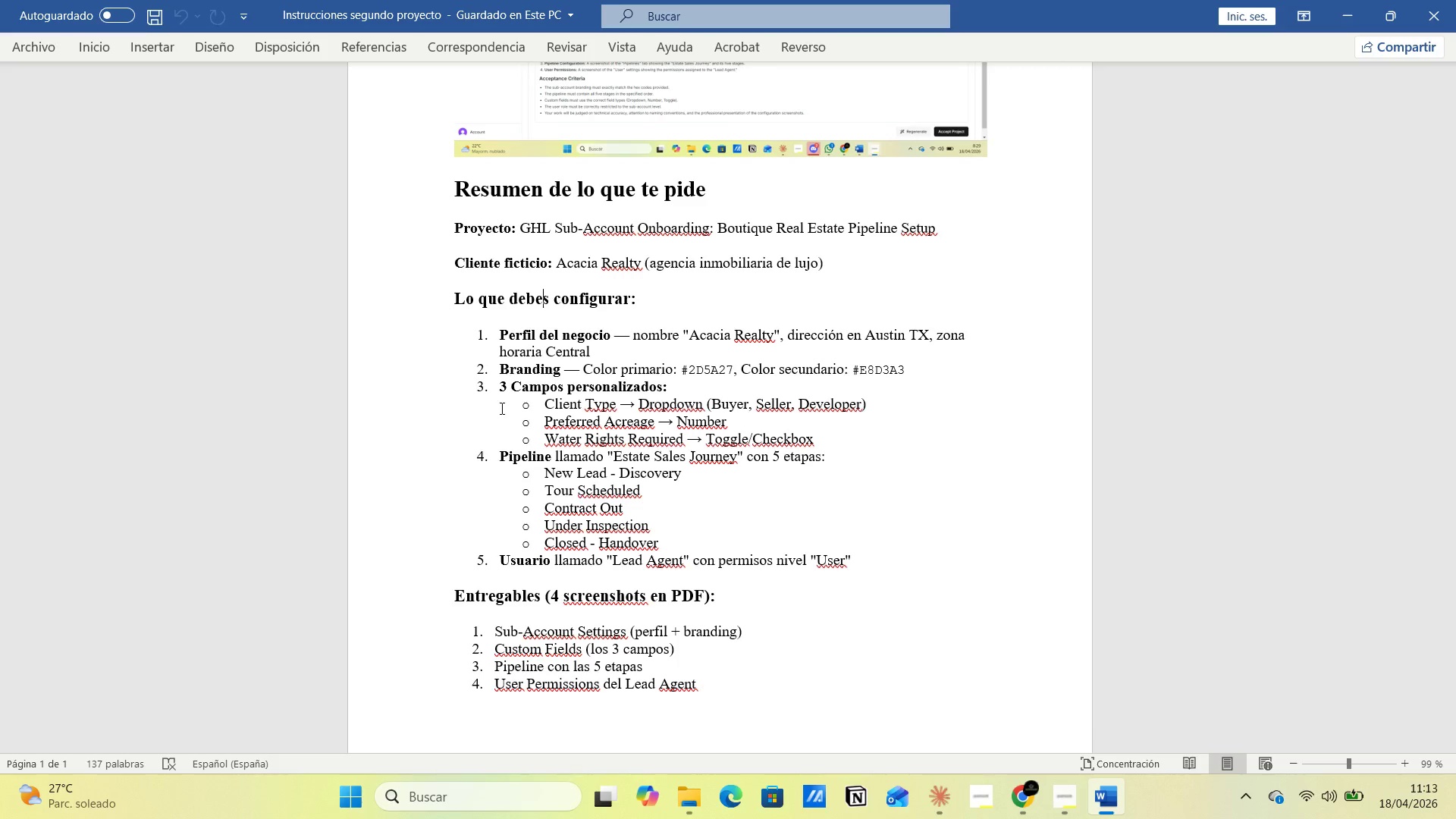 
wait(12.12)
 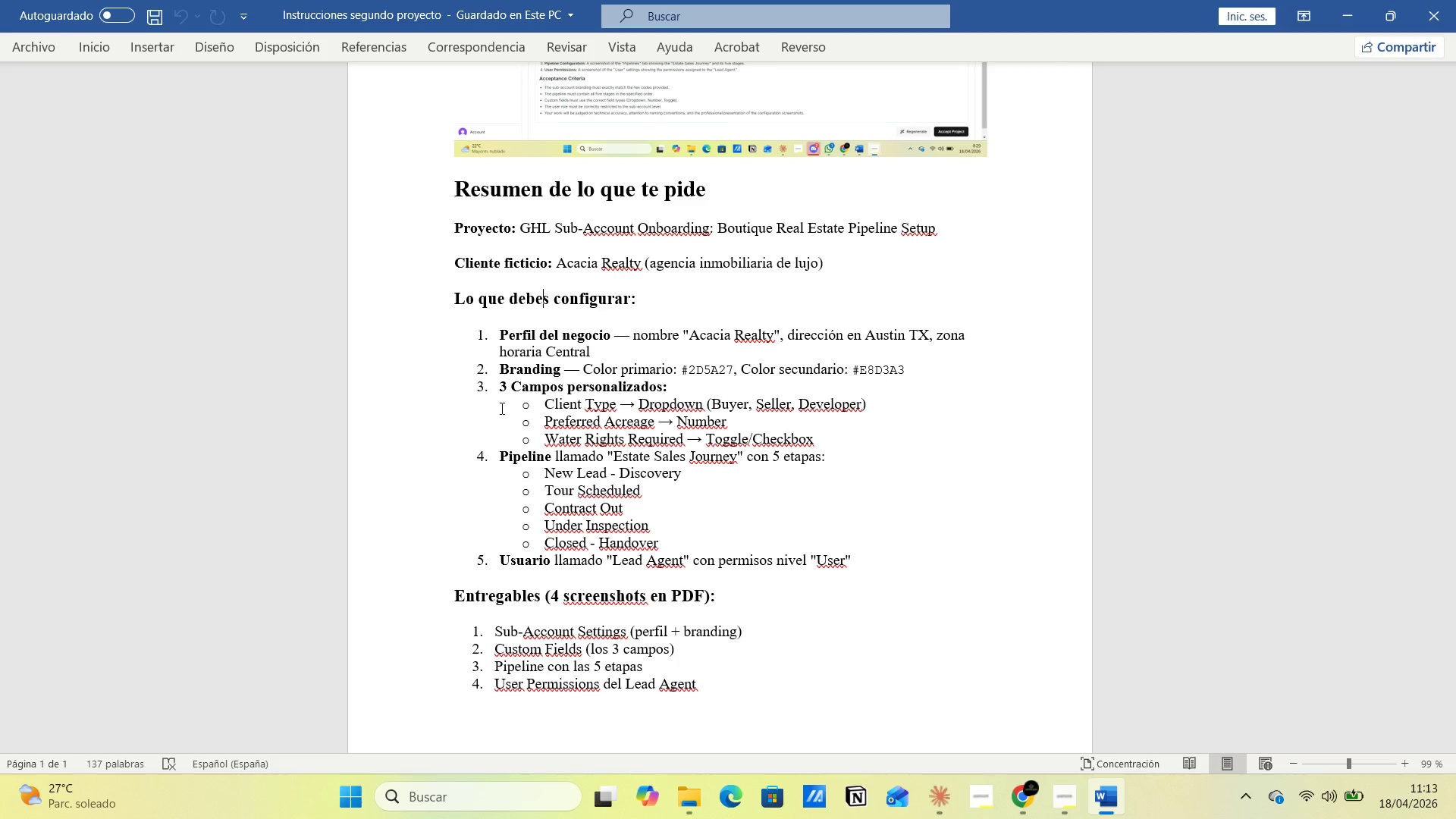 
left_click([476, 372])
 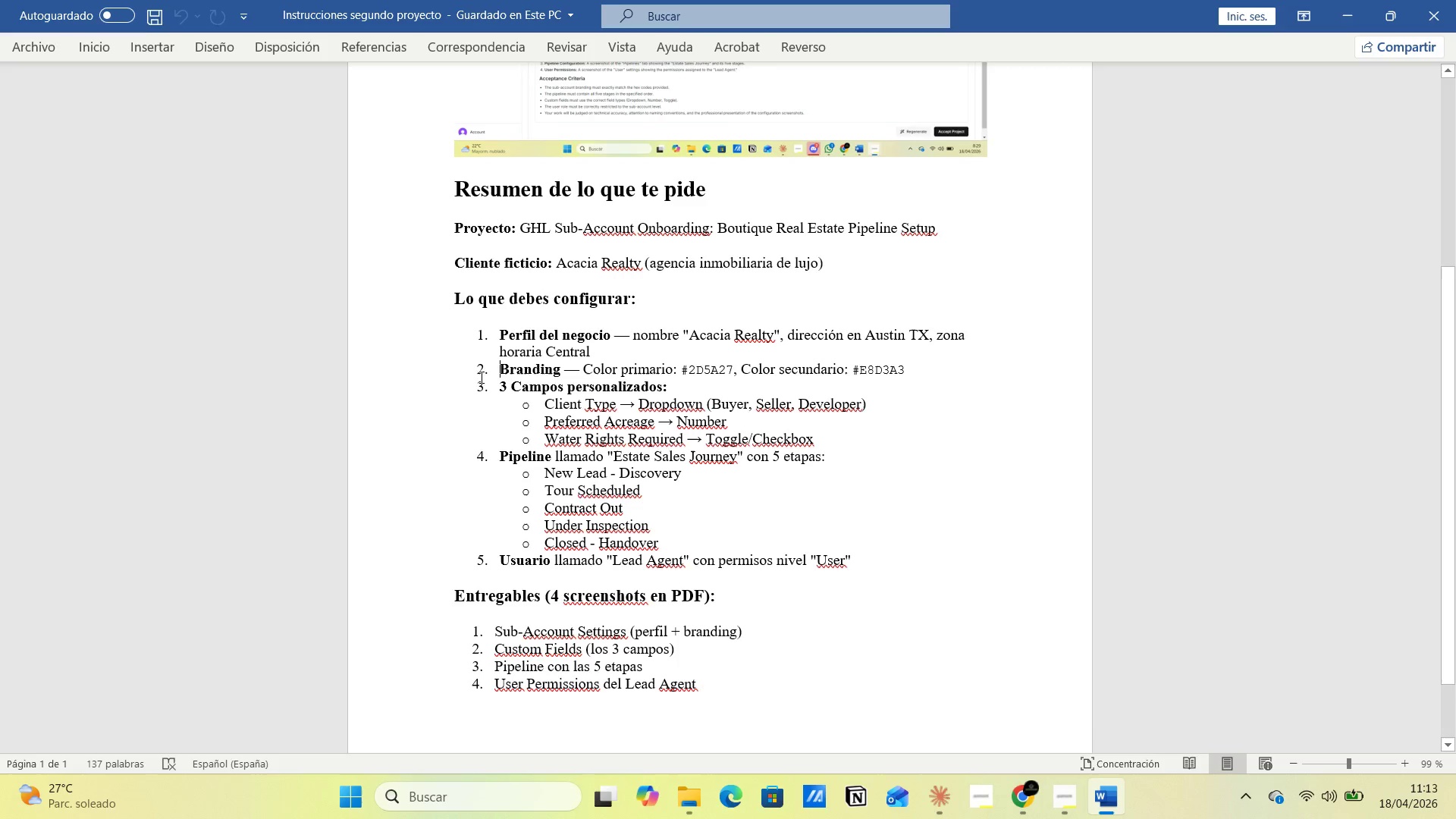 
left_click_drag(start_coordinate=[480, 375], to_coordinate=[626, 363])
 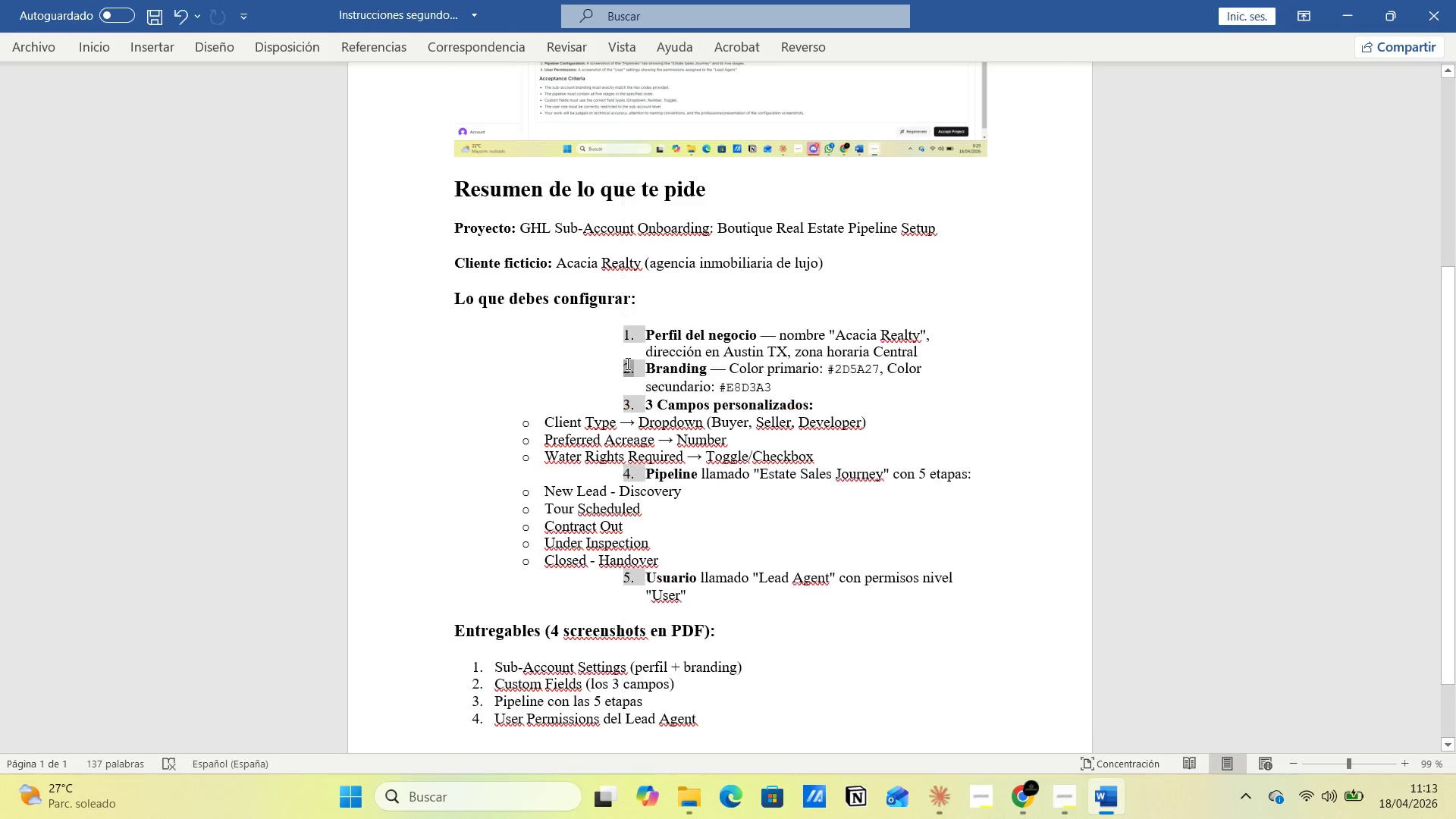 
left_click([626, 363])
 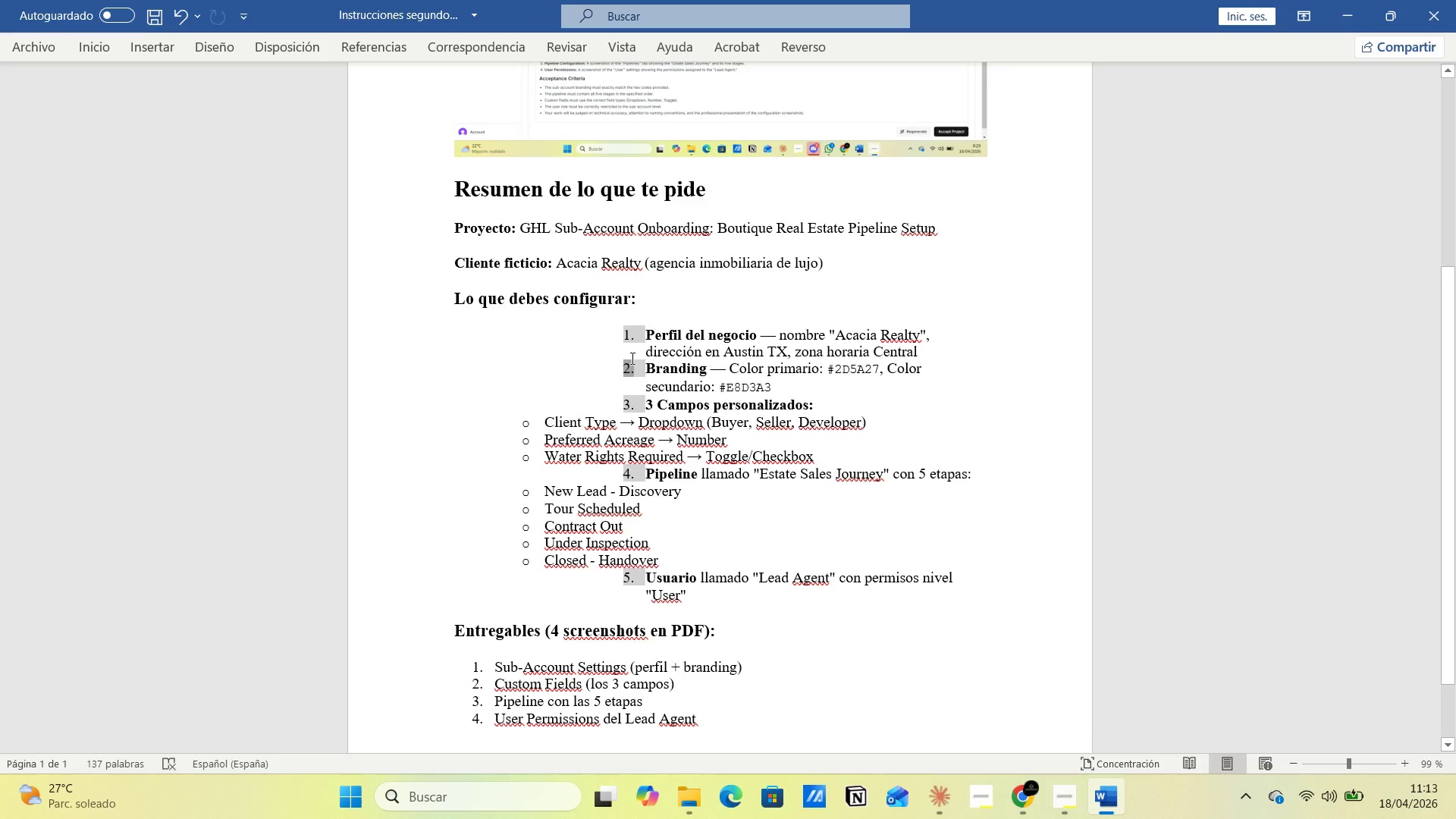 
key(Control+Z)
 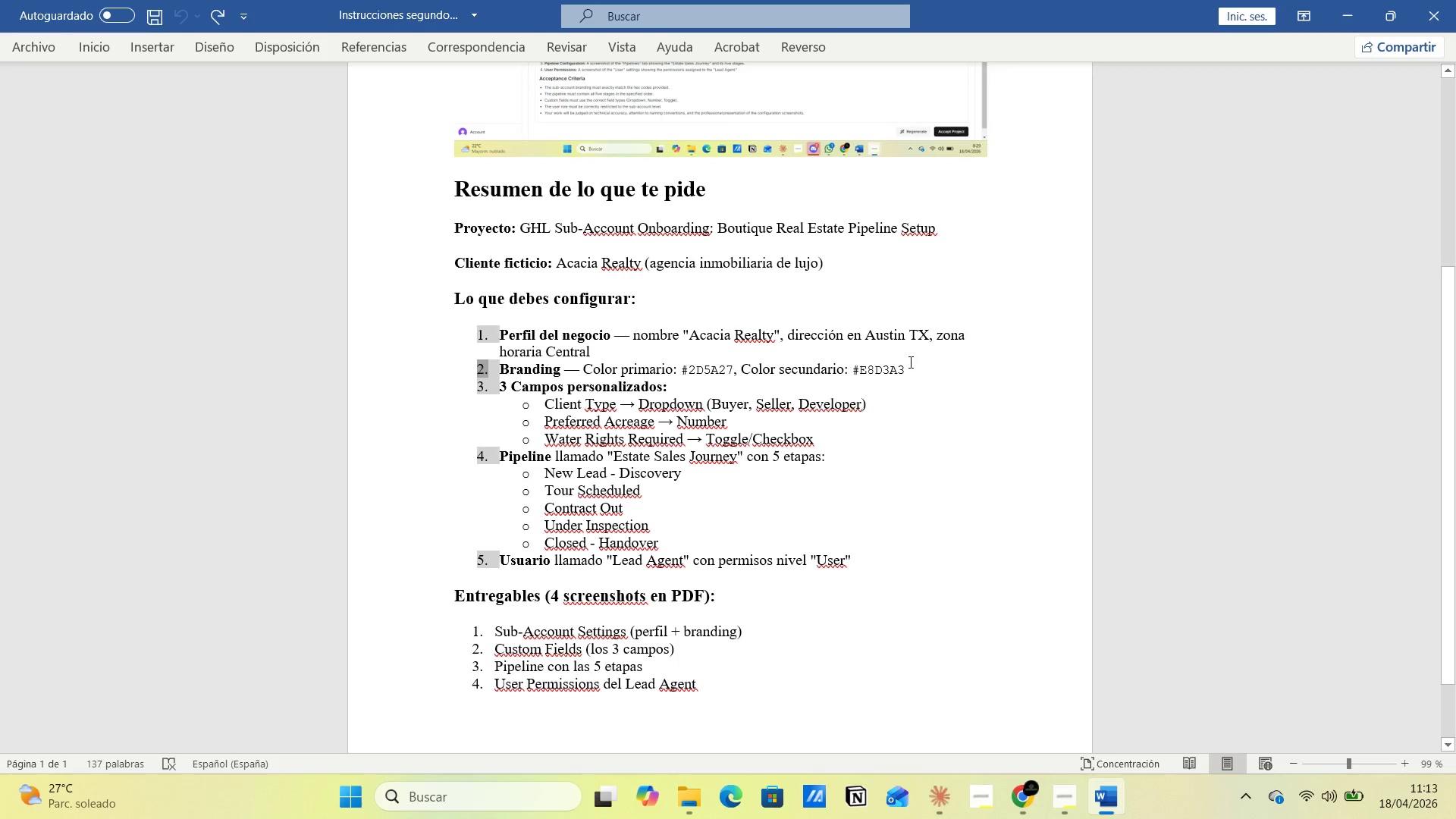 
left_click([916, 356])
 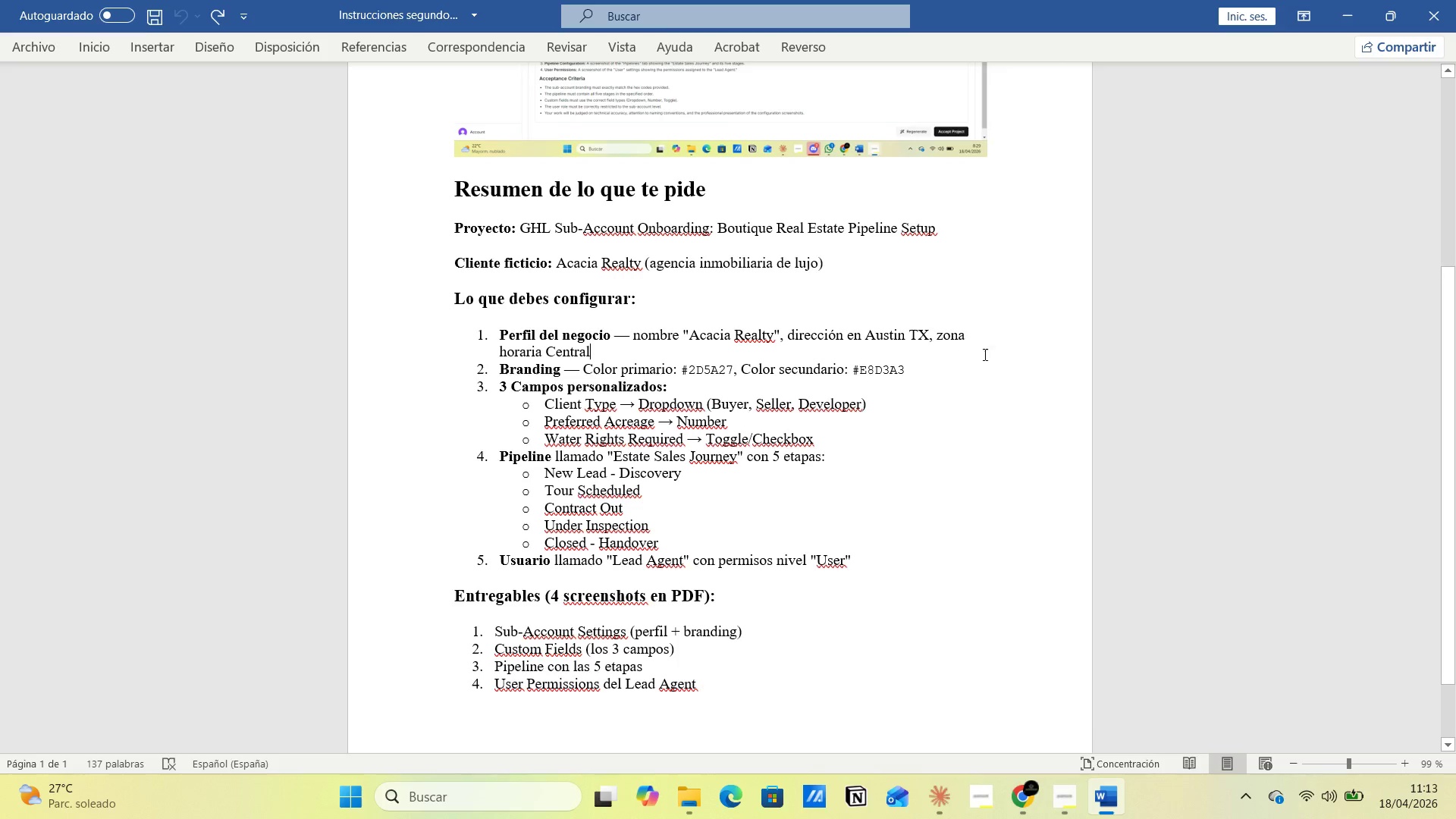 
left_click([981, 347])
 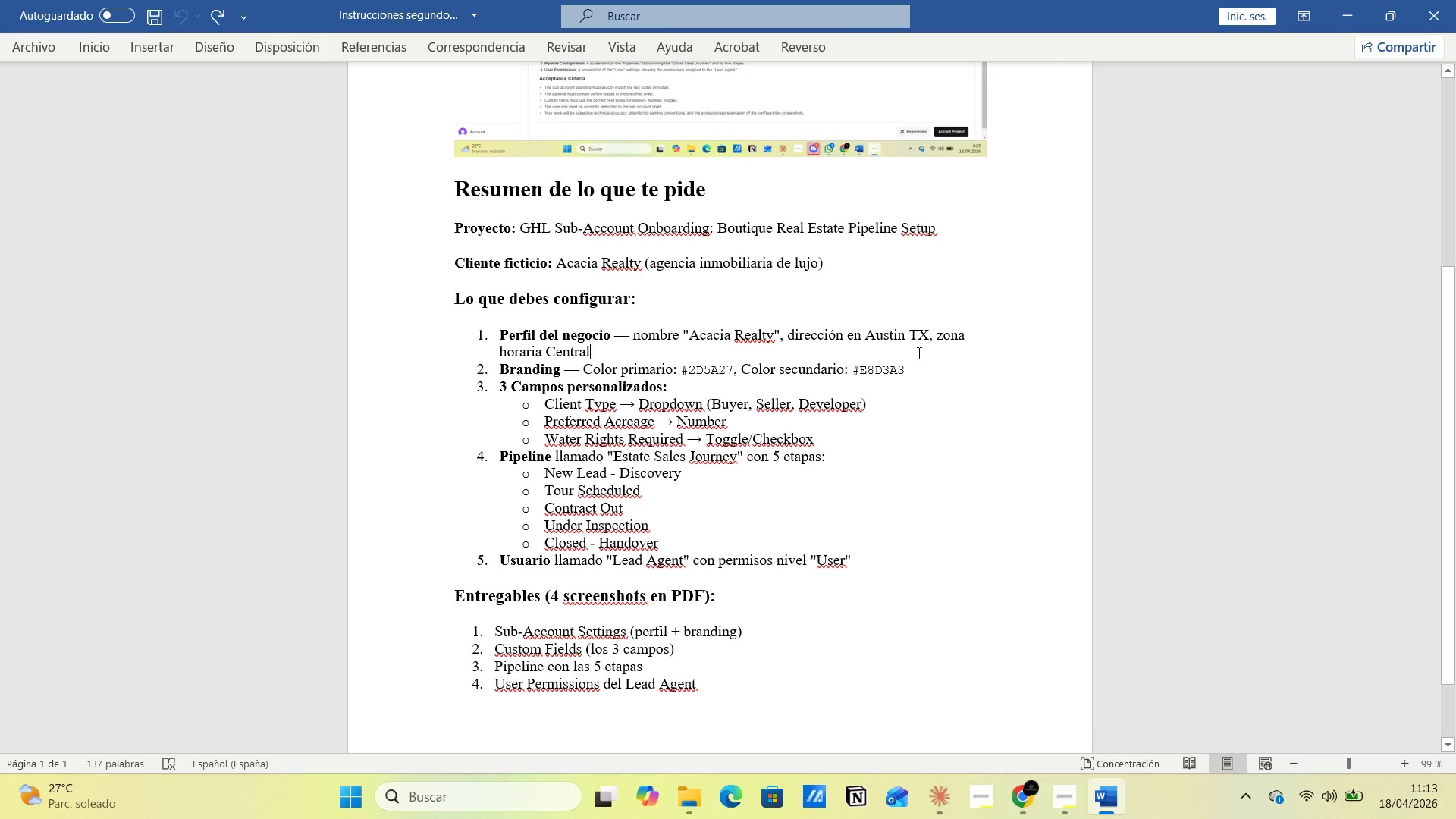 
left_click([918, 353])
 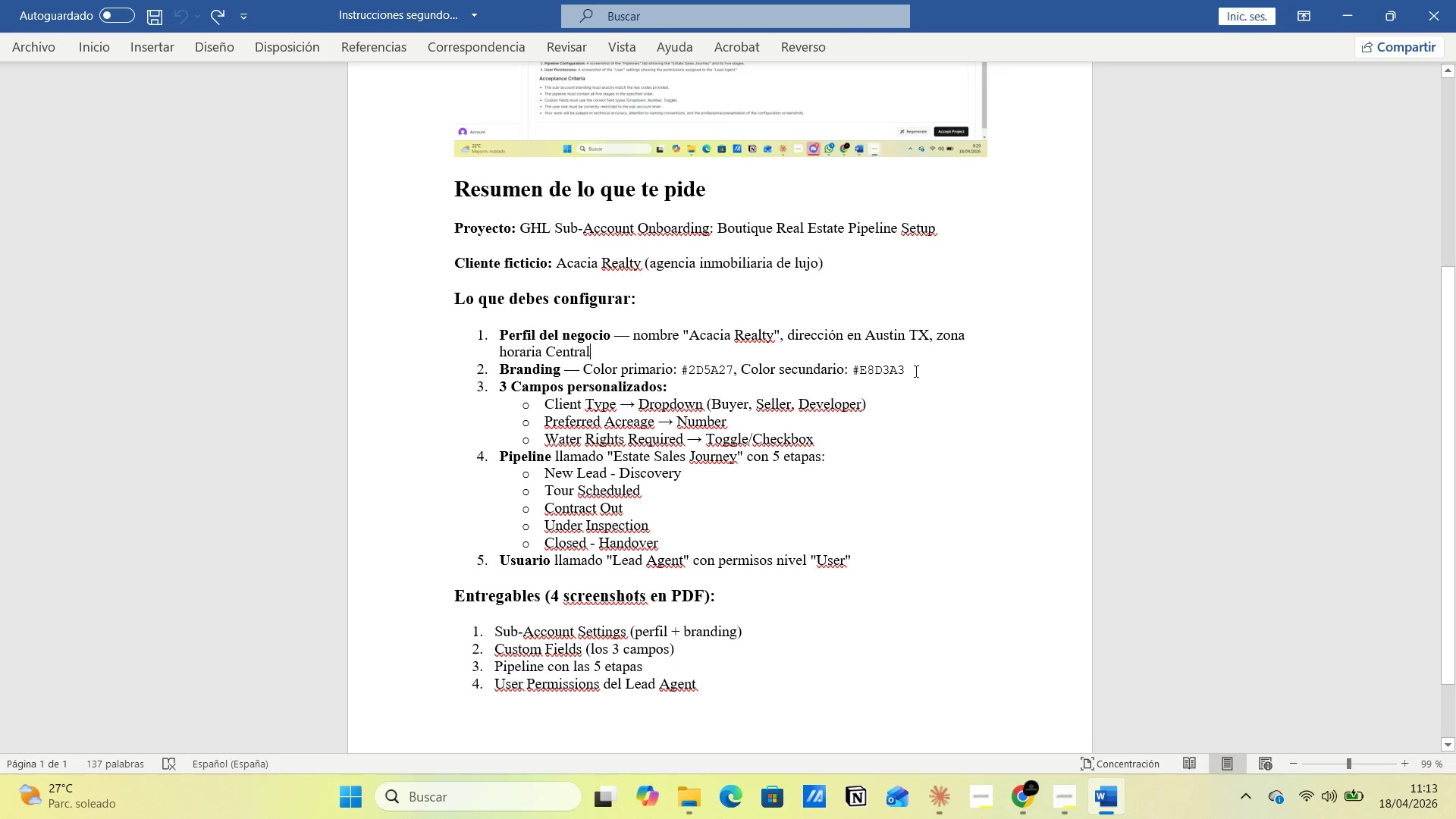 
left_click_drag(start_coordinate=[915, 371], to_coordinate=[501, 371])
 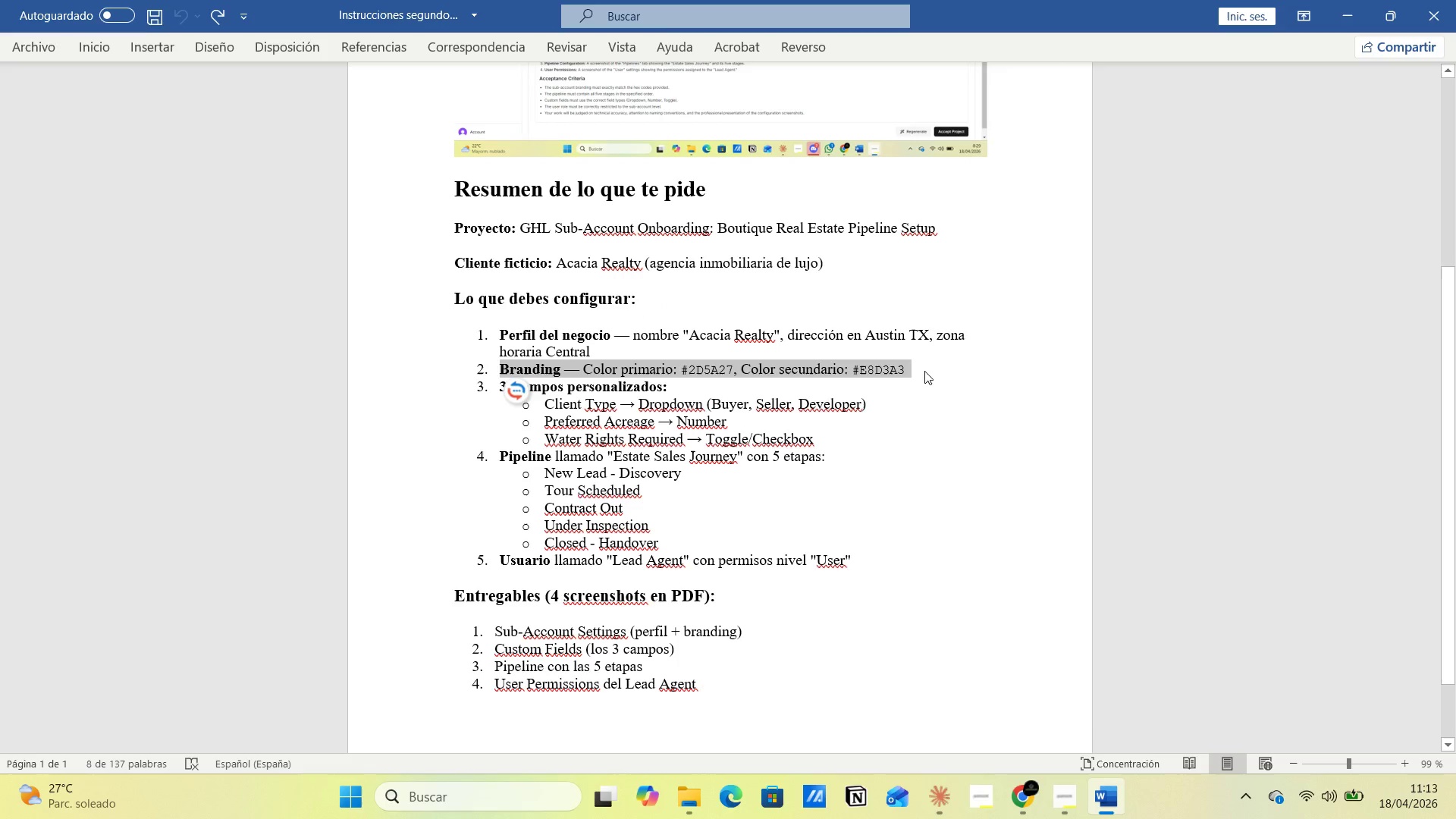 
key(Alt+AltLeft)
 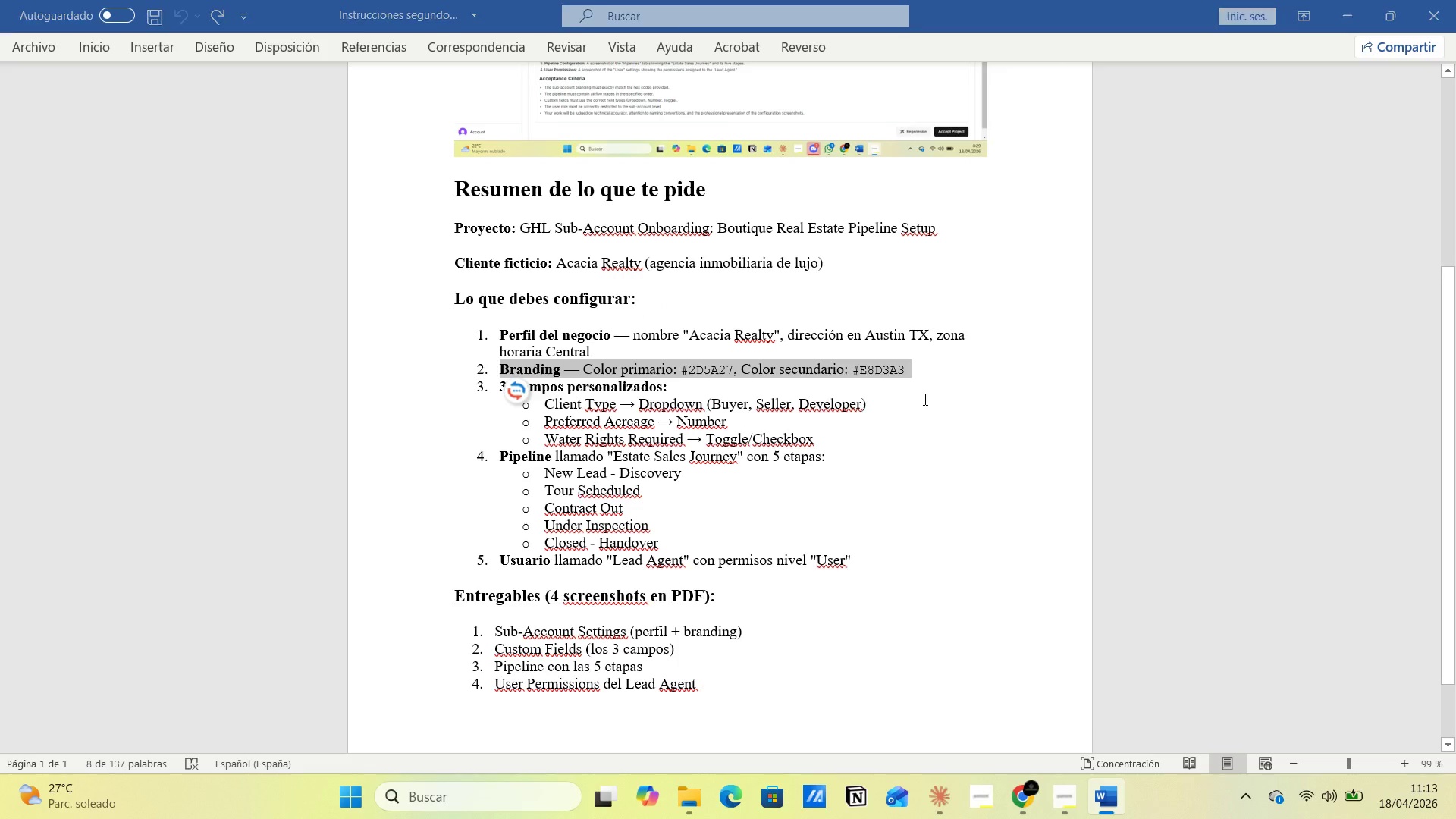 
key(Alt+Tab)
 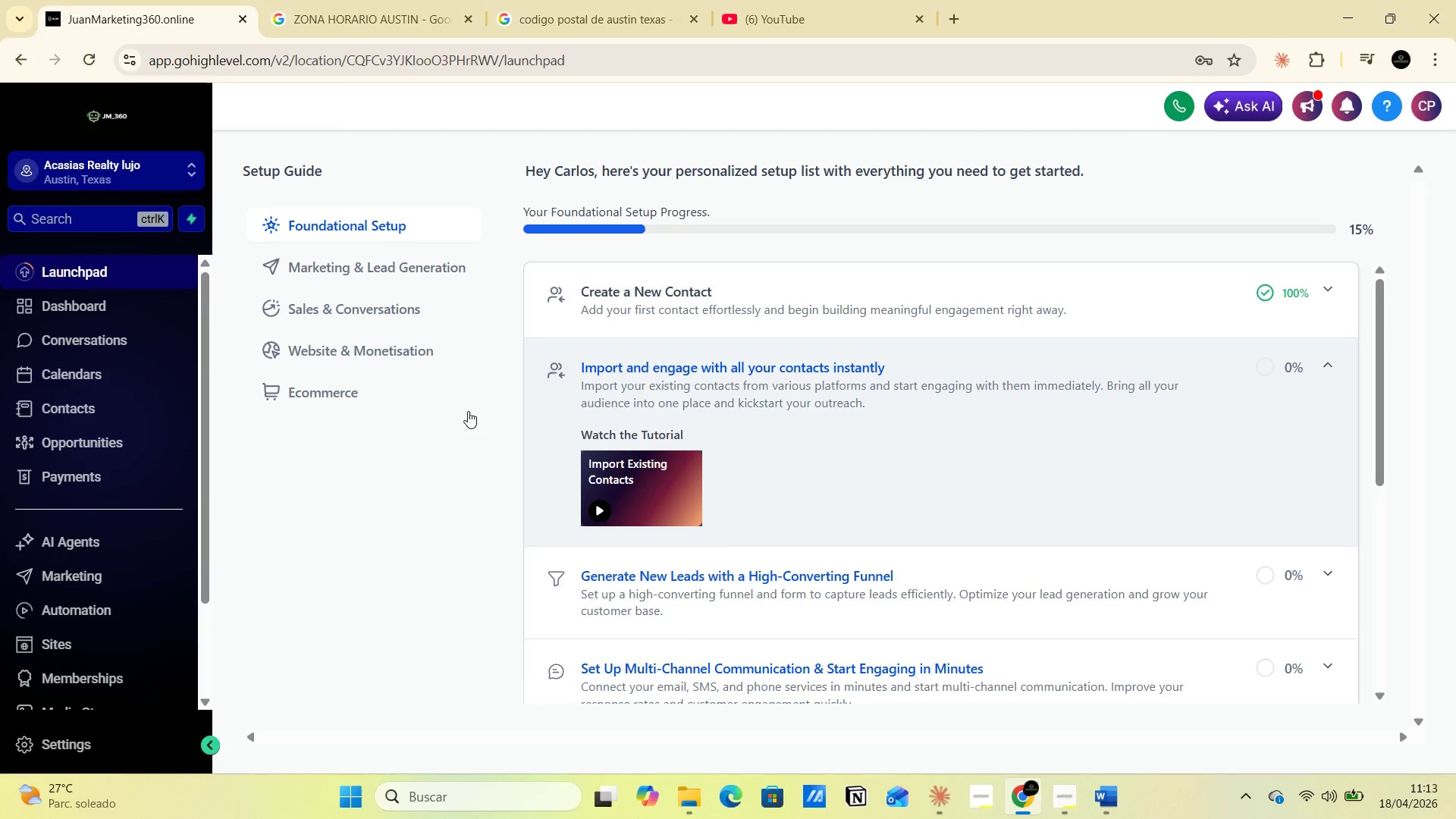 
scroll: coordinate [107, 548], scroll_direction: down, amount: 8.0
 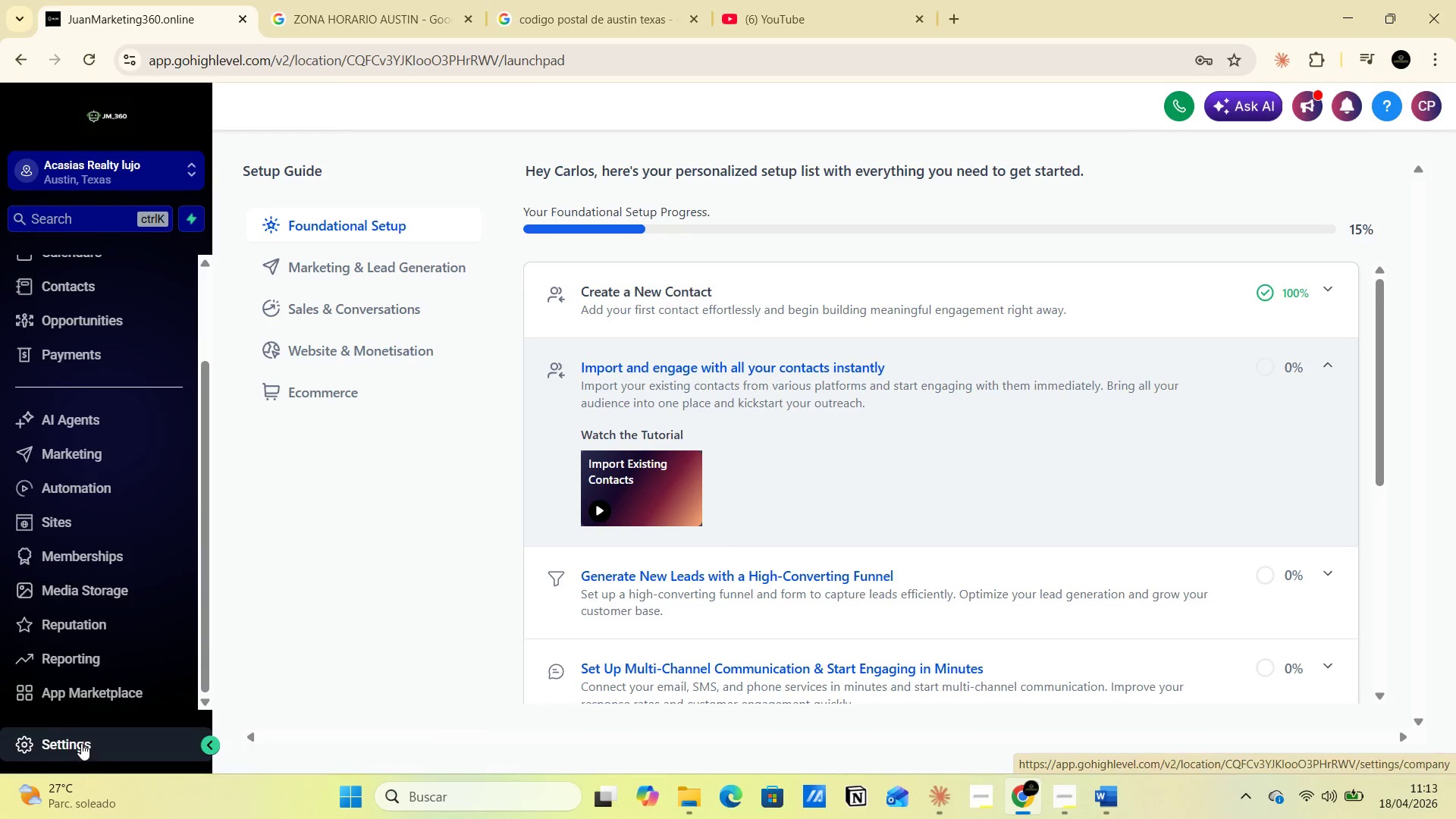 
left_click([80, 744])
 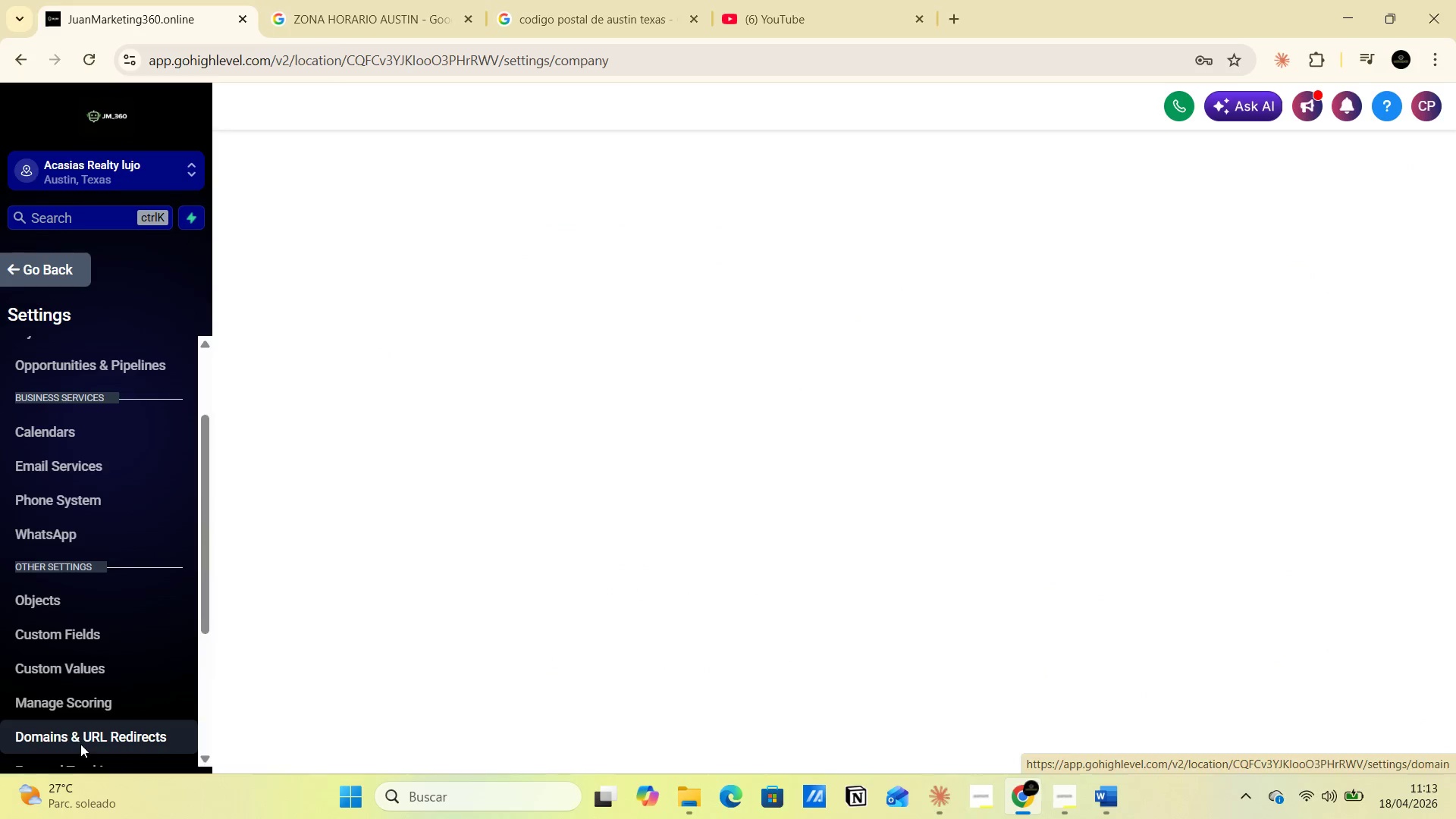 
scroll: coordinate [61, 604], scroll_direction: down, amount: 12.0
 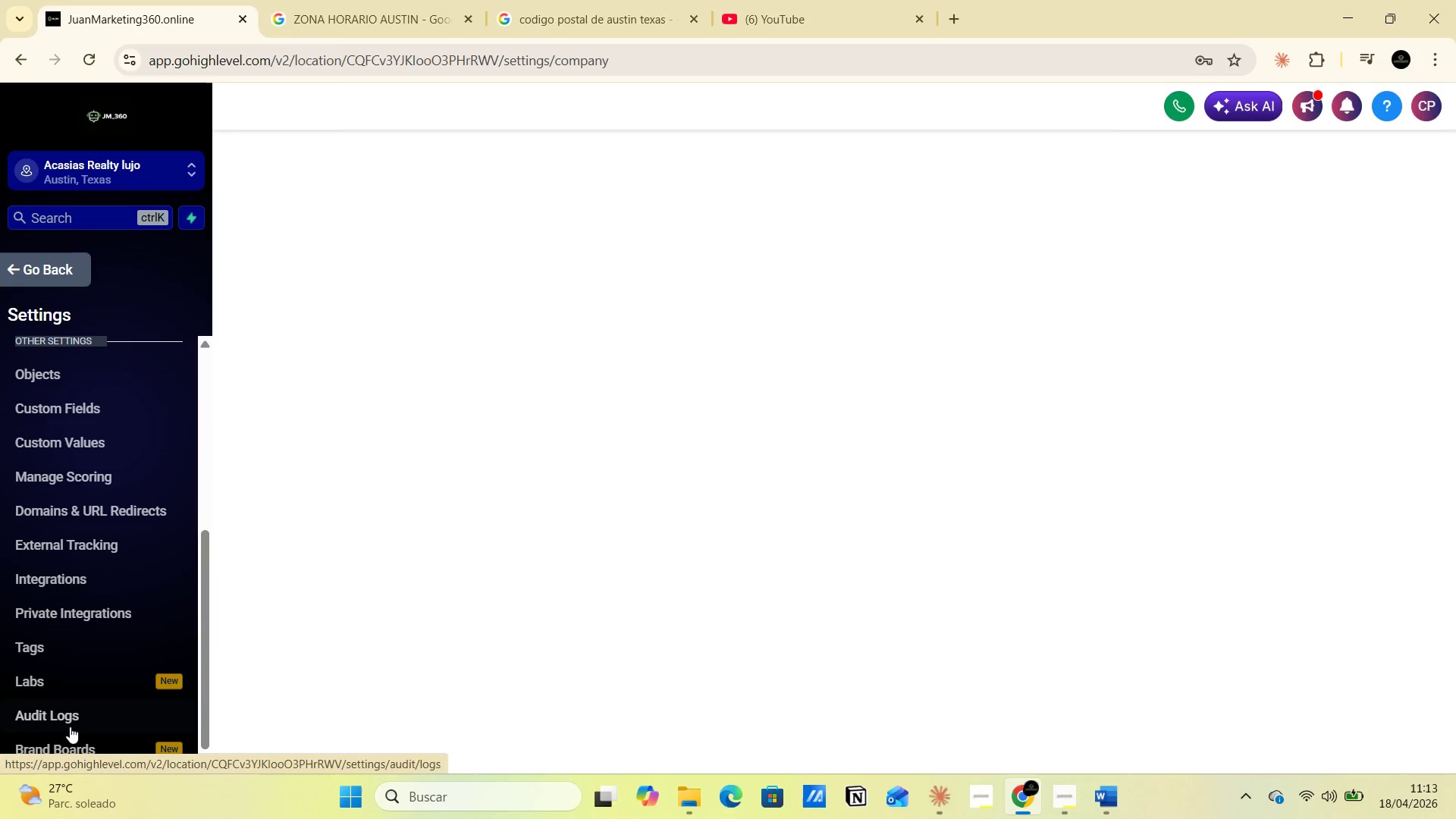 
mouse_move([64, 755])
 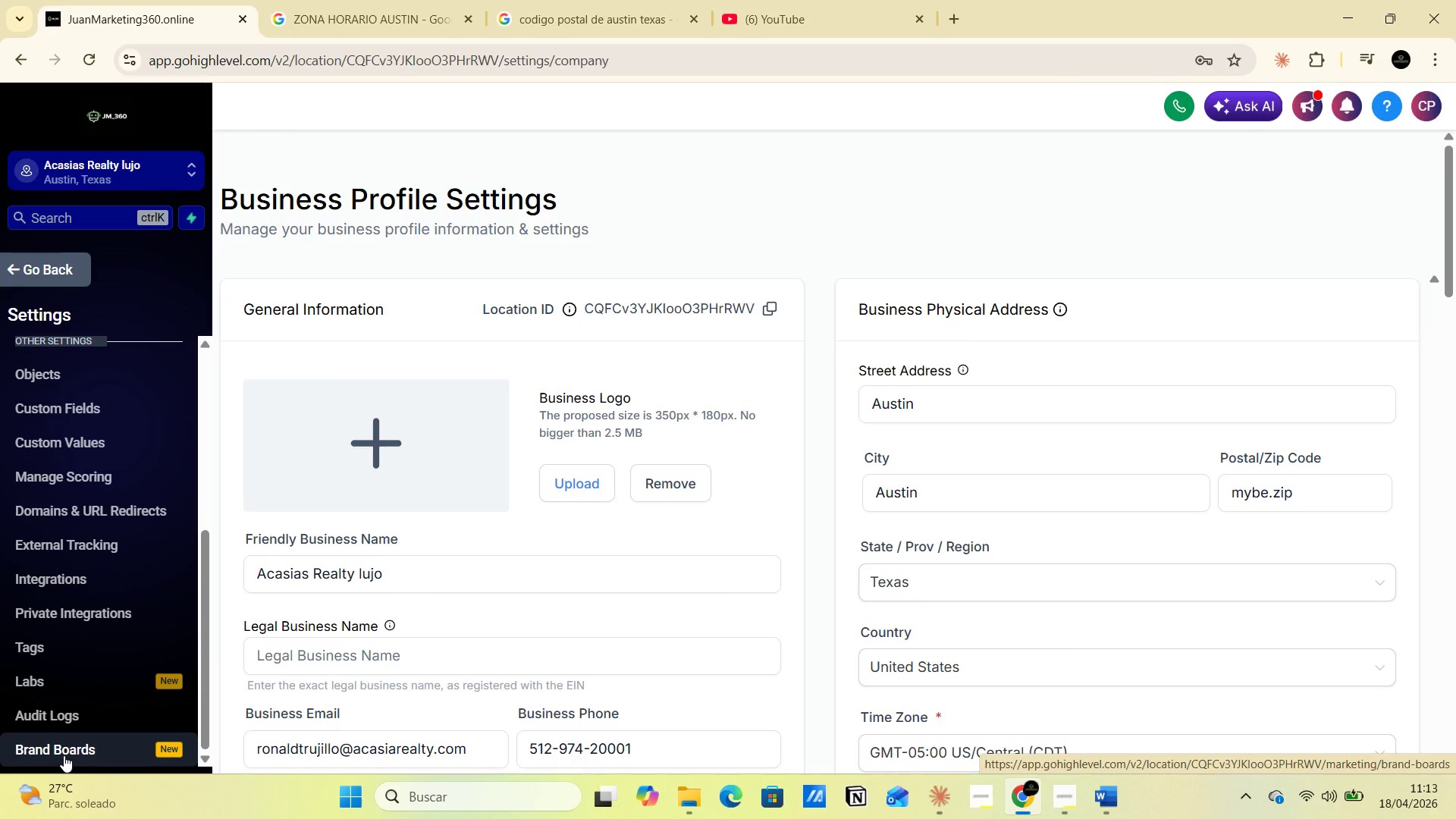 
left_click([64, 755])
 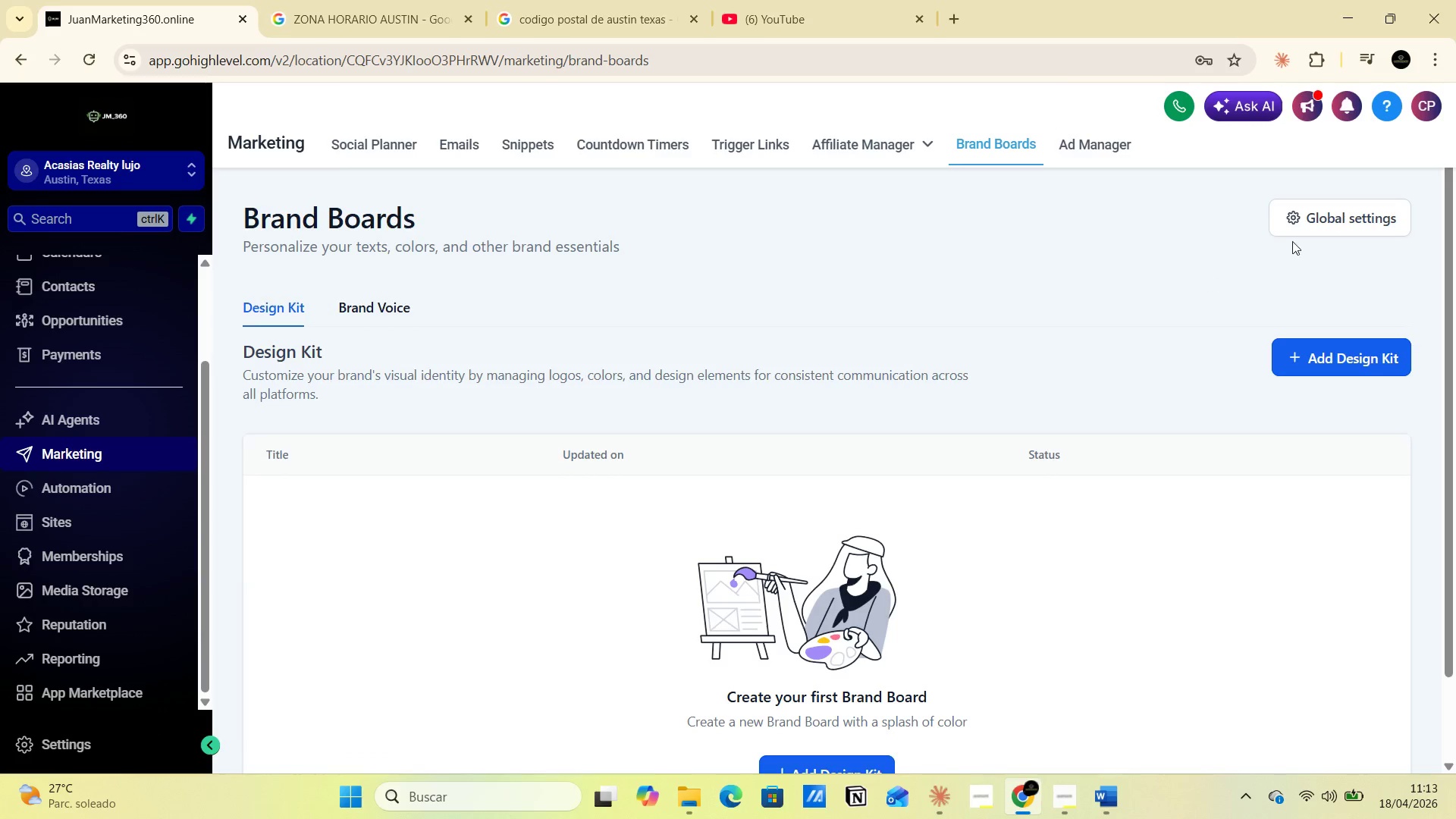 
left_click([1288, 219])
 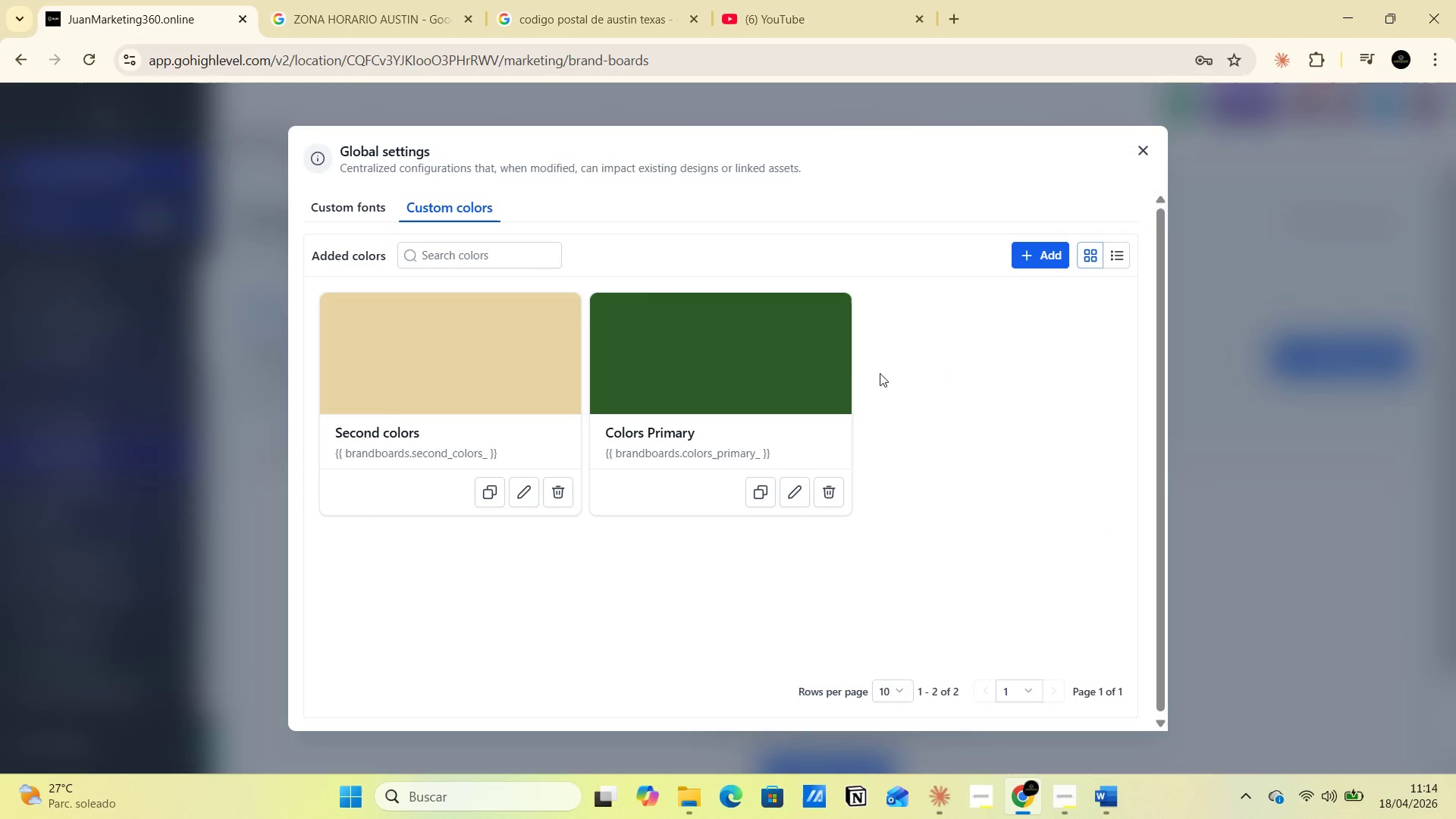 
wait(10.42)
 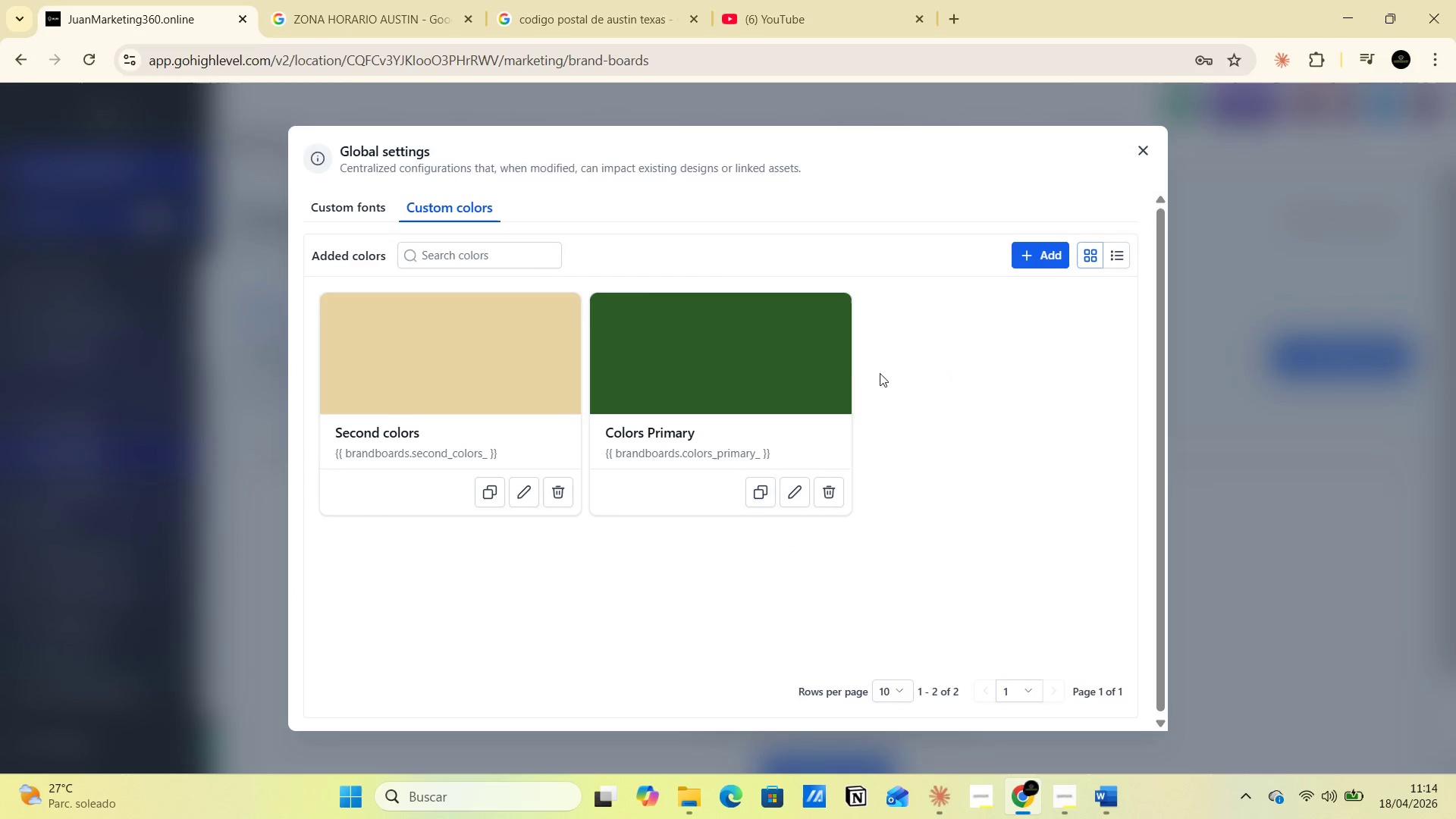 
left_click([1046, 249])
 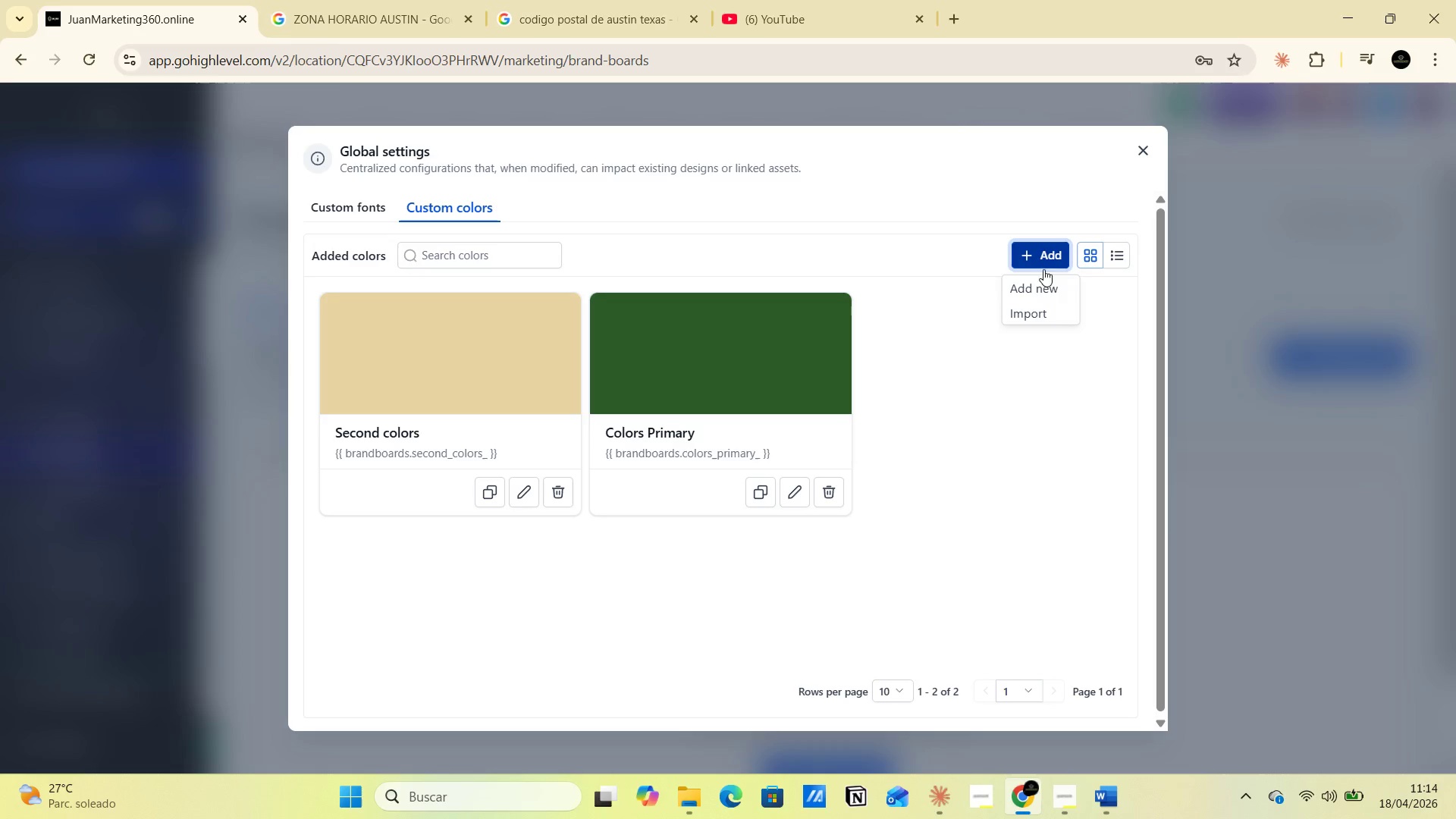 
left_click([1045, 286])
 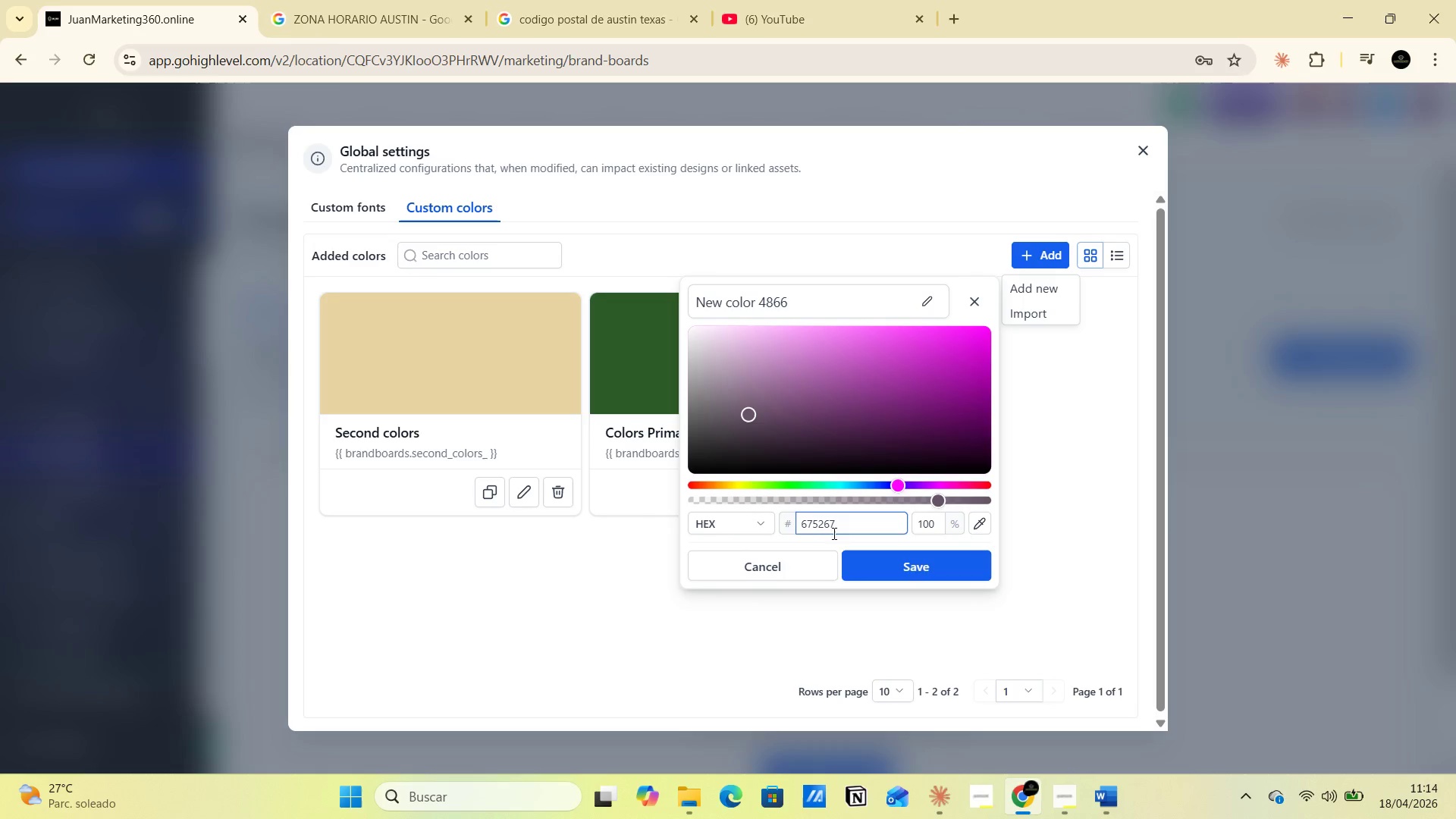 
left_click_drag(start_coordinate=[846, 529], to_coordinate=[805, 533])
 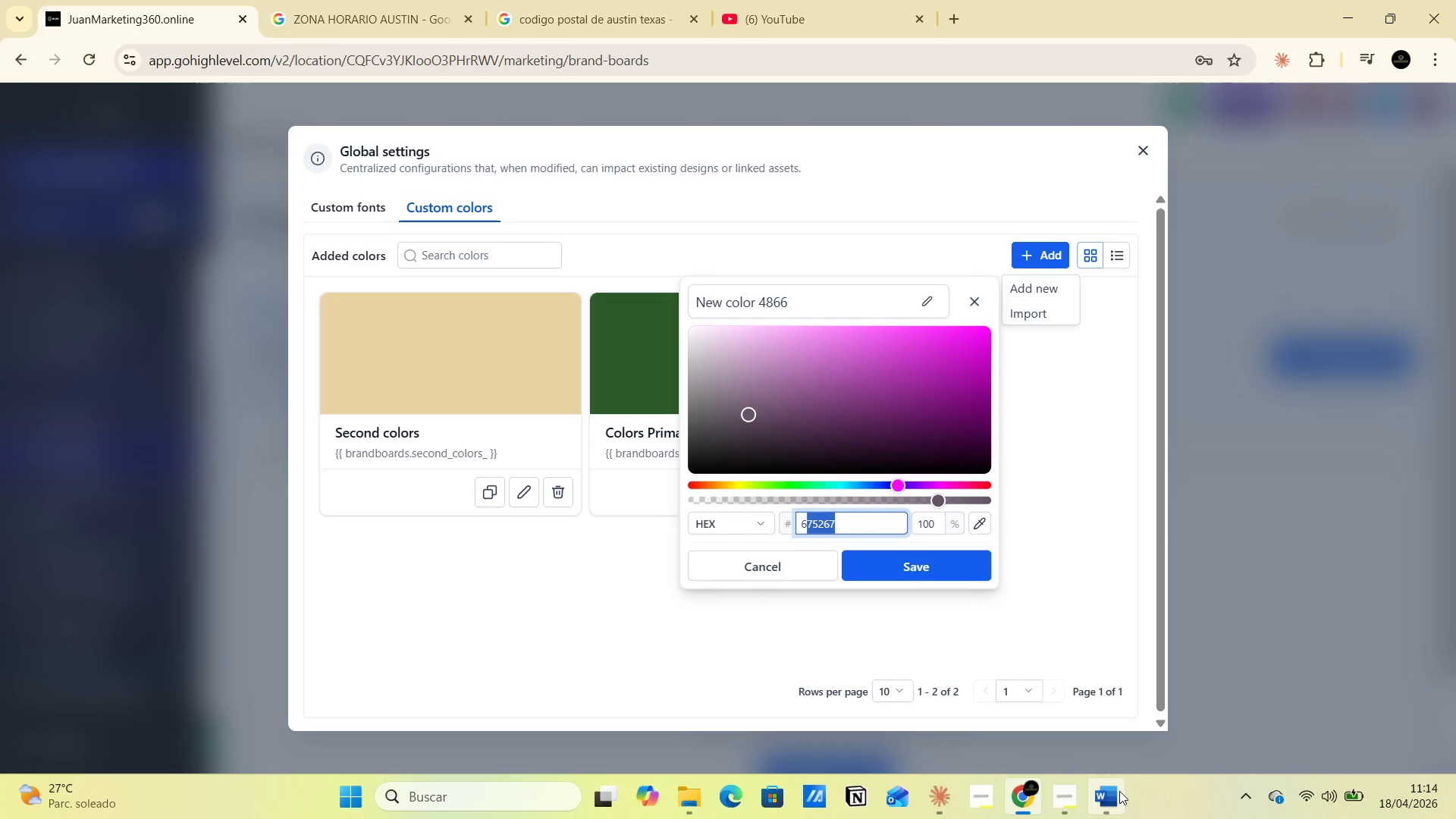 
left_click([1103, 796])
 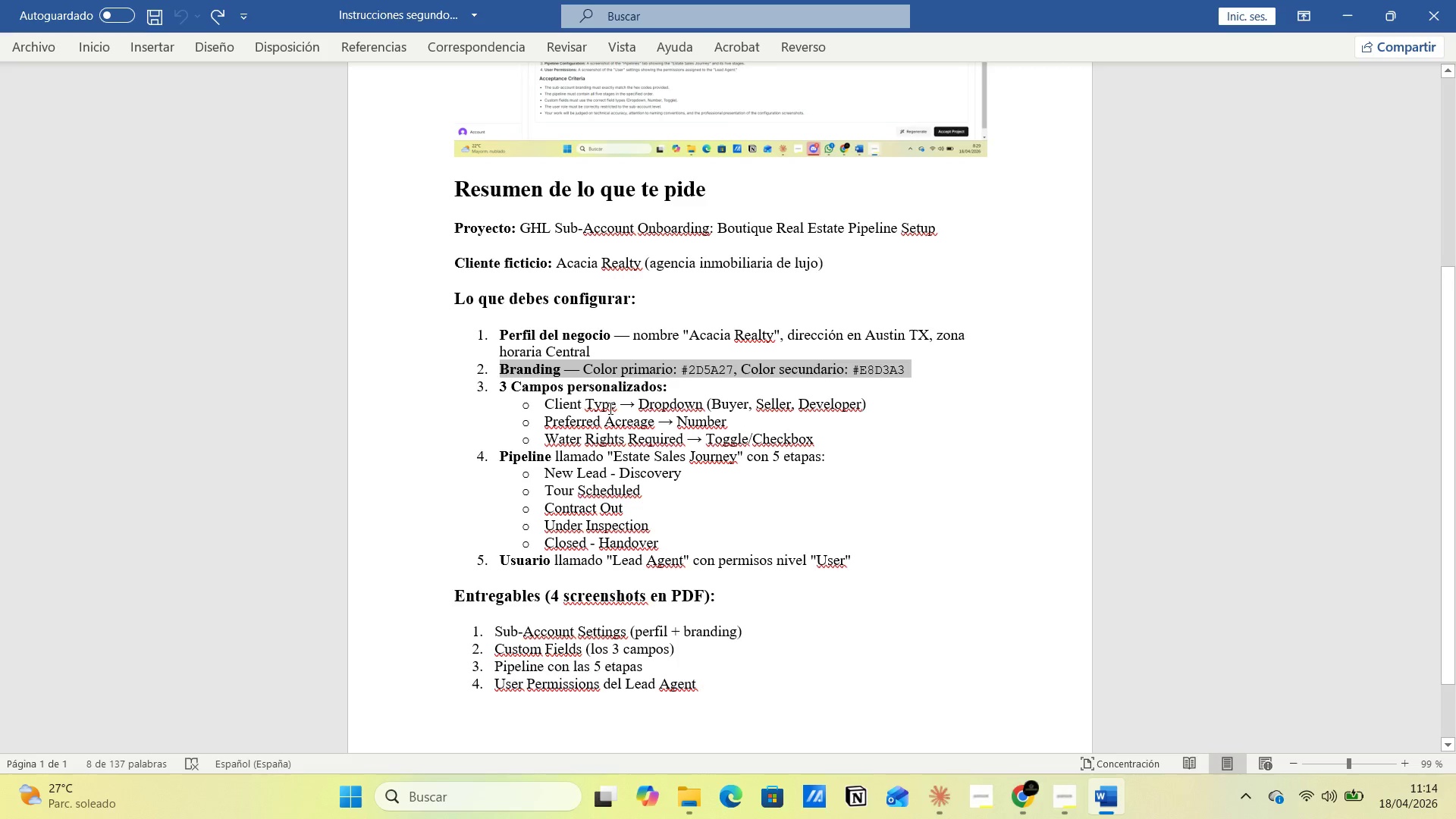 
left_click([671, 383])
 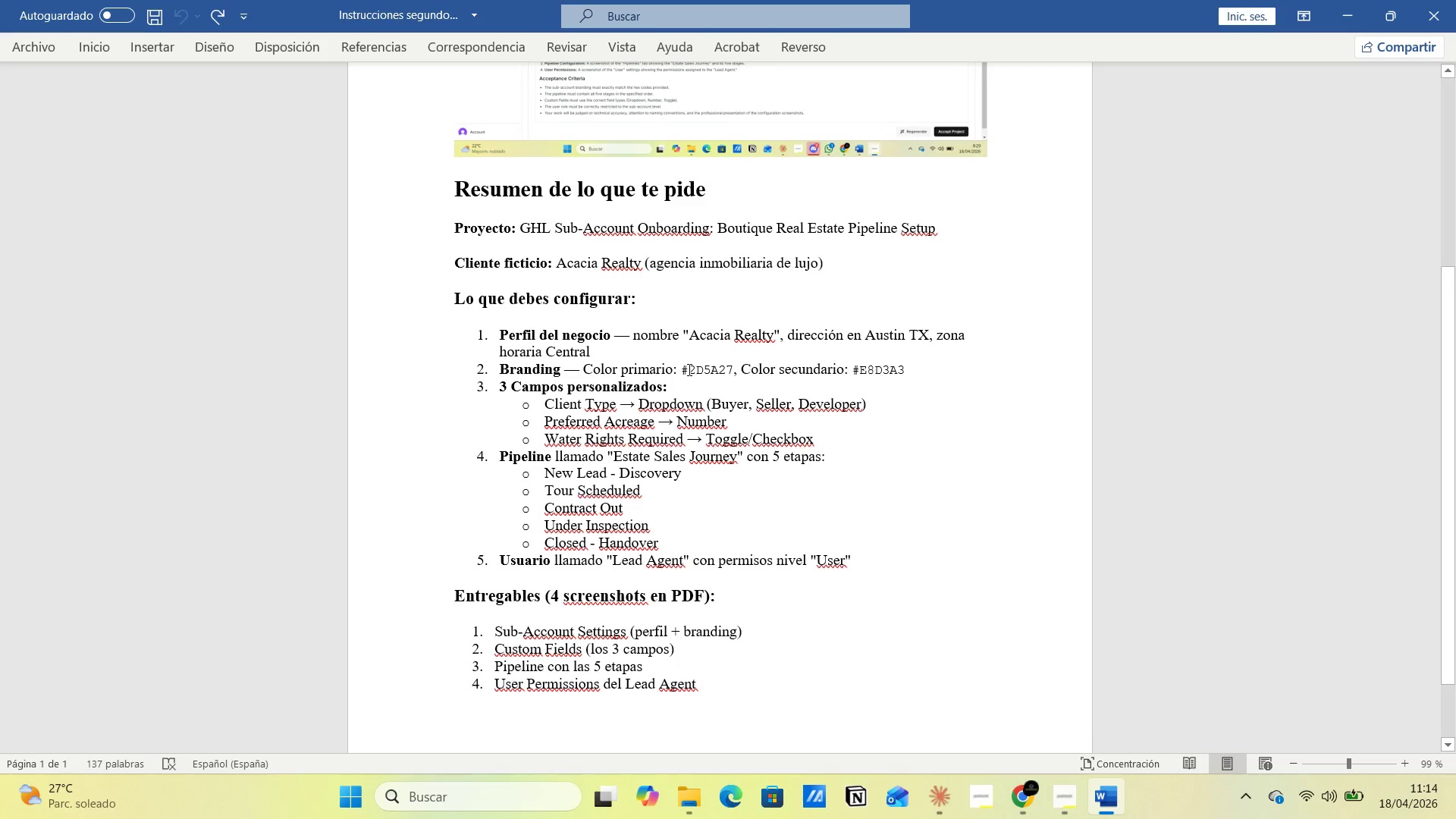 
left_click_drag(start_coordinate=[688, 368], to_coordinate=[733, 372])
 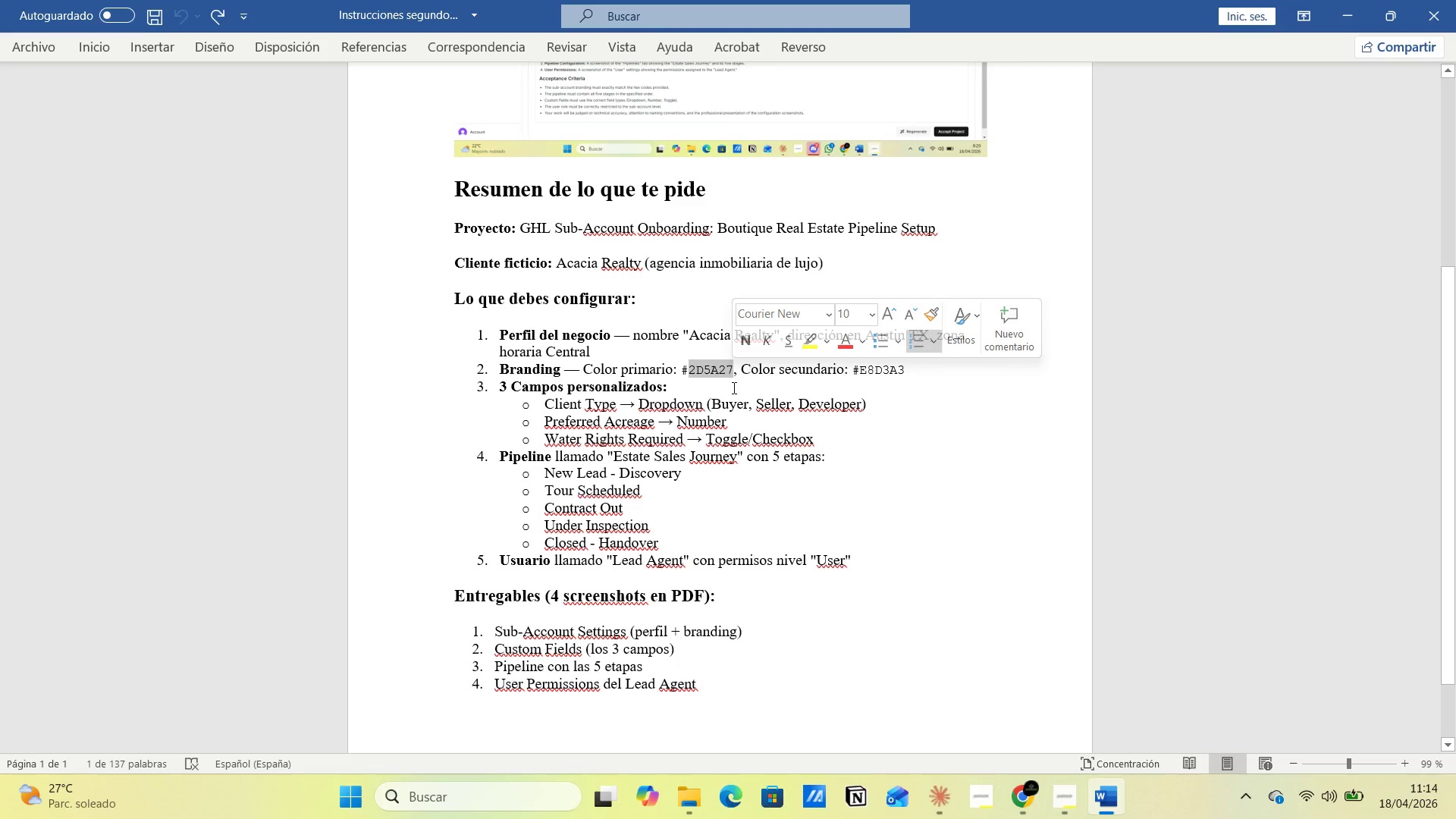 
key(Control+C)
 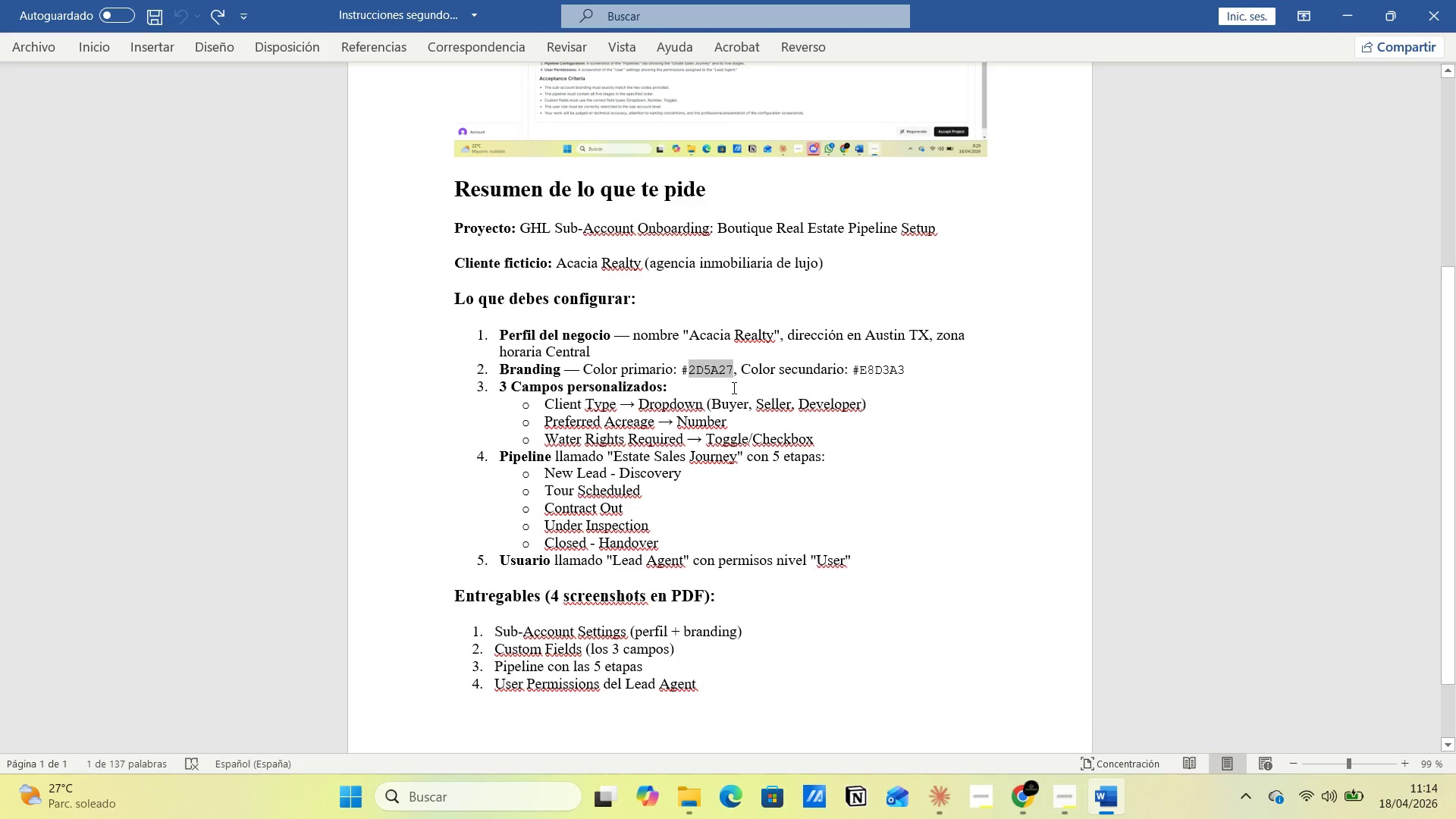 
key(Alt+AltLeft)
 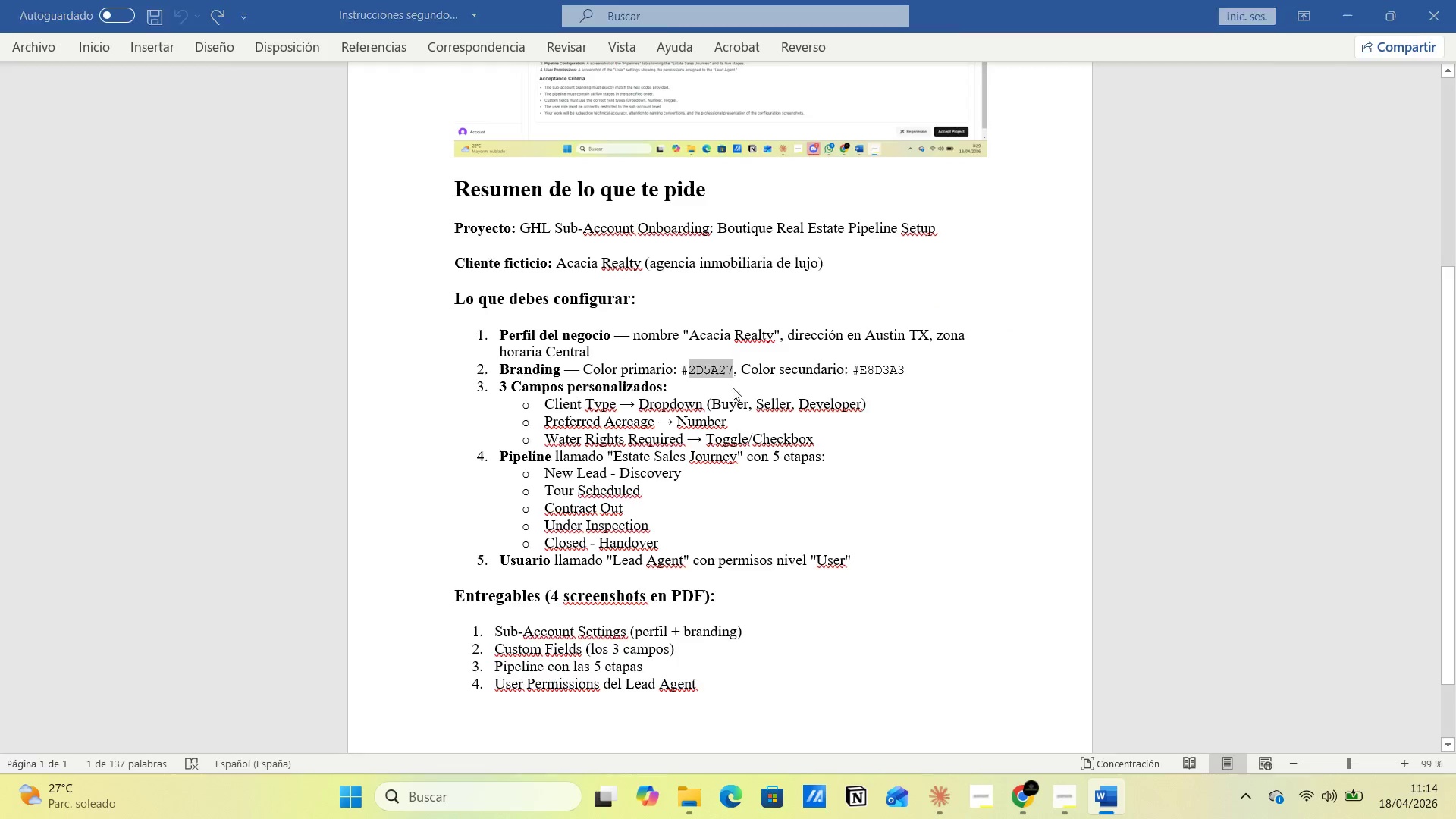 
key(Alt+Tab)
 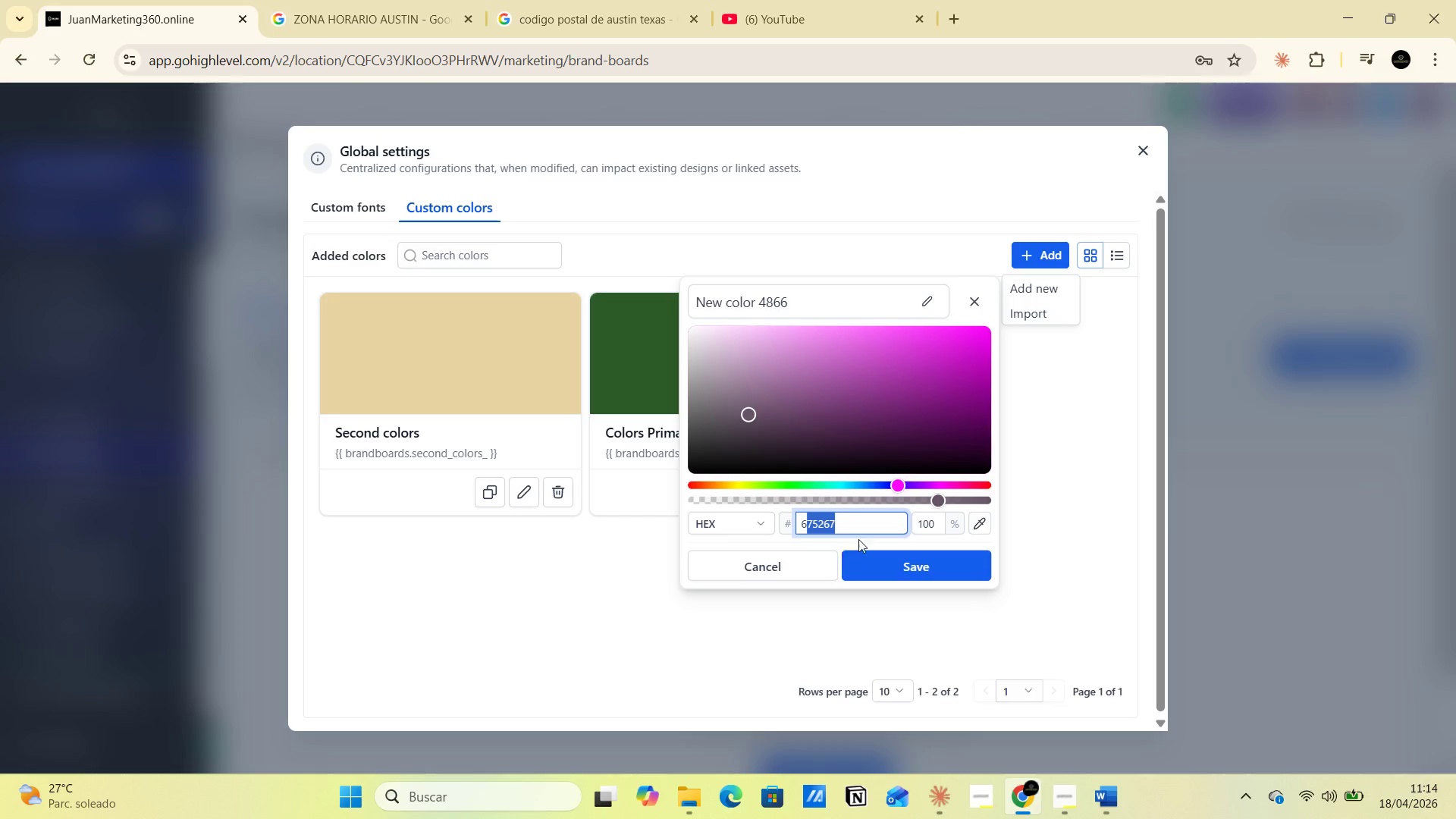 
left_click([863, 516])
 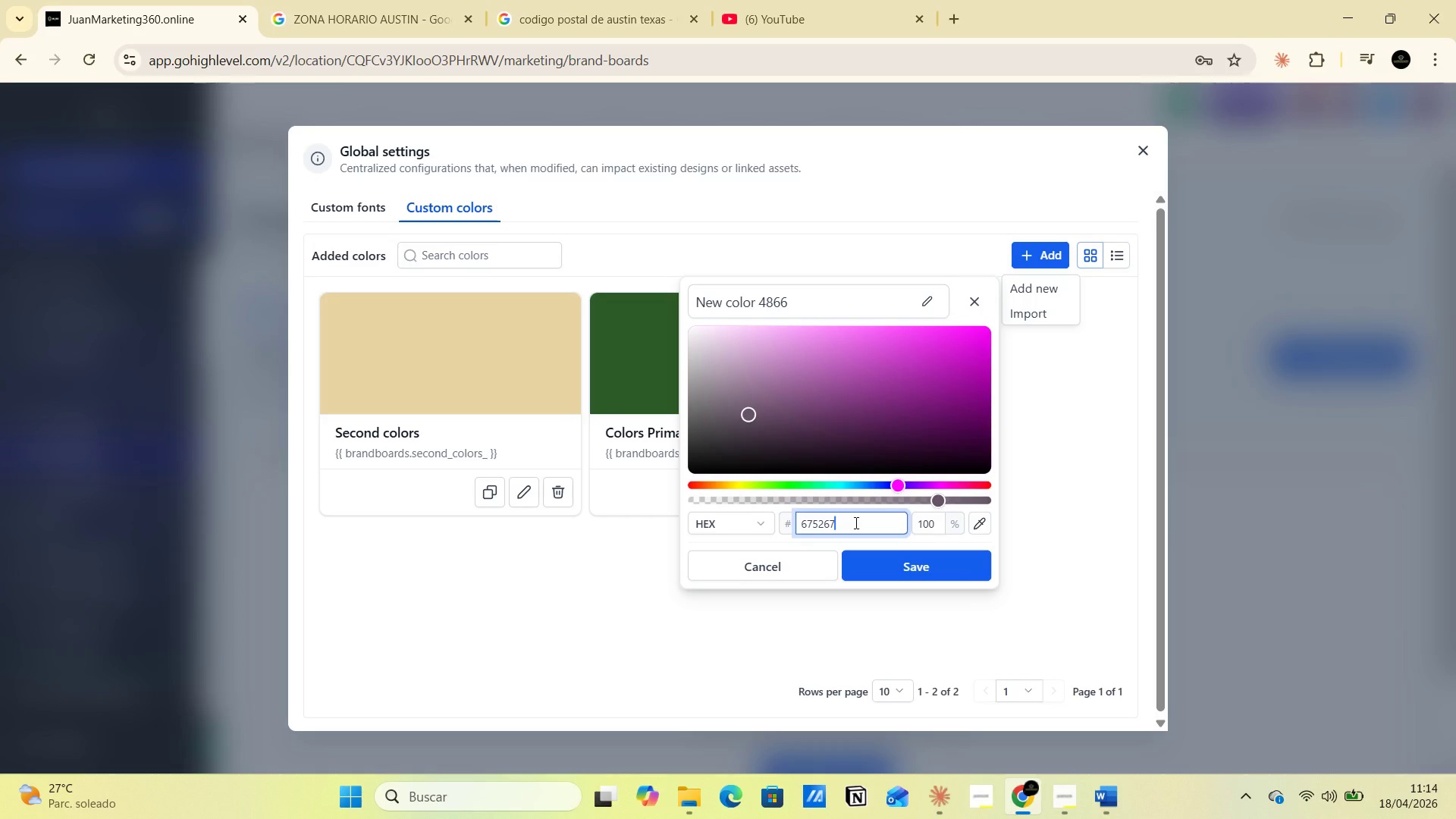 
left_click_drag(start_coordinate=[855, 522], to_coordinate=[792, 526])
 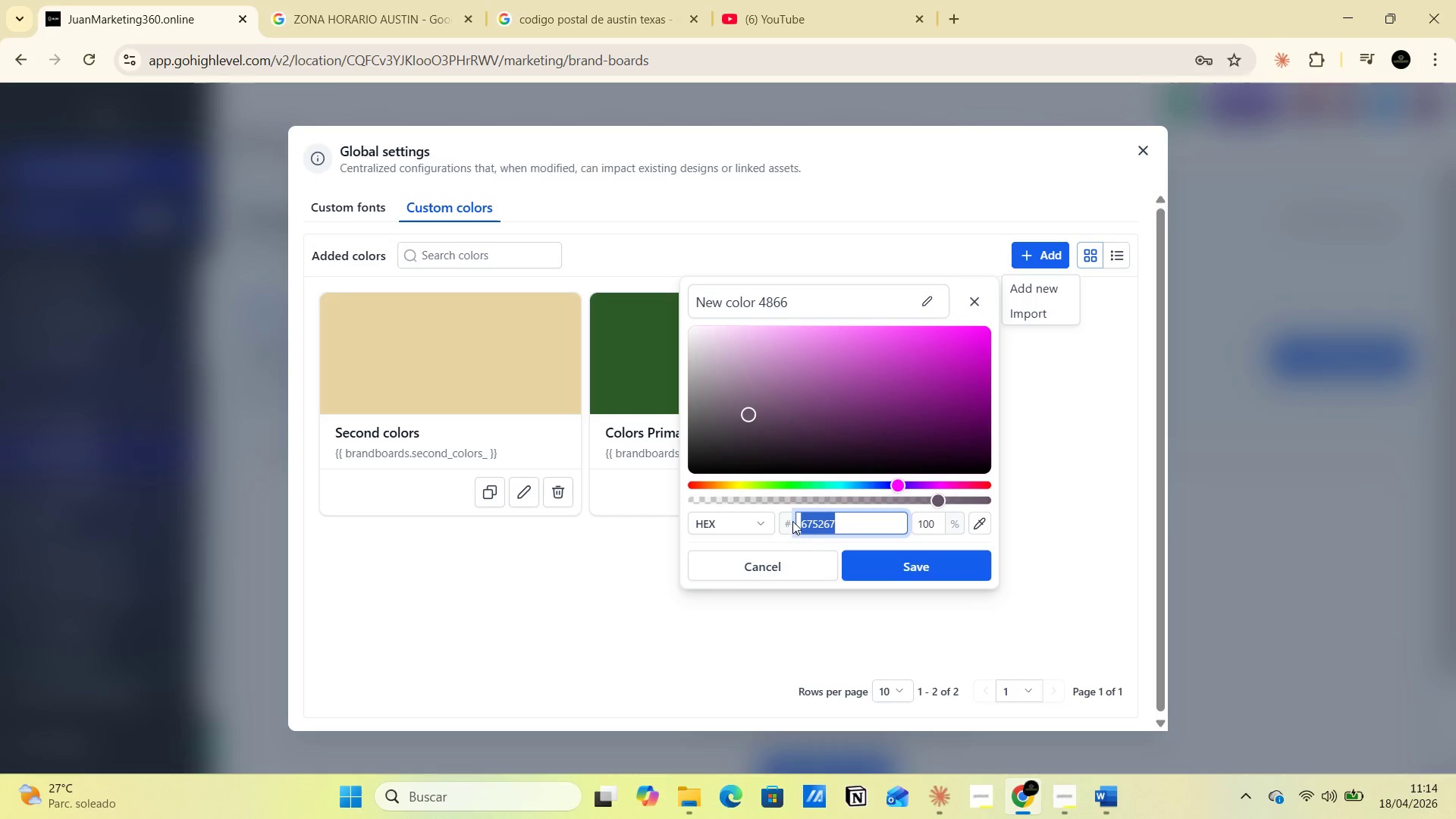 
key(Control+V)
 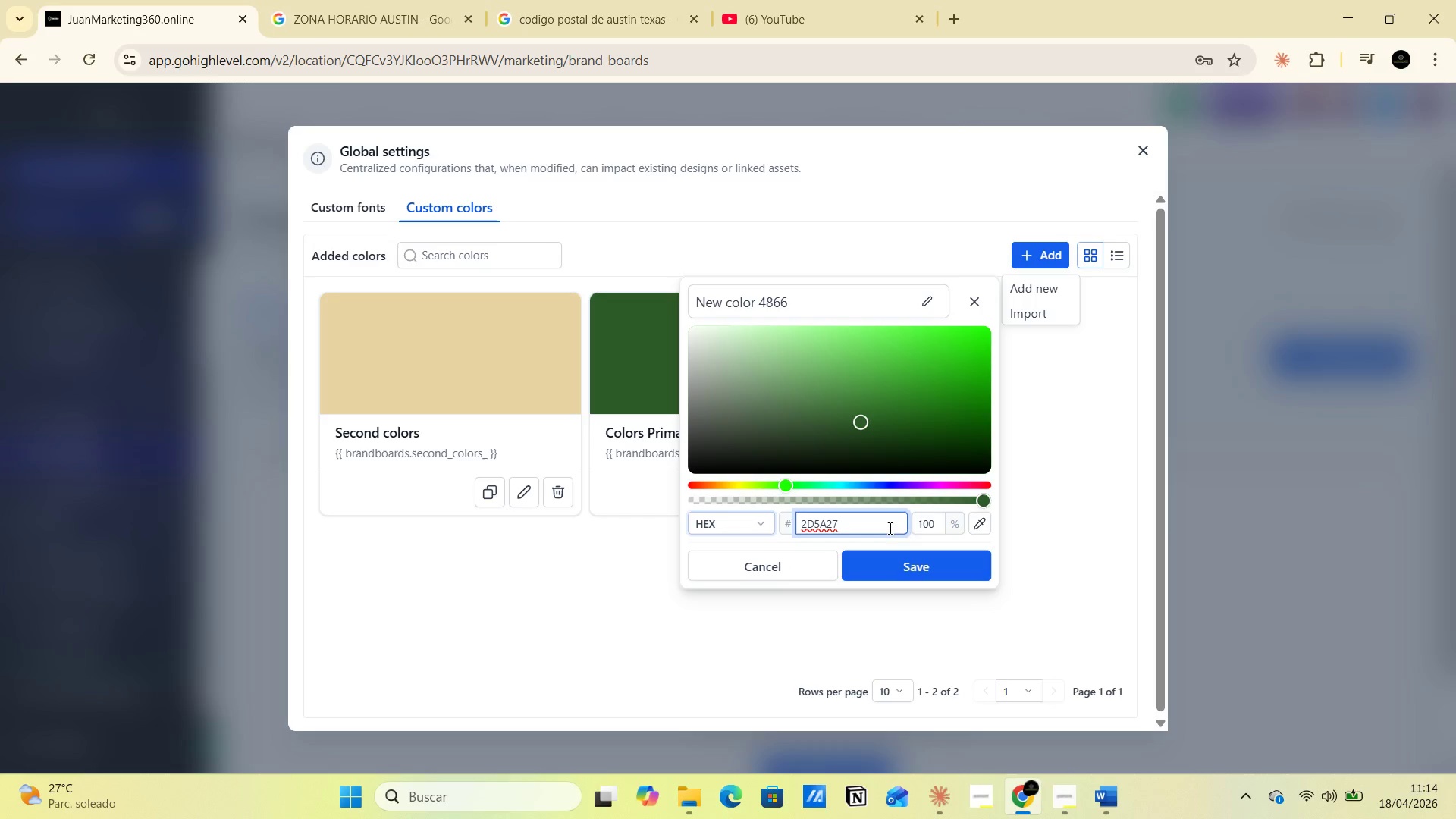 
wait(8.16)
 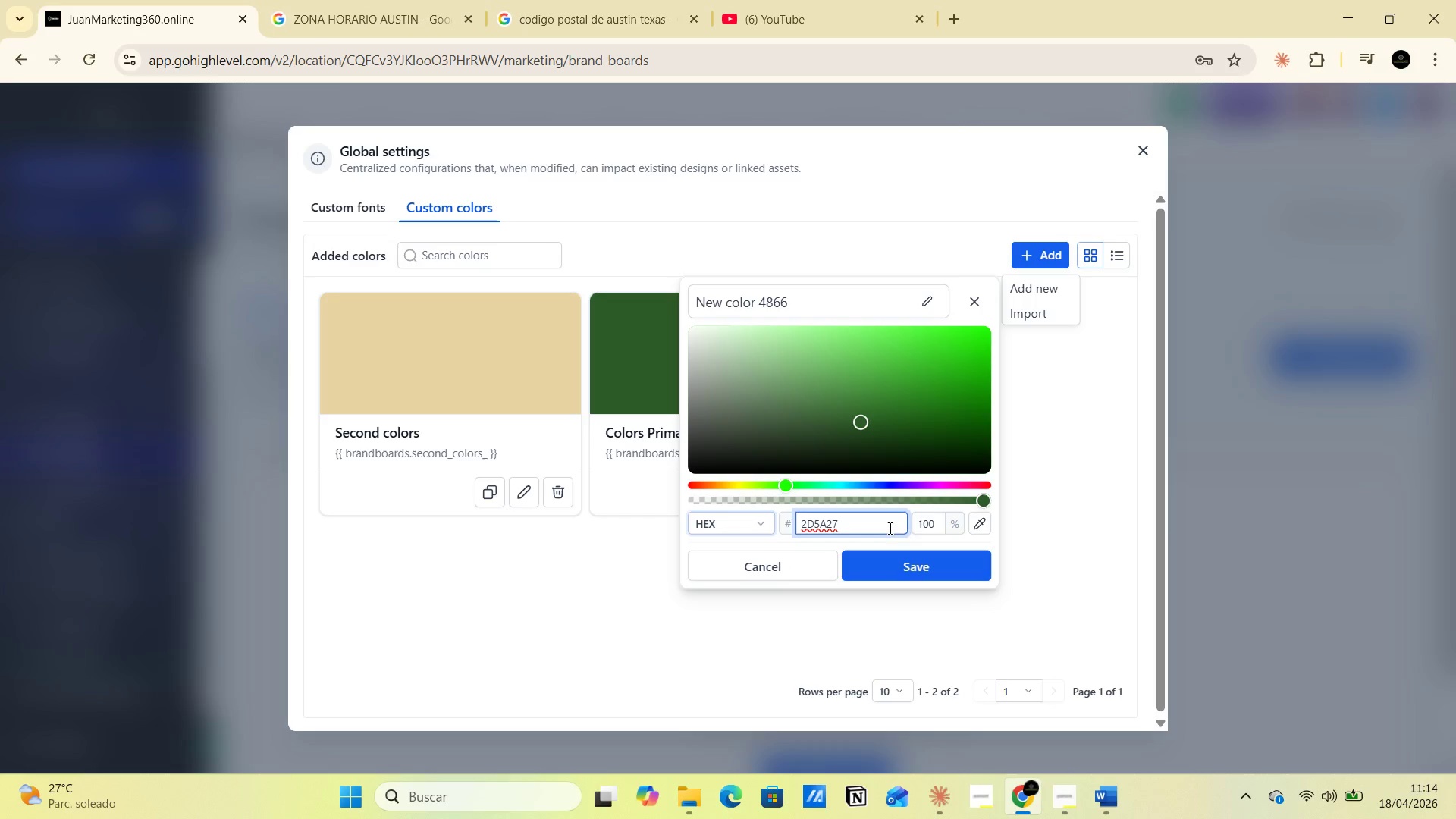 
left_click([1105, 505])
 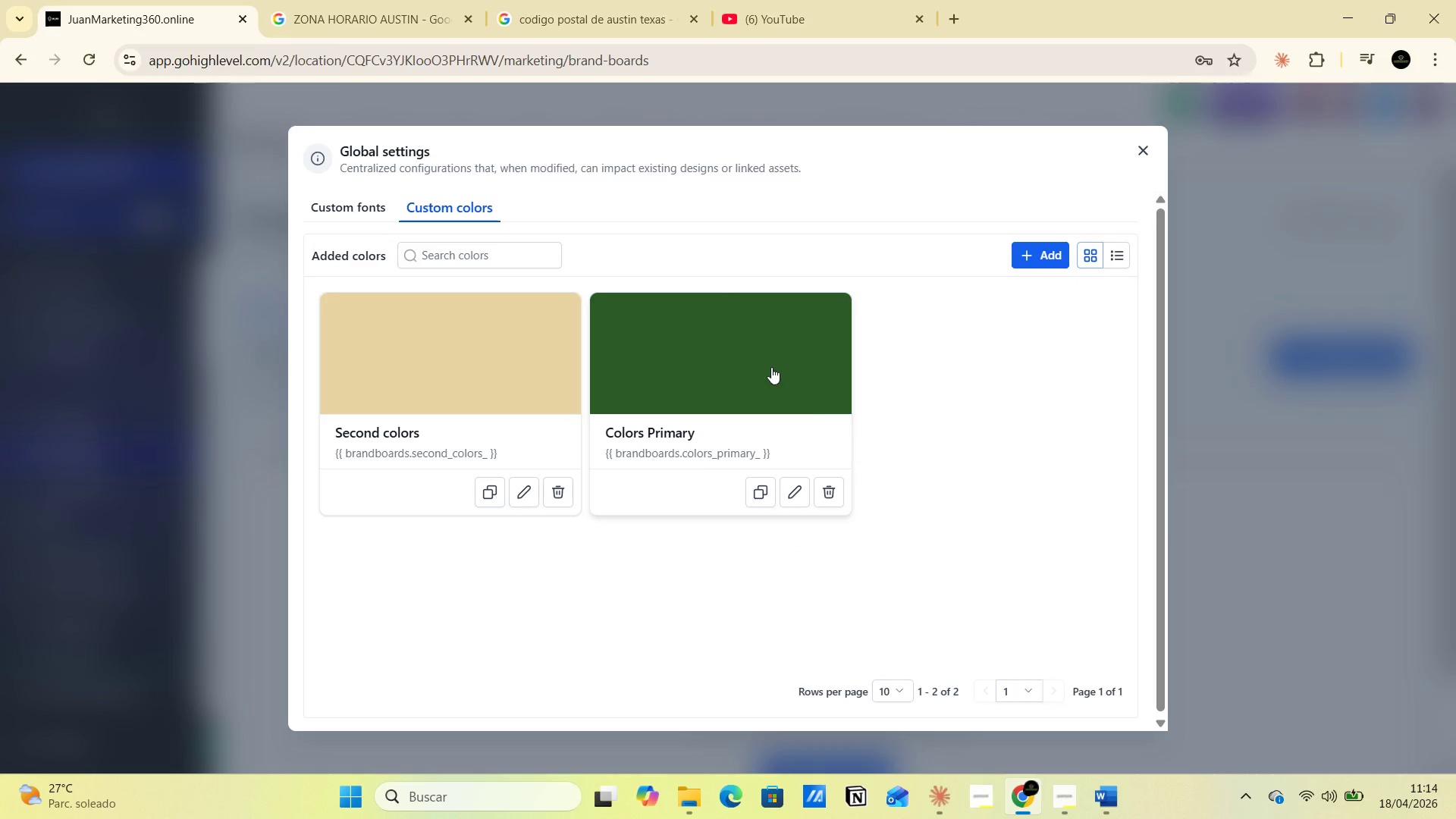 
wait(5.47)
 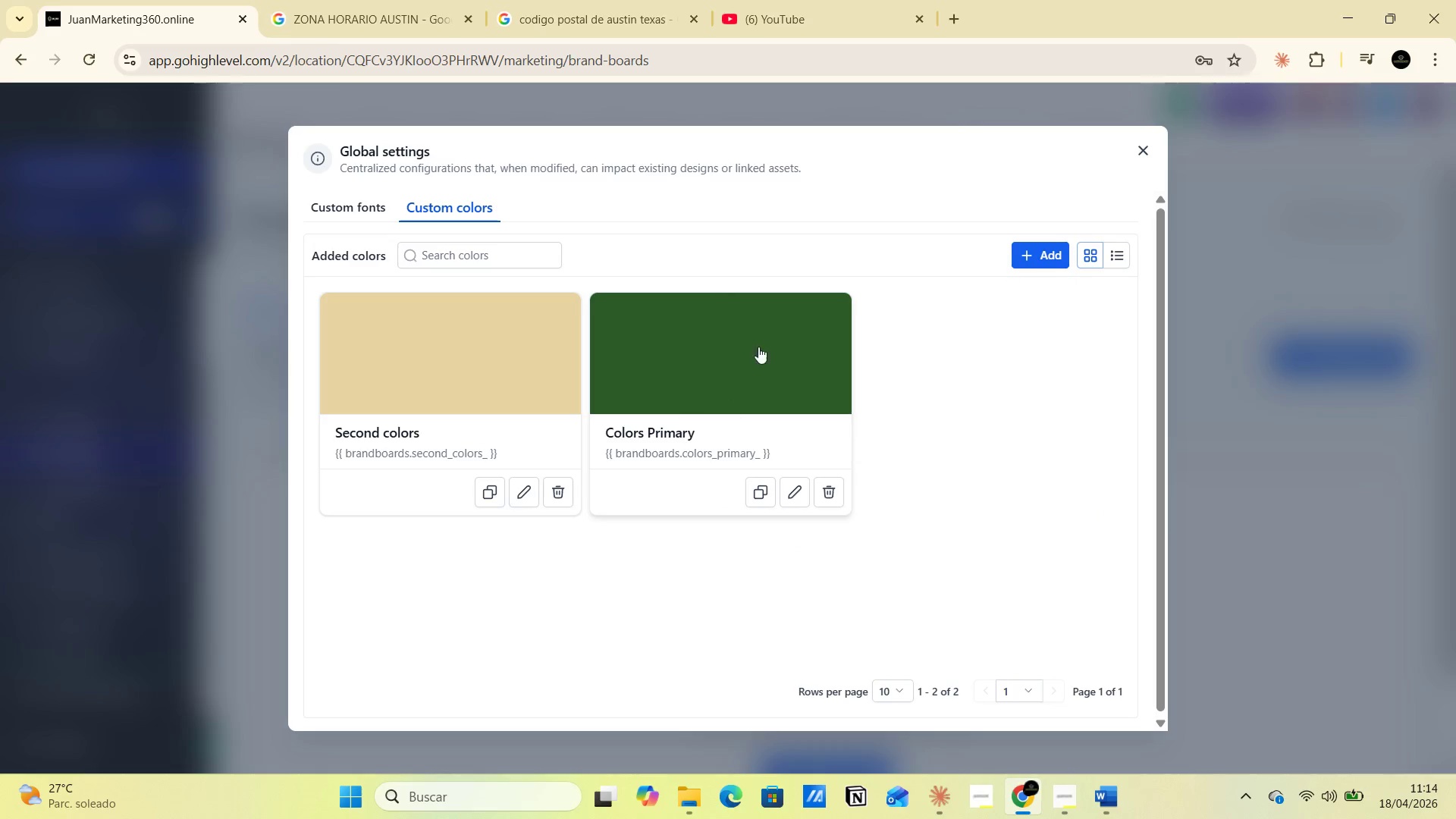 
left_click([1037, 260])
 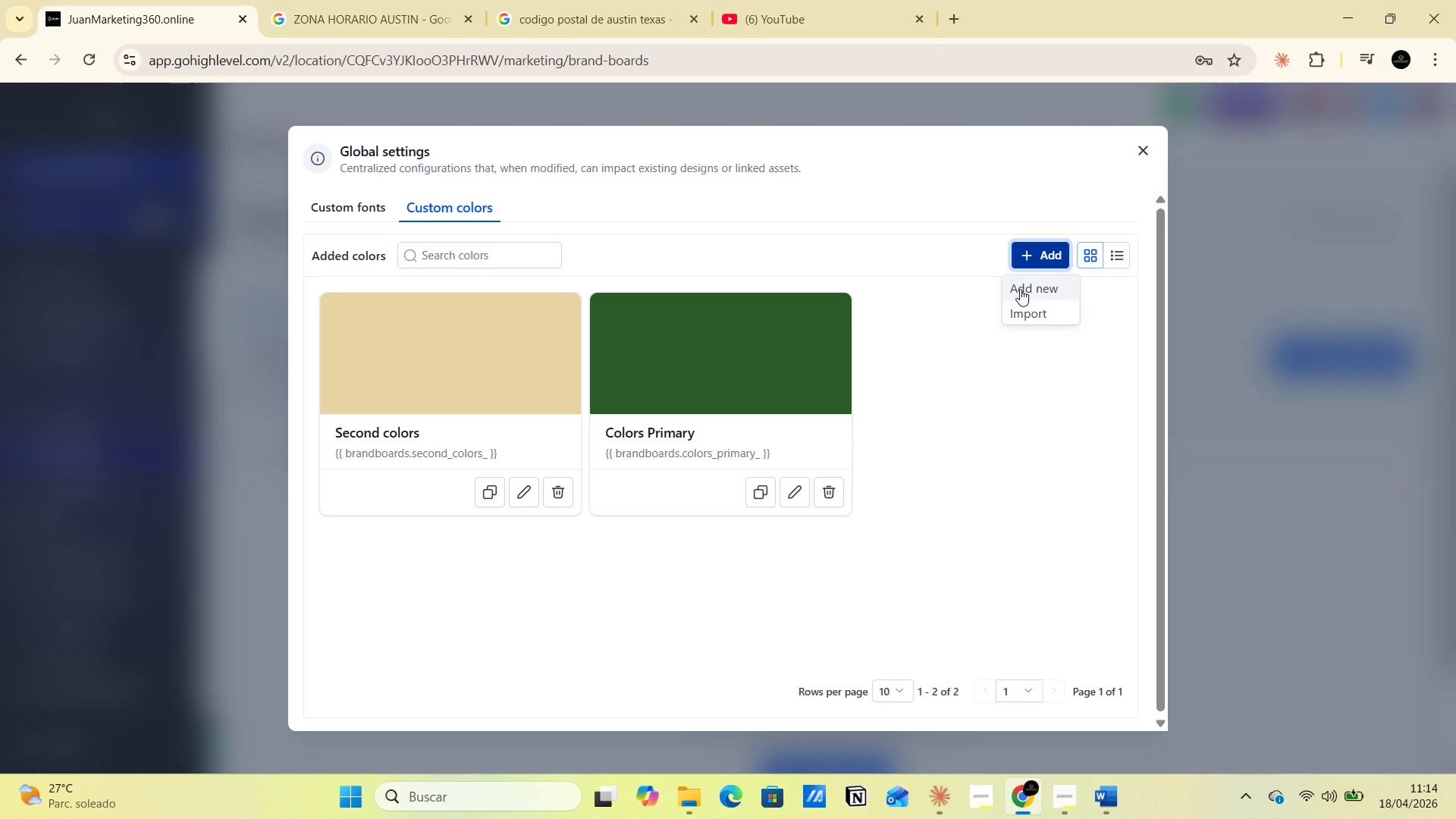 
left_click([1020, 289])
 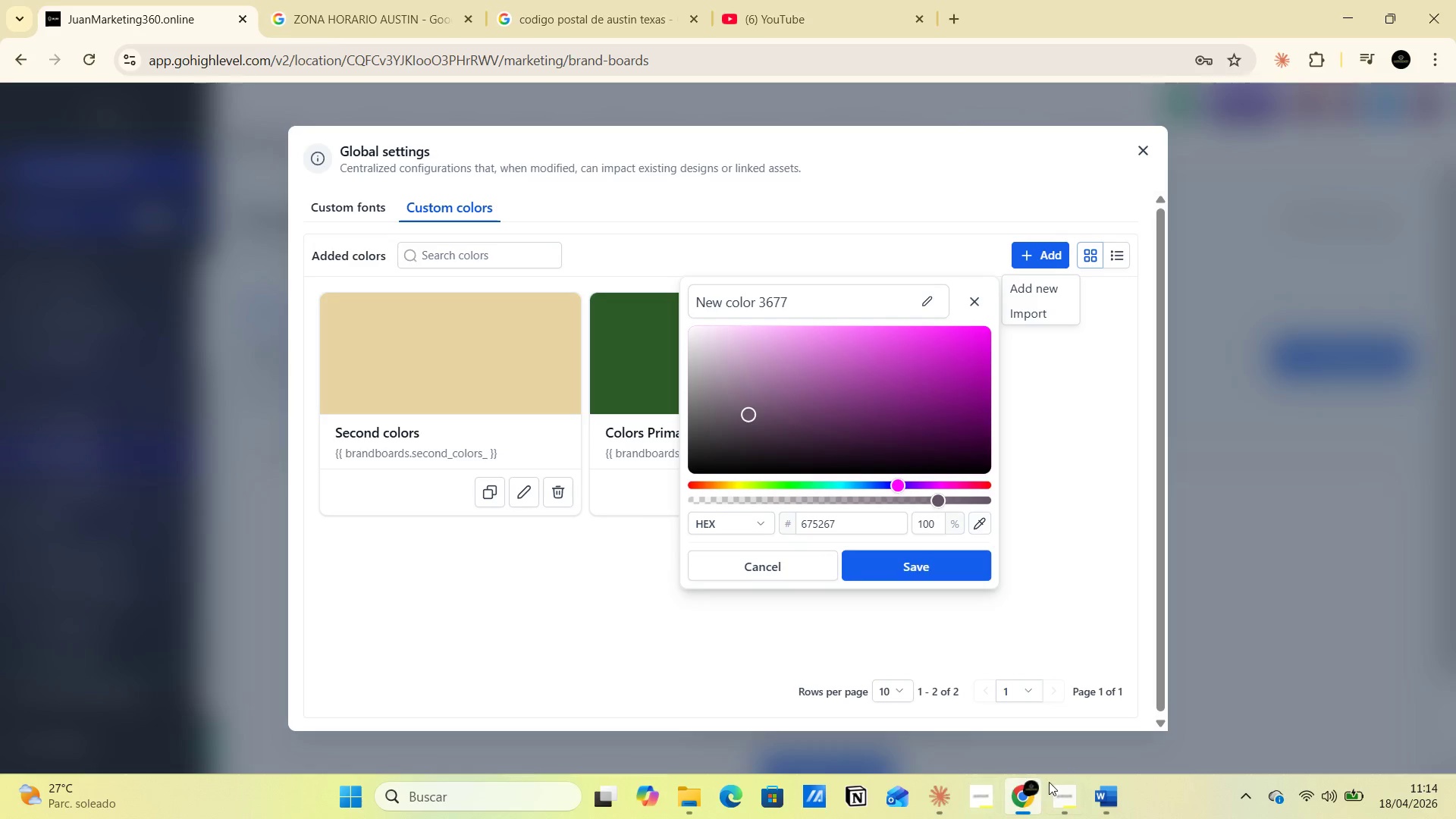 
wait(5.16)
 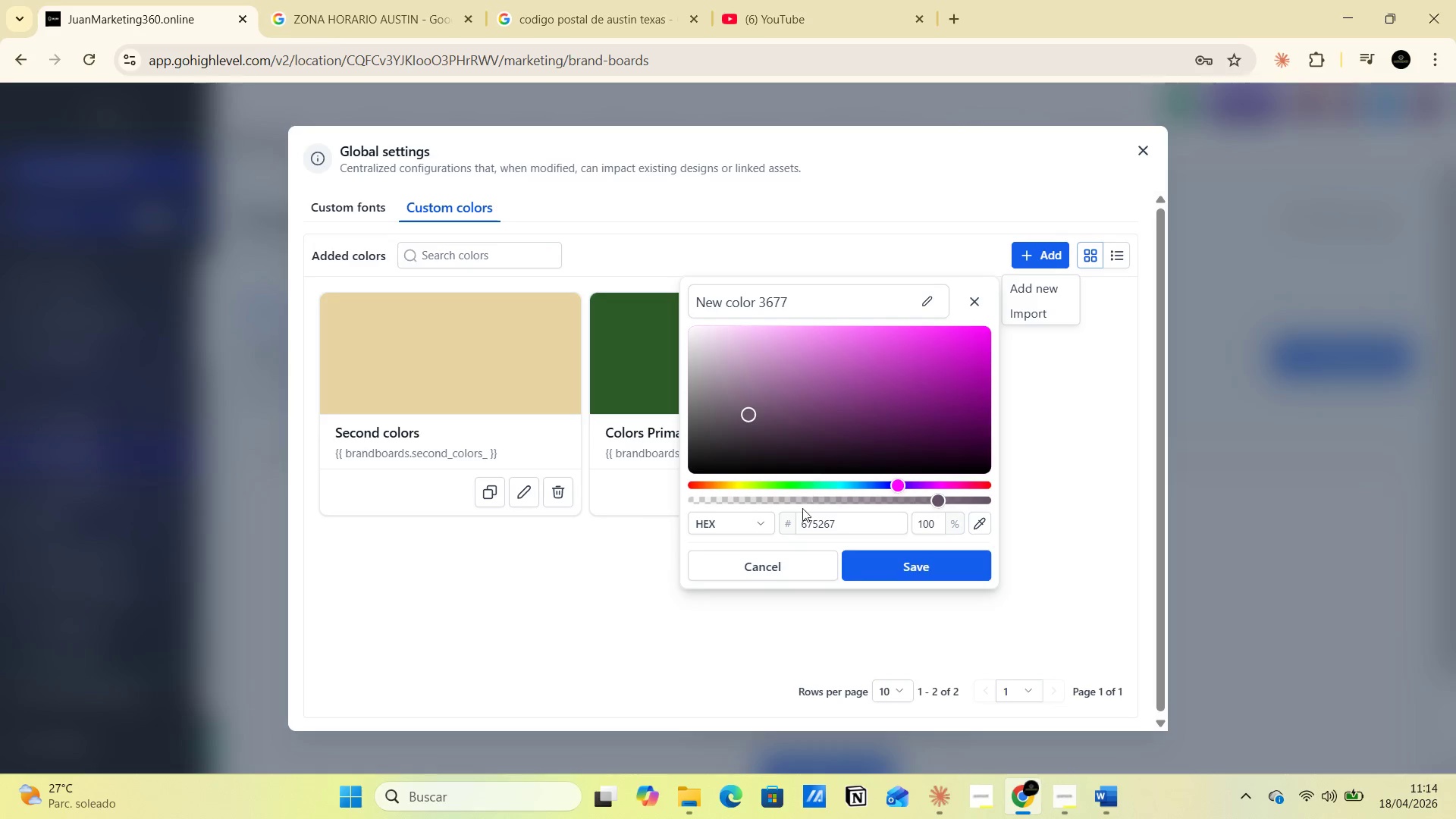 
left_click([1073, 724])
 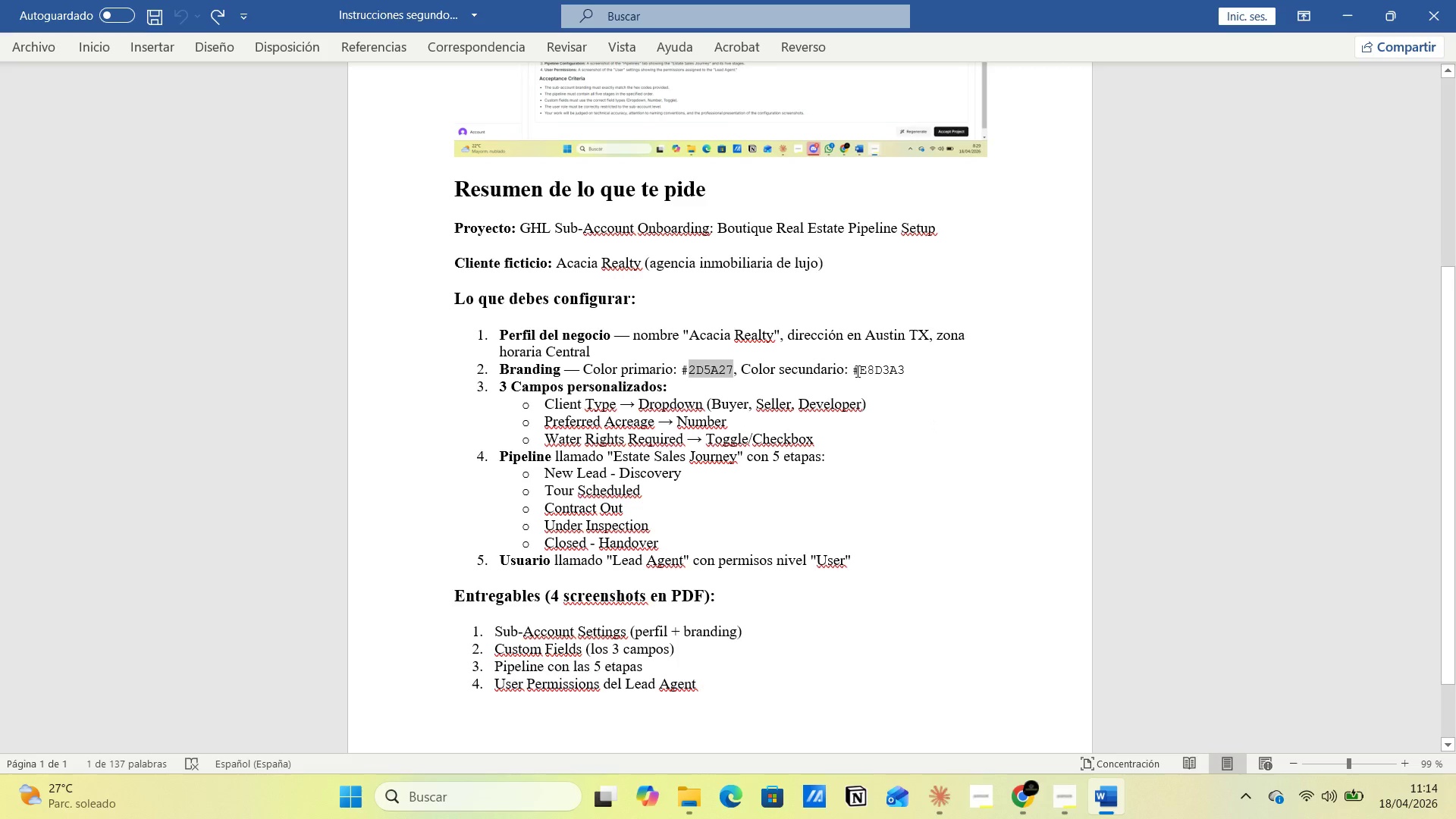 
left_click_drag(start_coordinate=[861, 369], to_coordinate=[906, 369])
 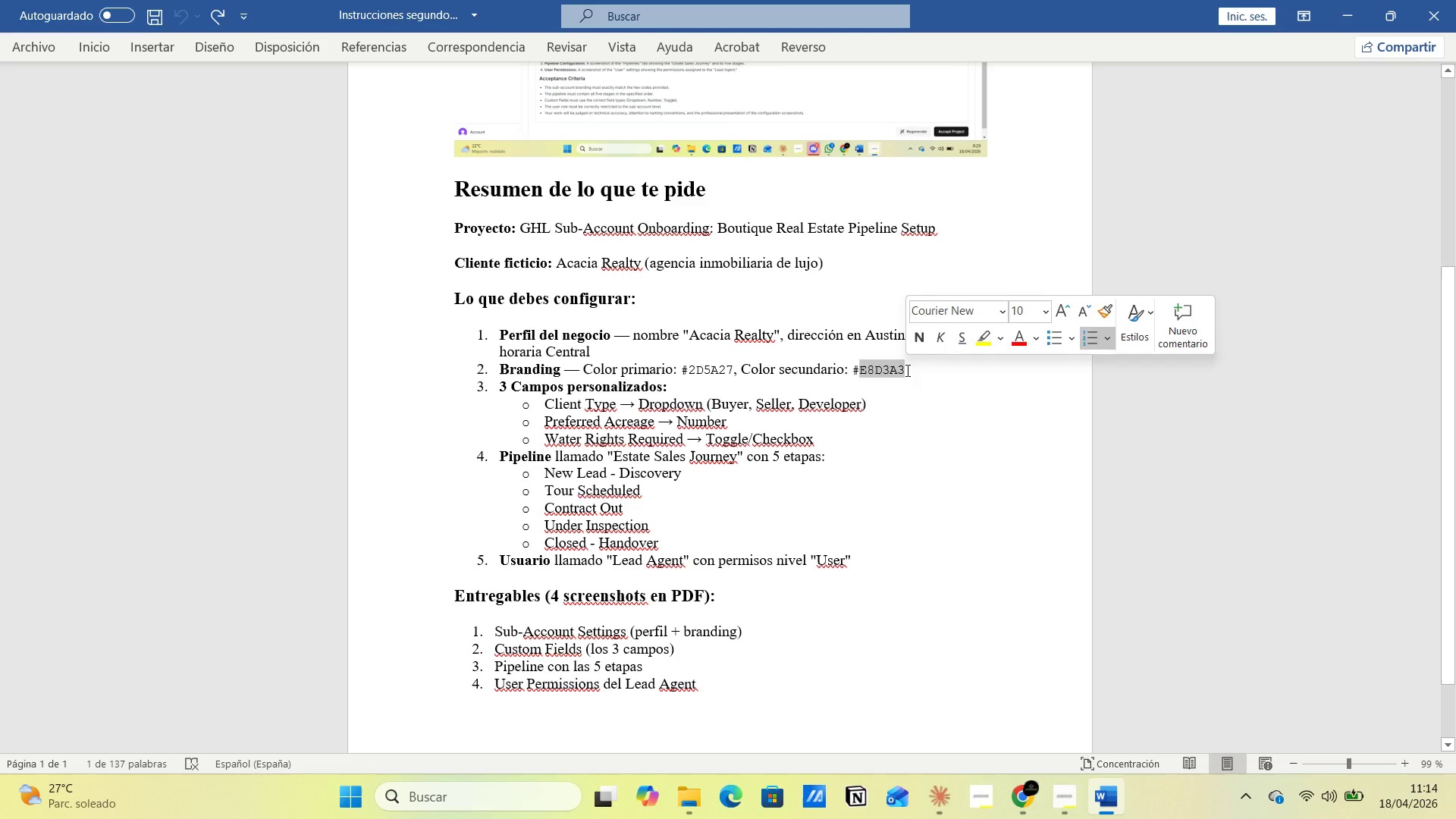 
key(Control+C)
 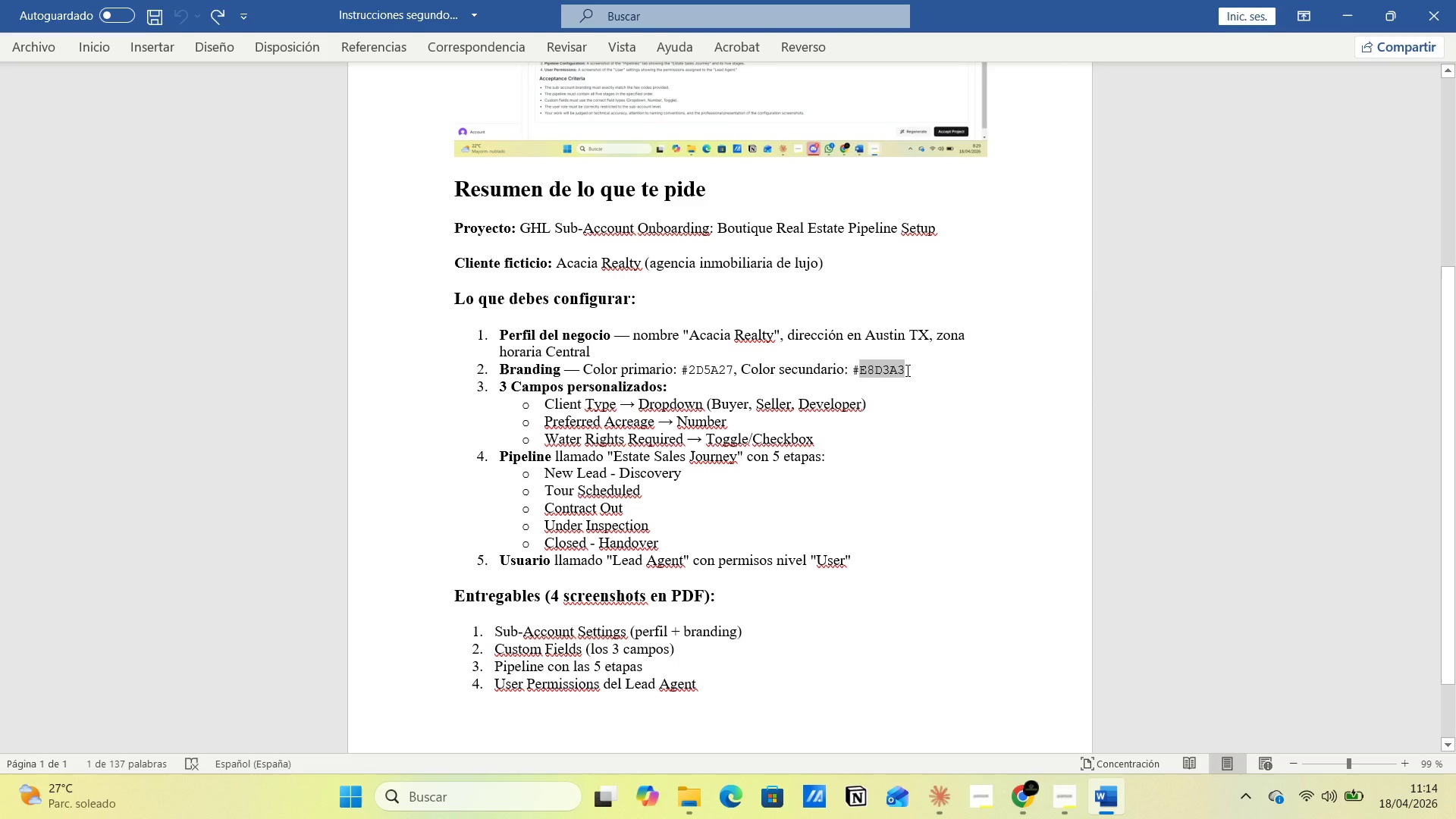 
key(Alt+AltLeft)
 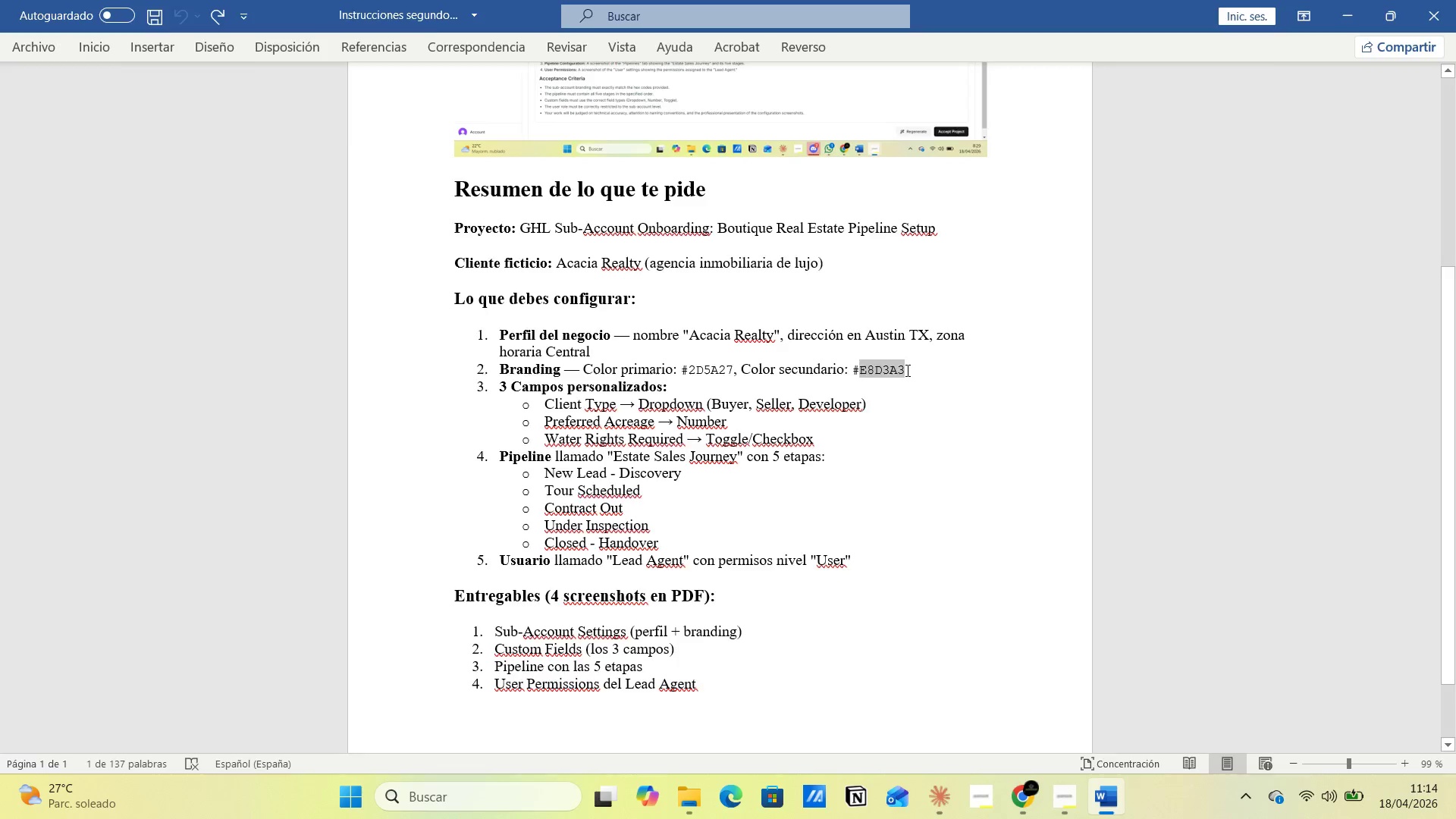 
key(Alt+Tab)
 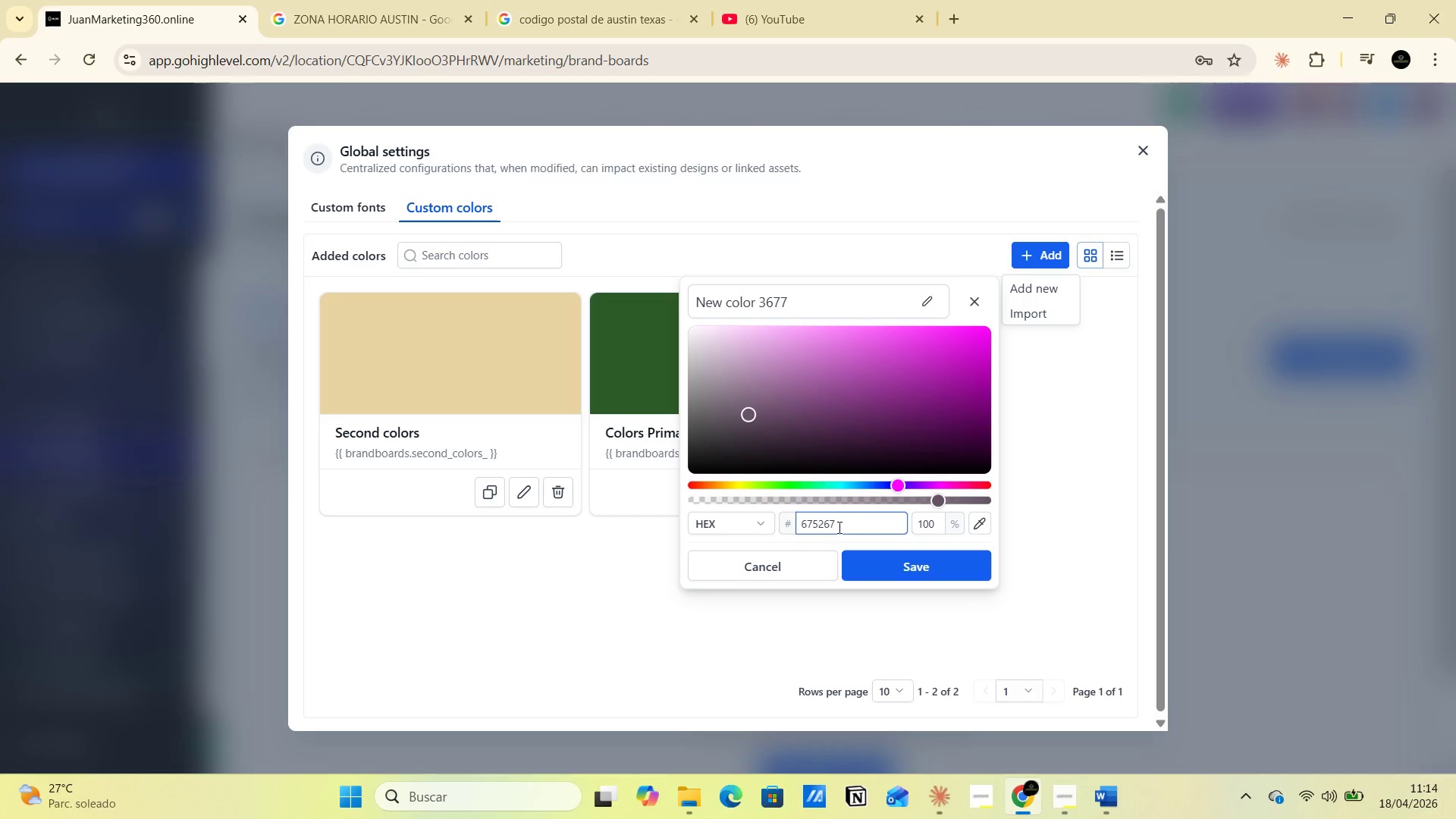 
left_click_drag(start_coordinate=[846, 524], to_coordinate=[804, 522])
 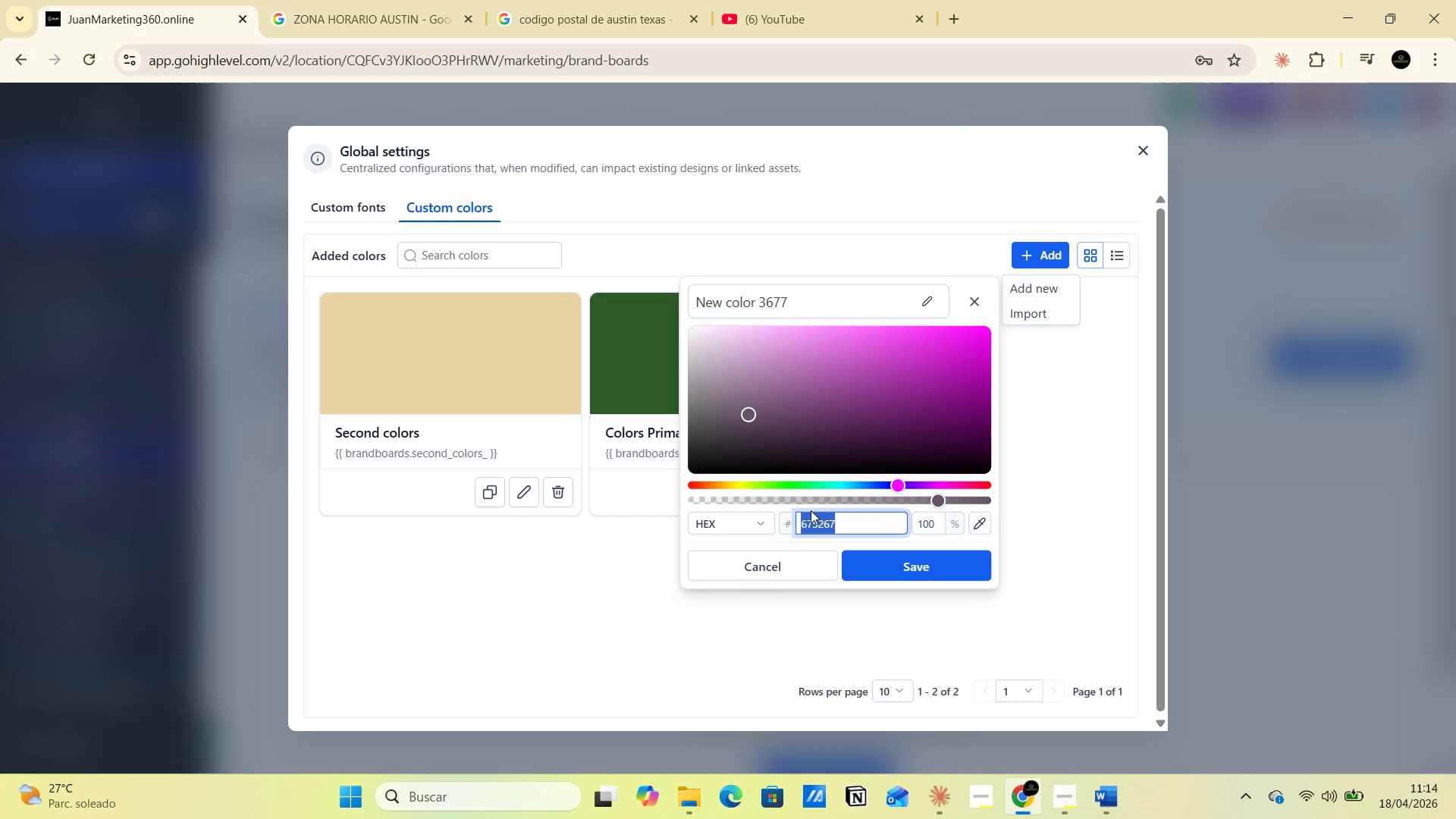 
key(Control+V)
 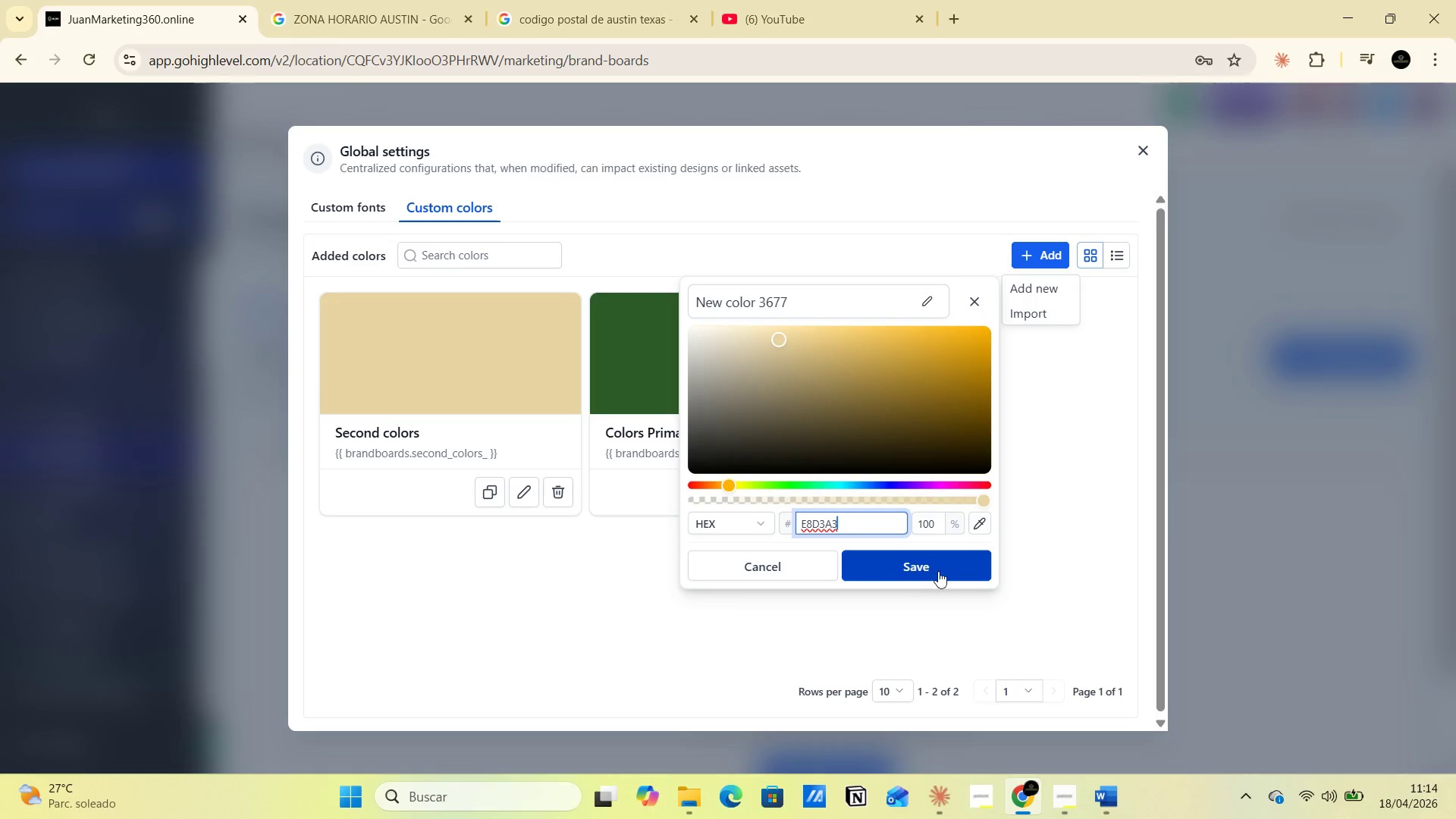 
wait(7.31)
 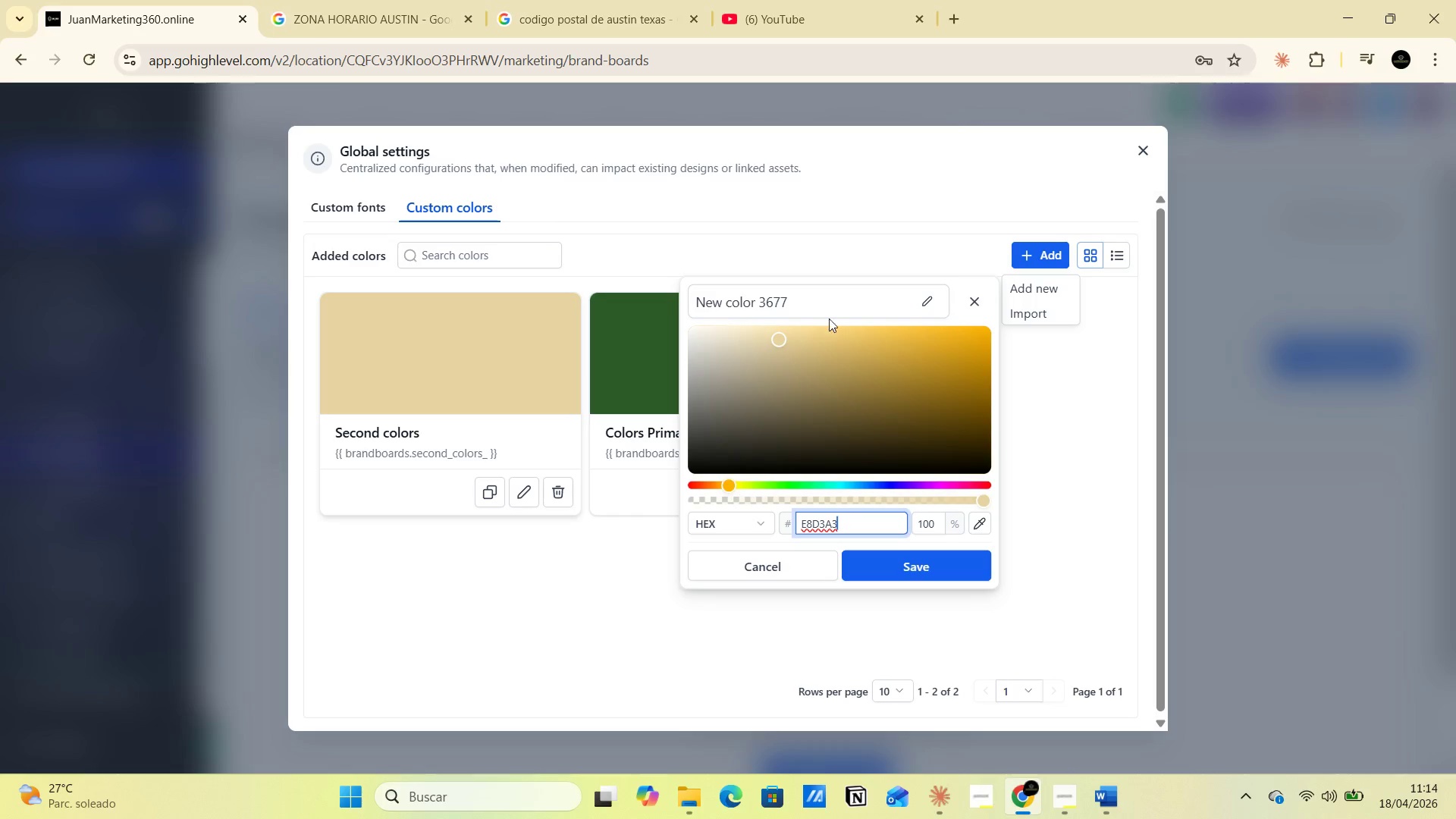 
left_click([1067, 472])
 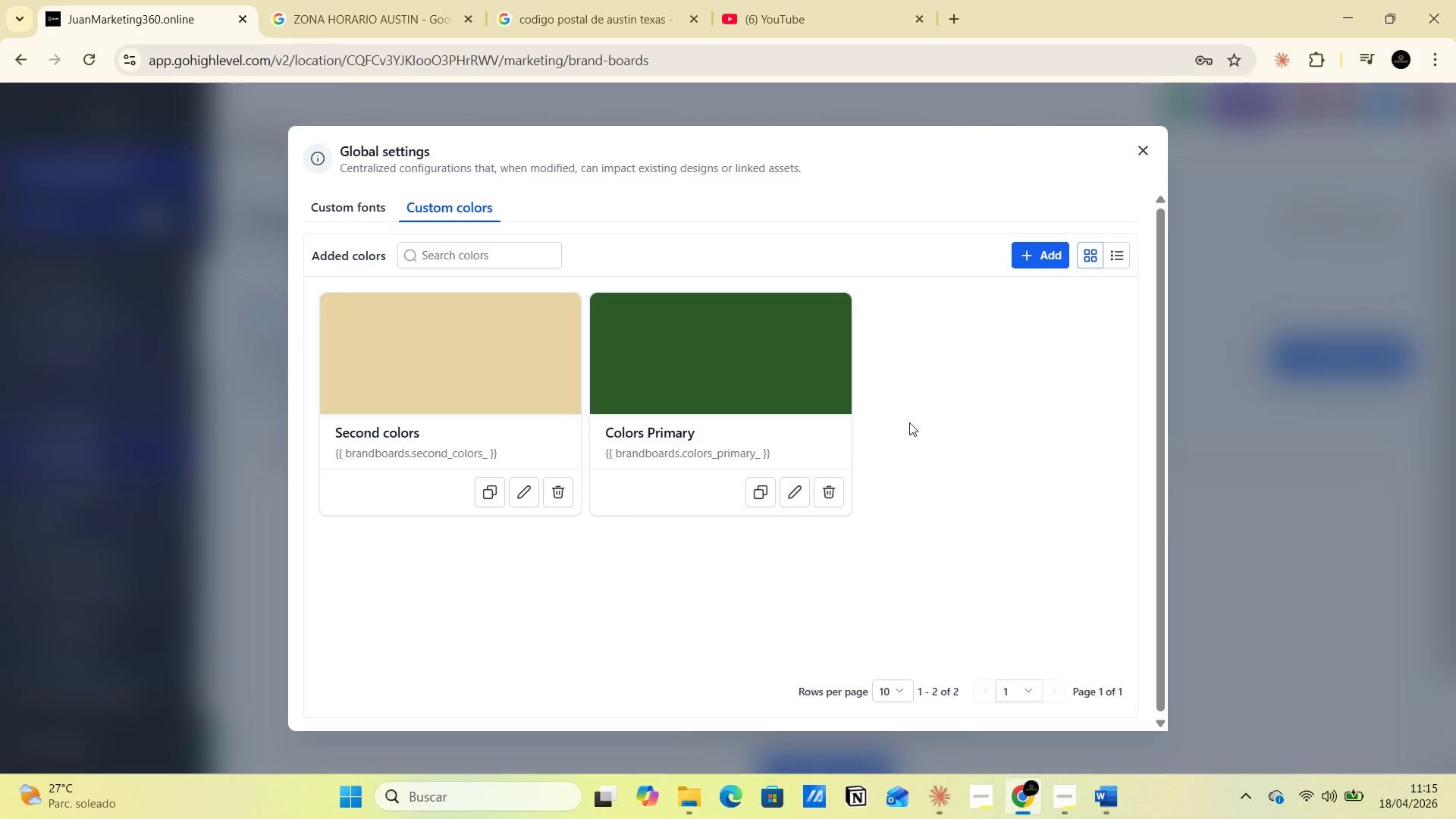 
wait(30.03)
 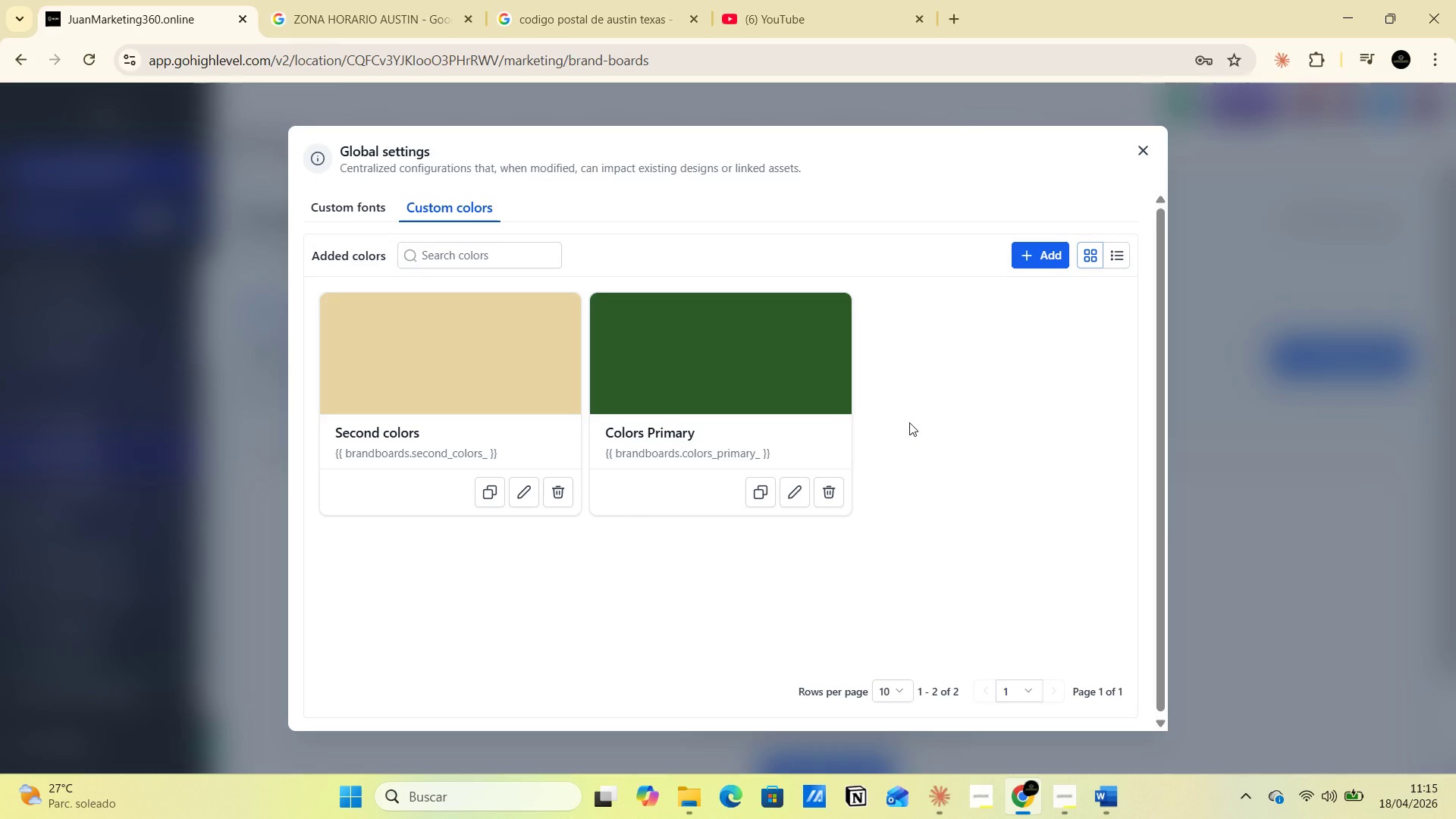 
left_click([1145, 151])
 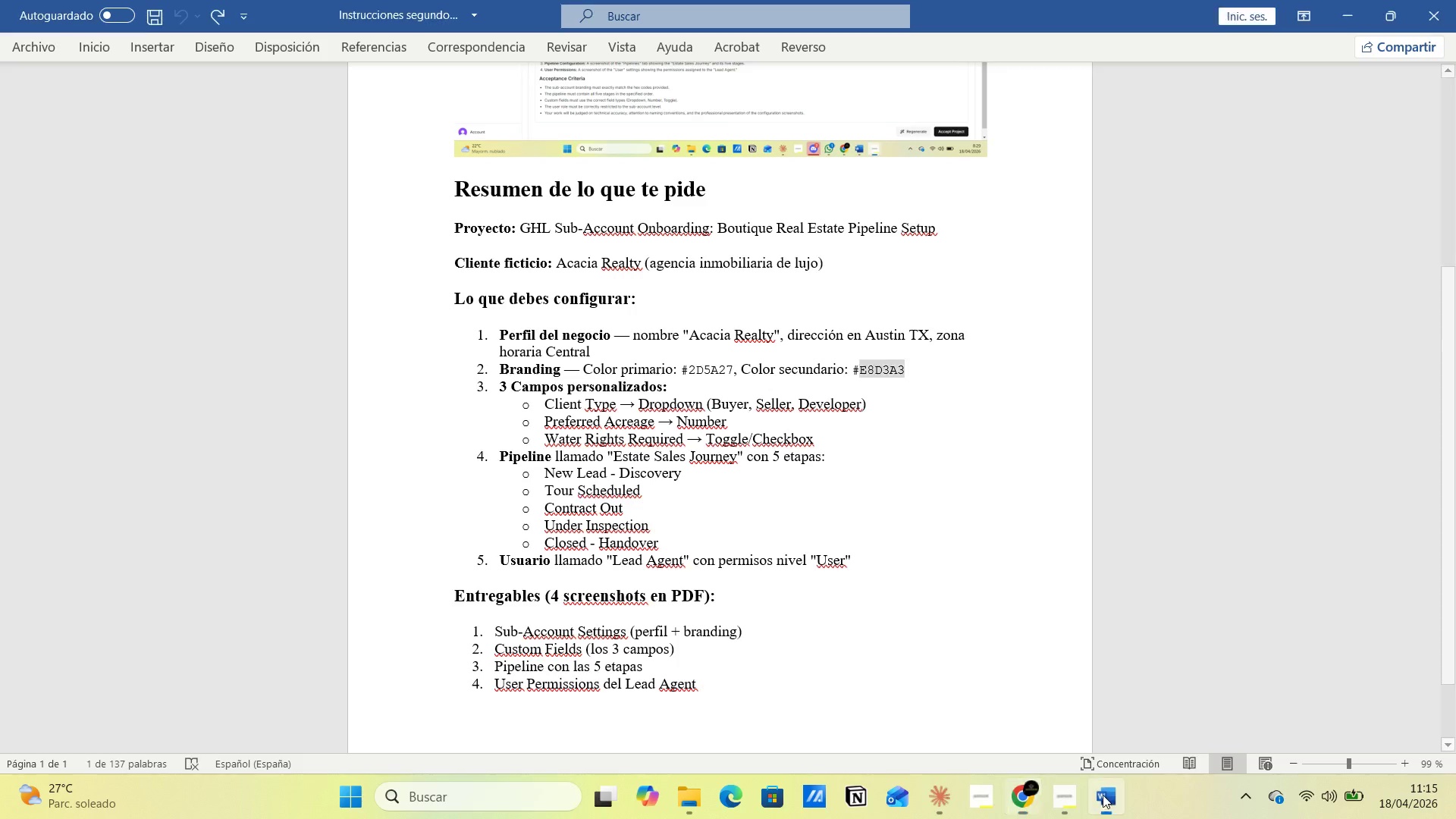 
left_click([913, 419])
 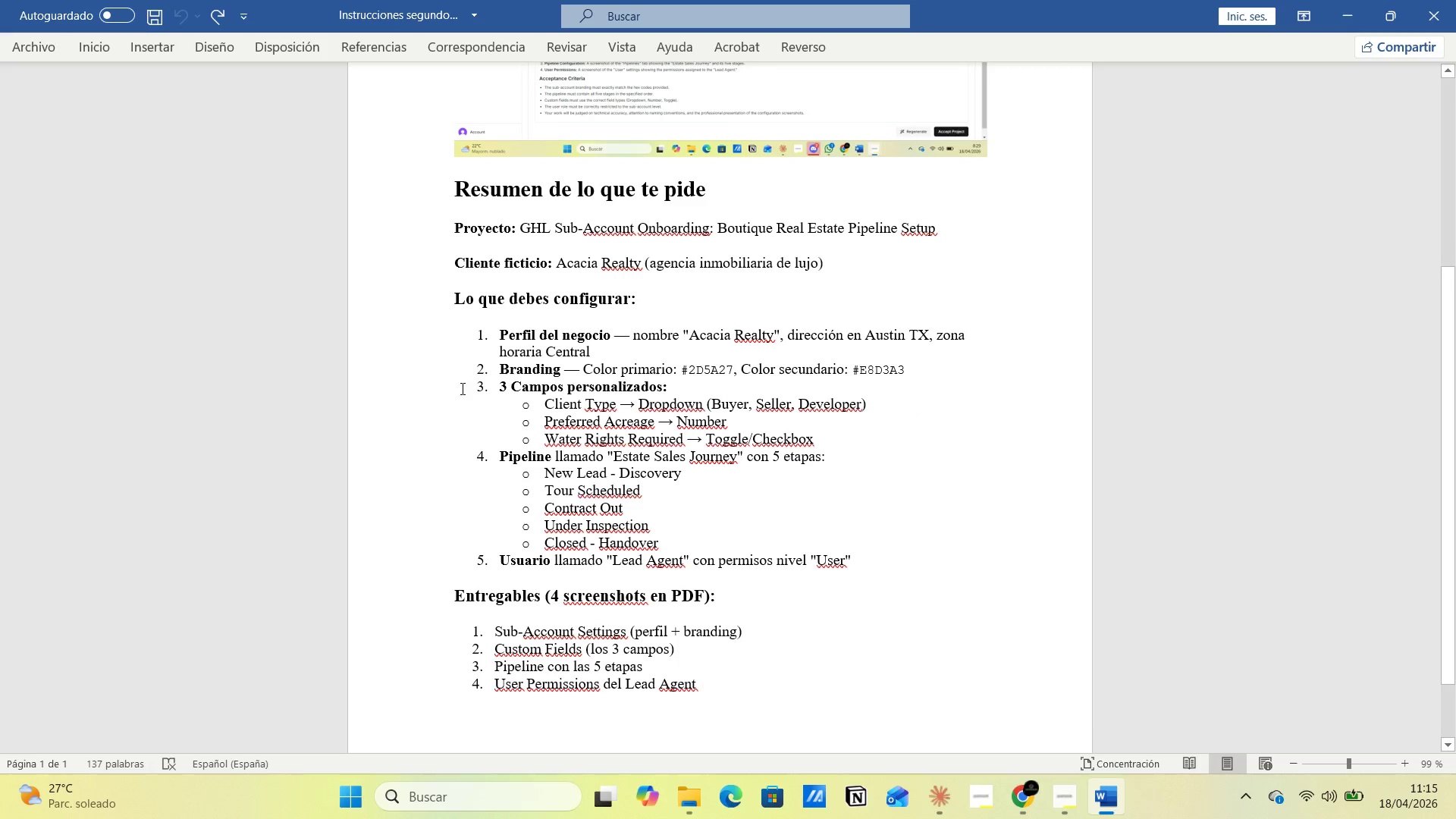 
left_click_drag(start_coordinate=[464, 389], to_coordinate=[832, 434])
 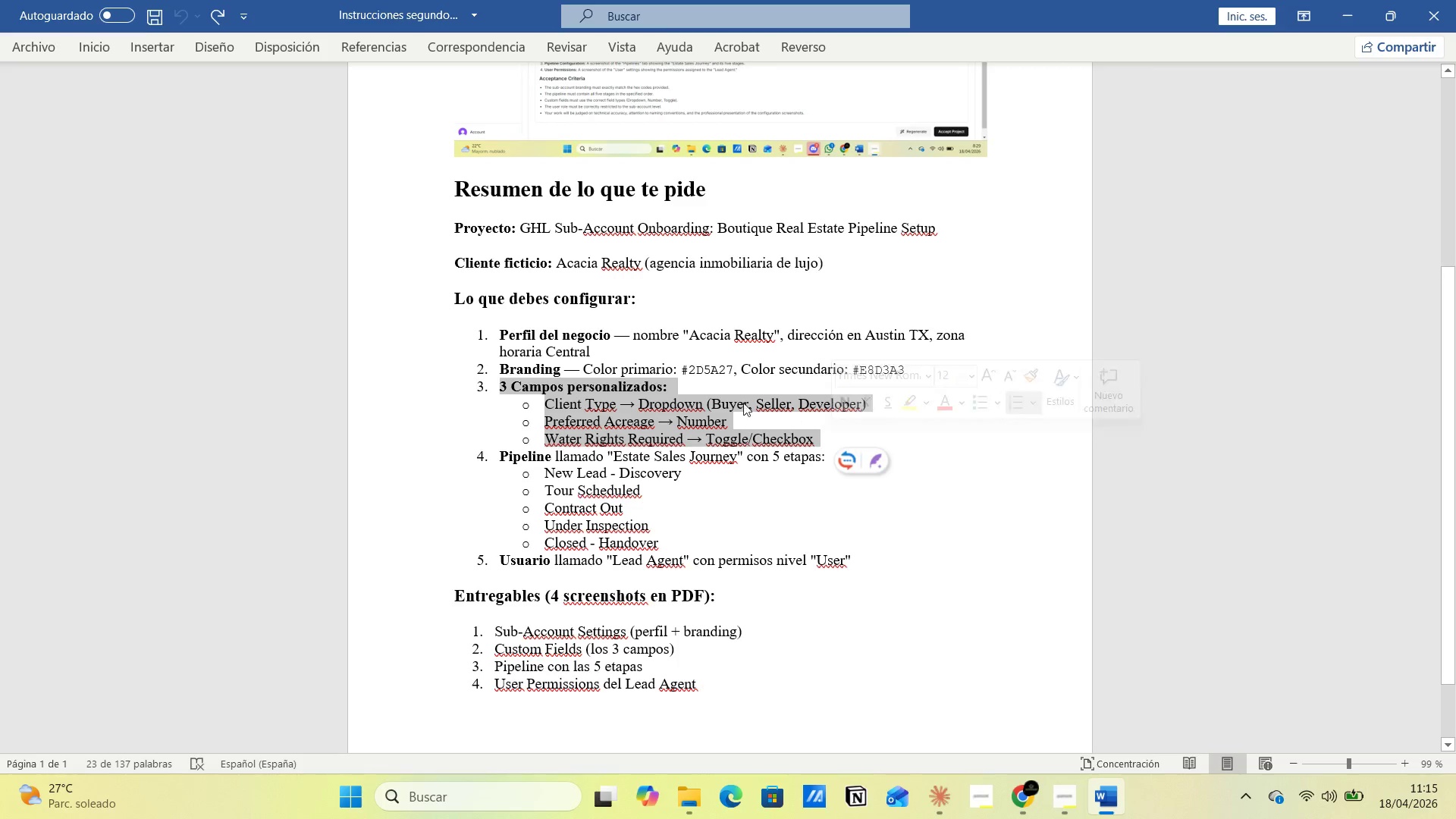 
left_click([684, 403])
 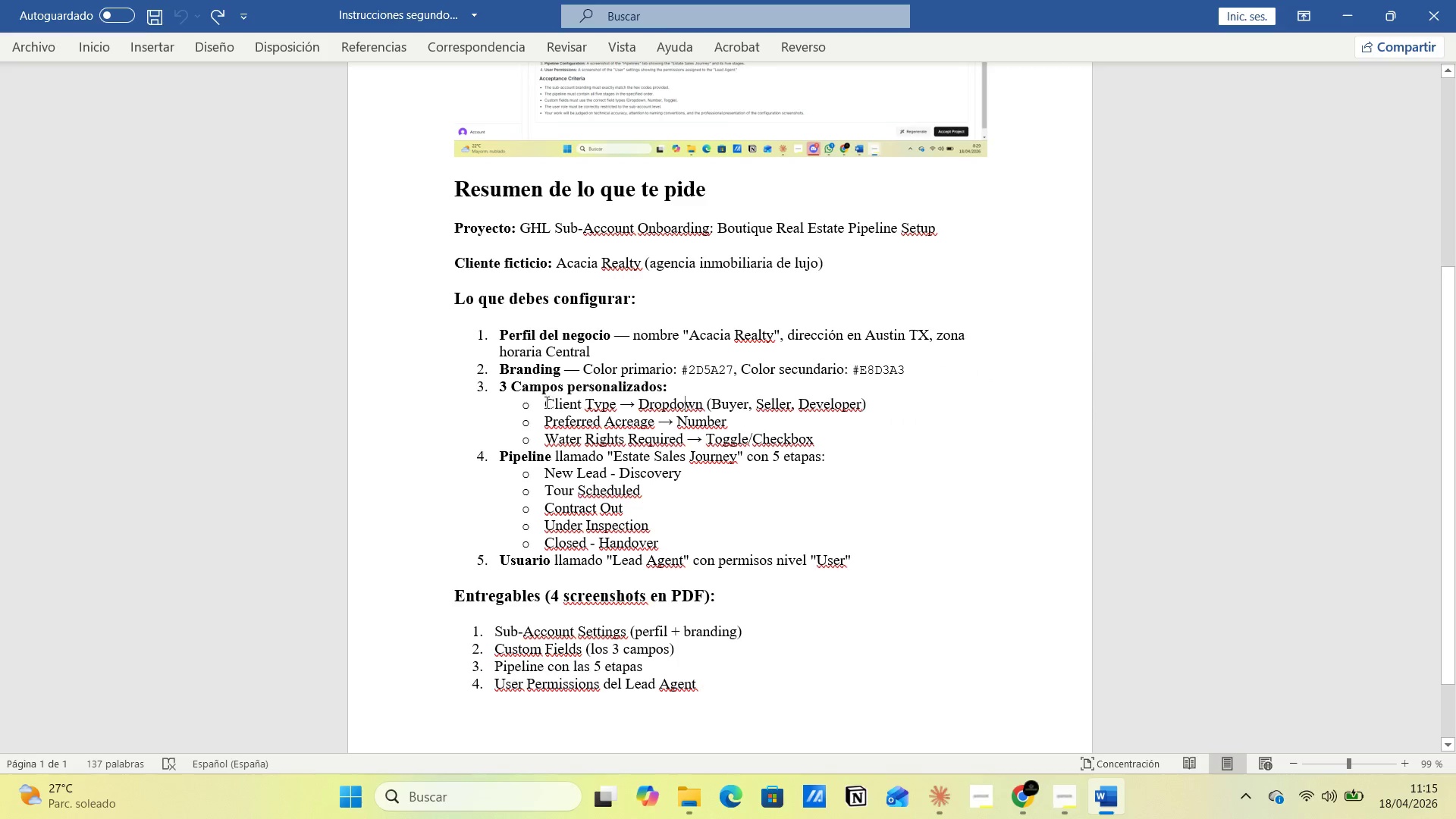 
left_click_drag(start_coordinate=[545, 402], to_coordinate=[621, 407])
 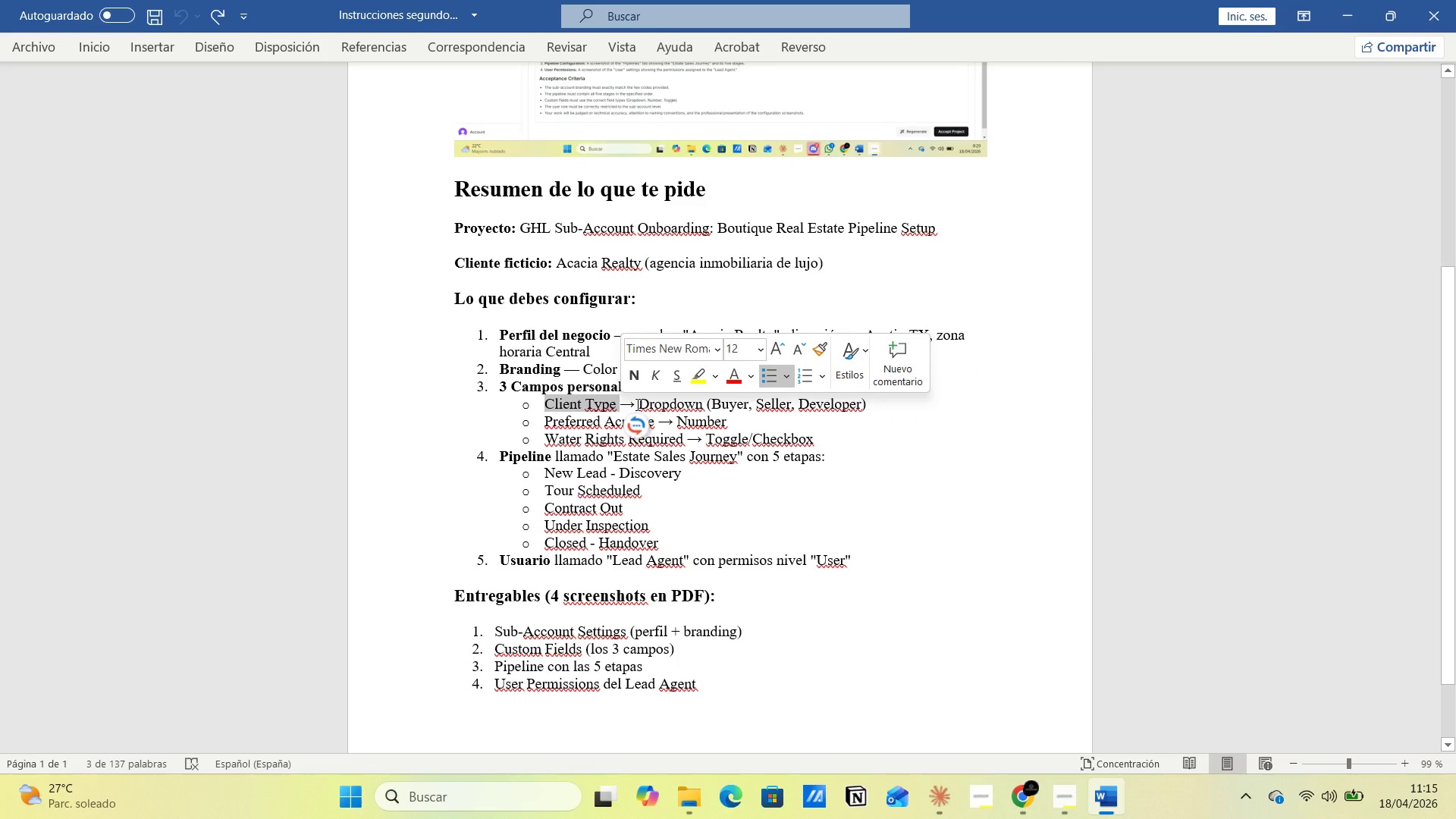 
left_click_drag(start_coordinate=[636, 403], to_coordinate=[686, 407])
 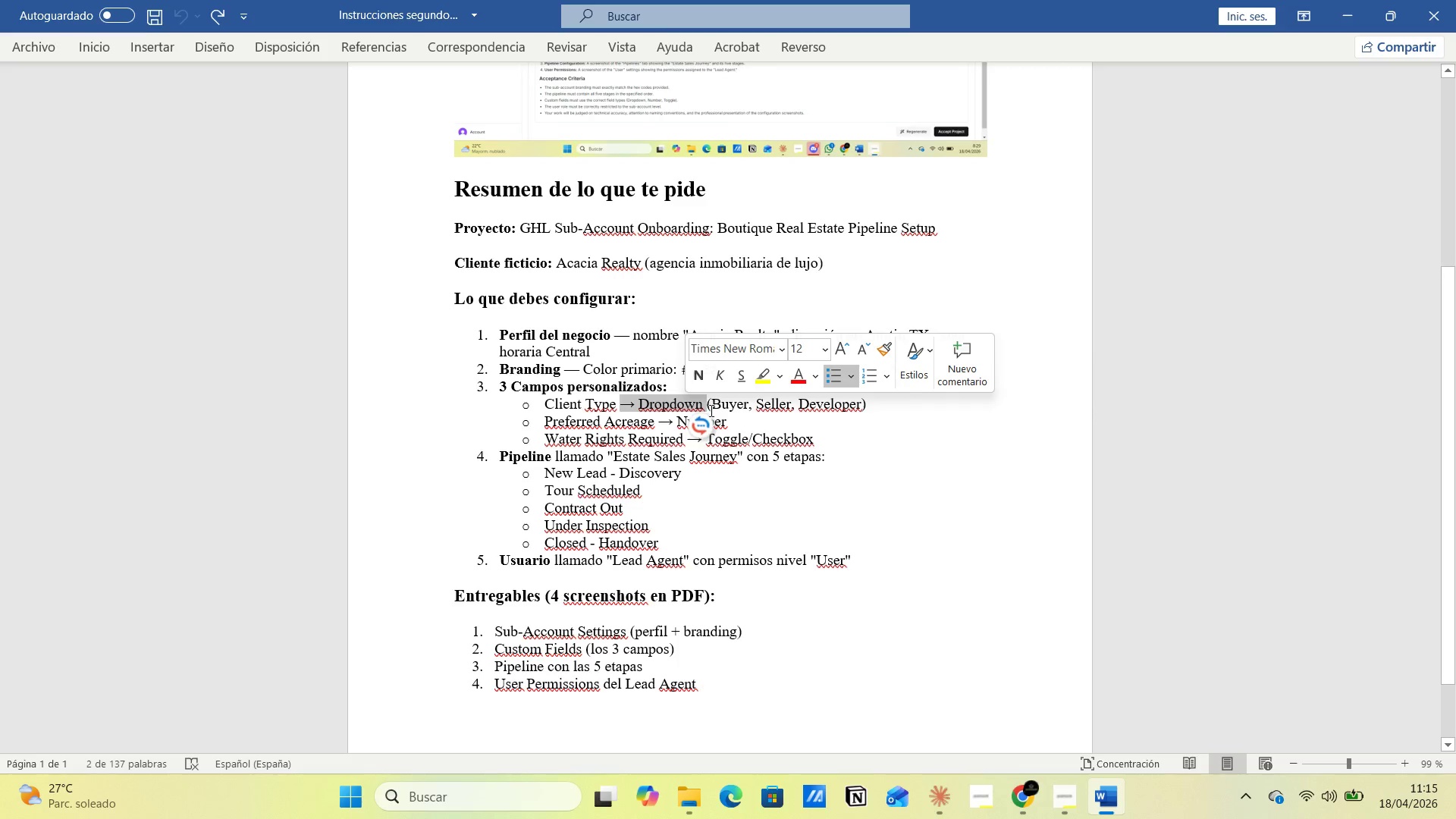 
left_click([710, 410])
 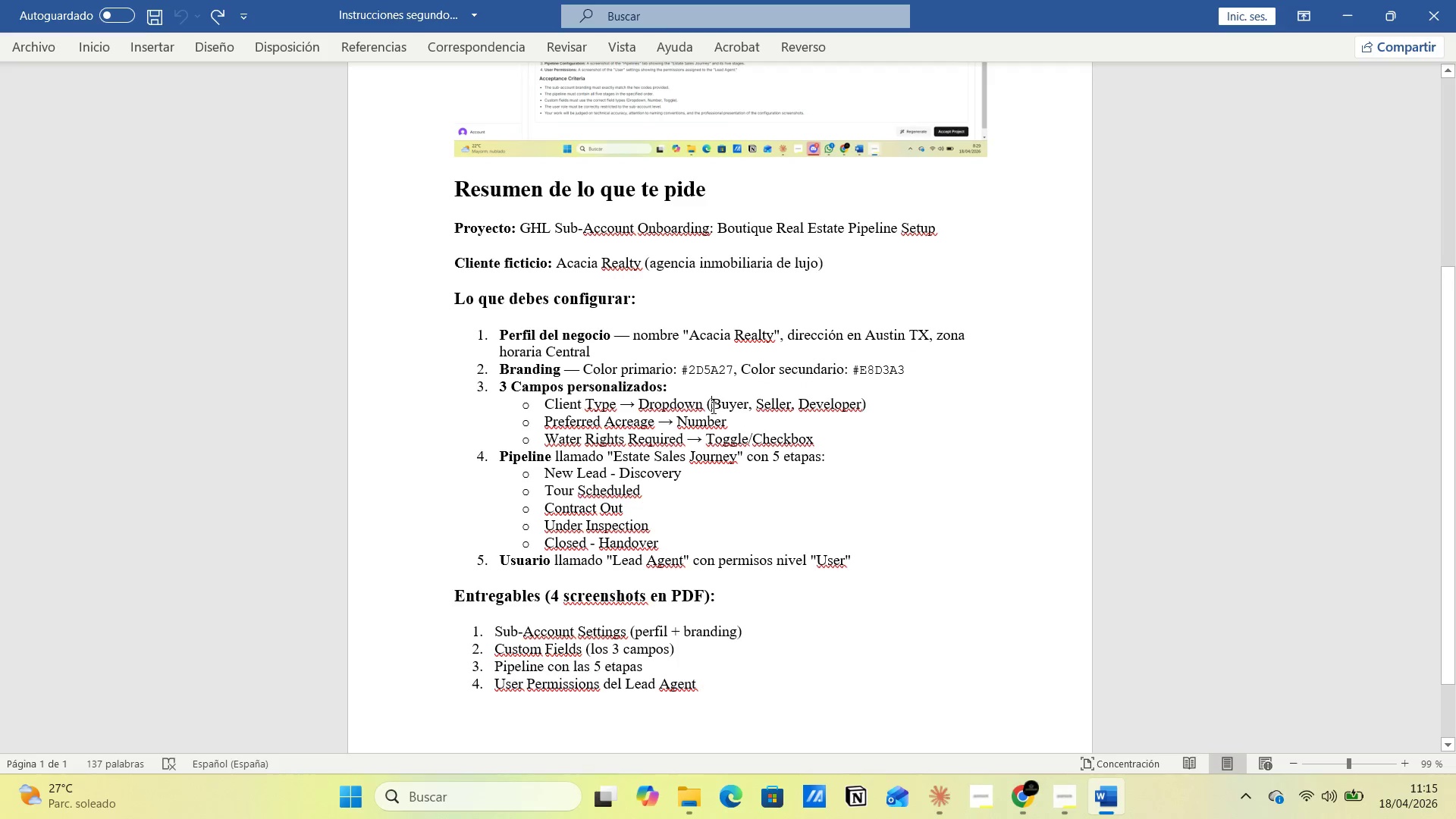 
left_click_drag(start_coordinate=[712, 406], to_coordinate=[748, 403])
 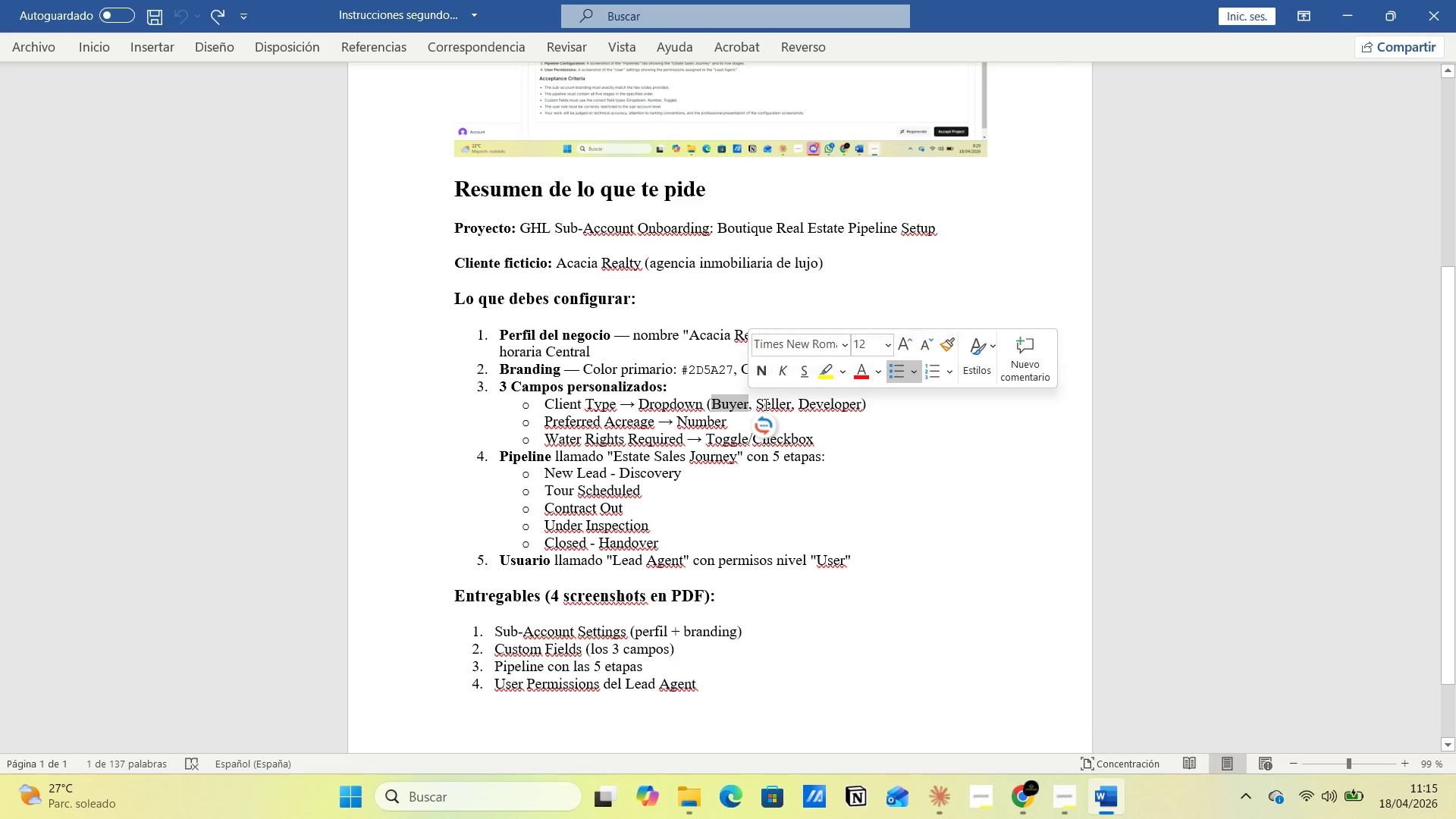 
left_click([861, 431])
 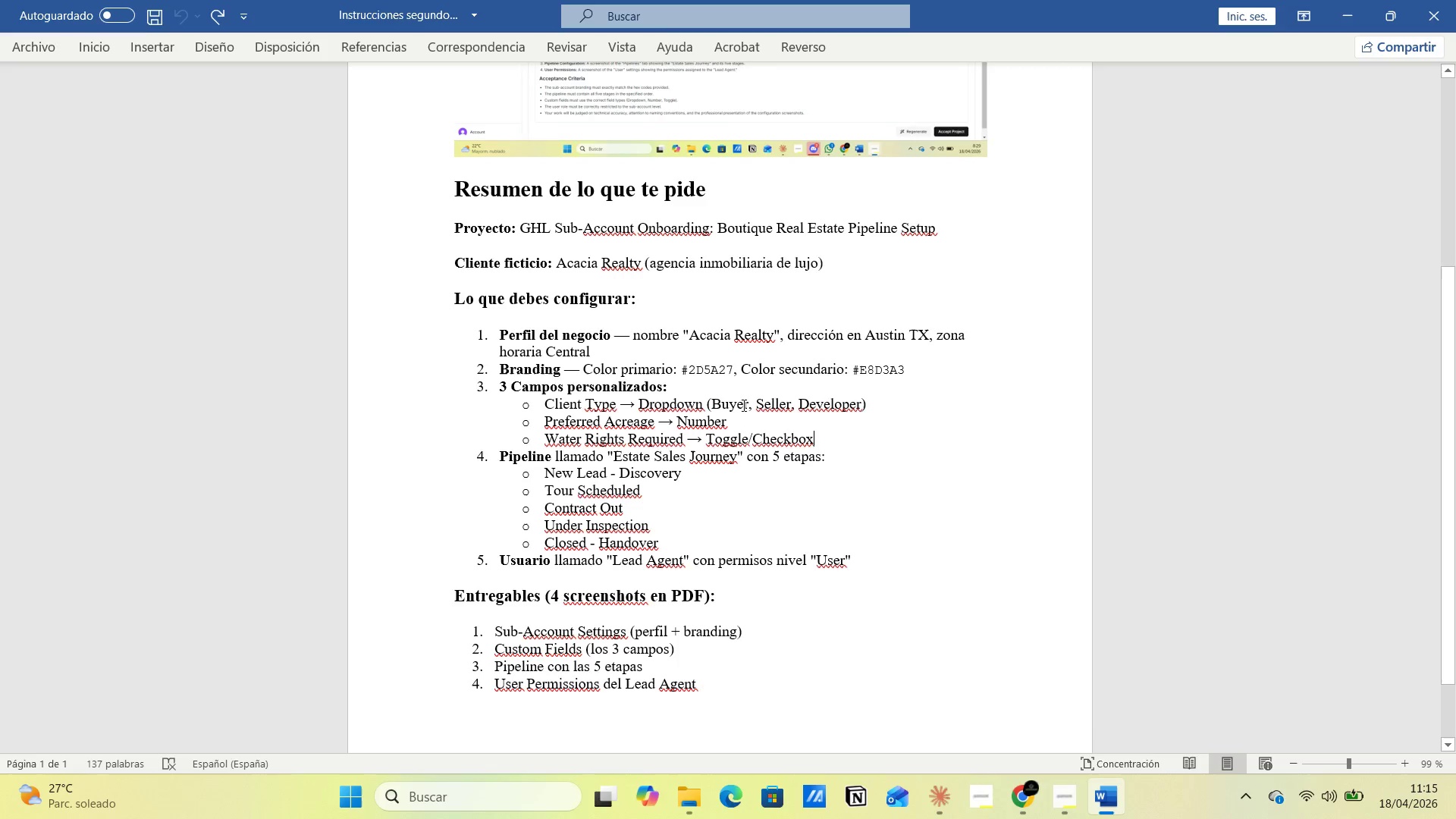 
left_click_drag(start_coordinate=[756, 403], to_coordinate=[792, 403])
 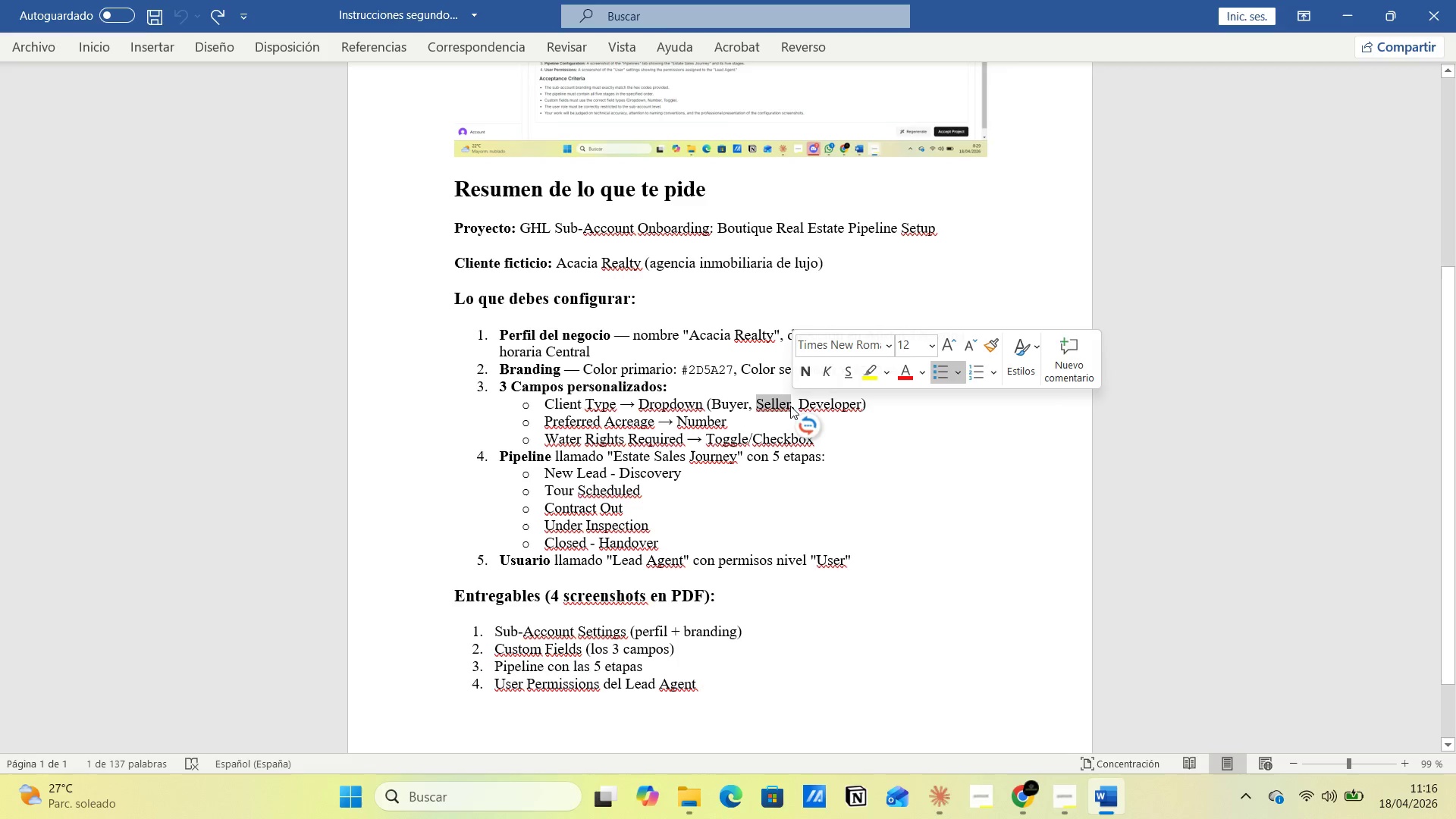 
wait(5.67)
 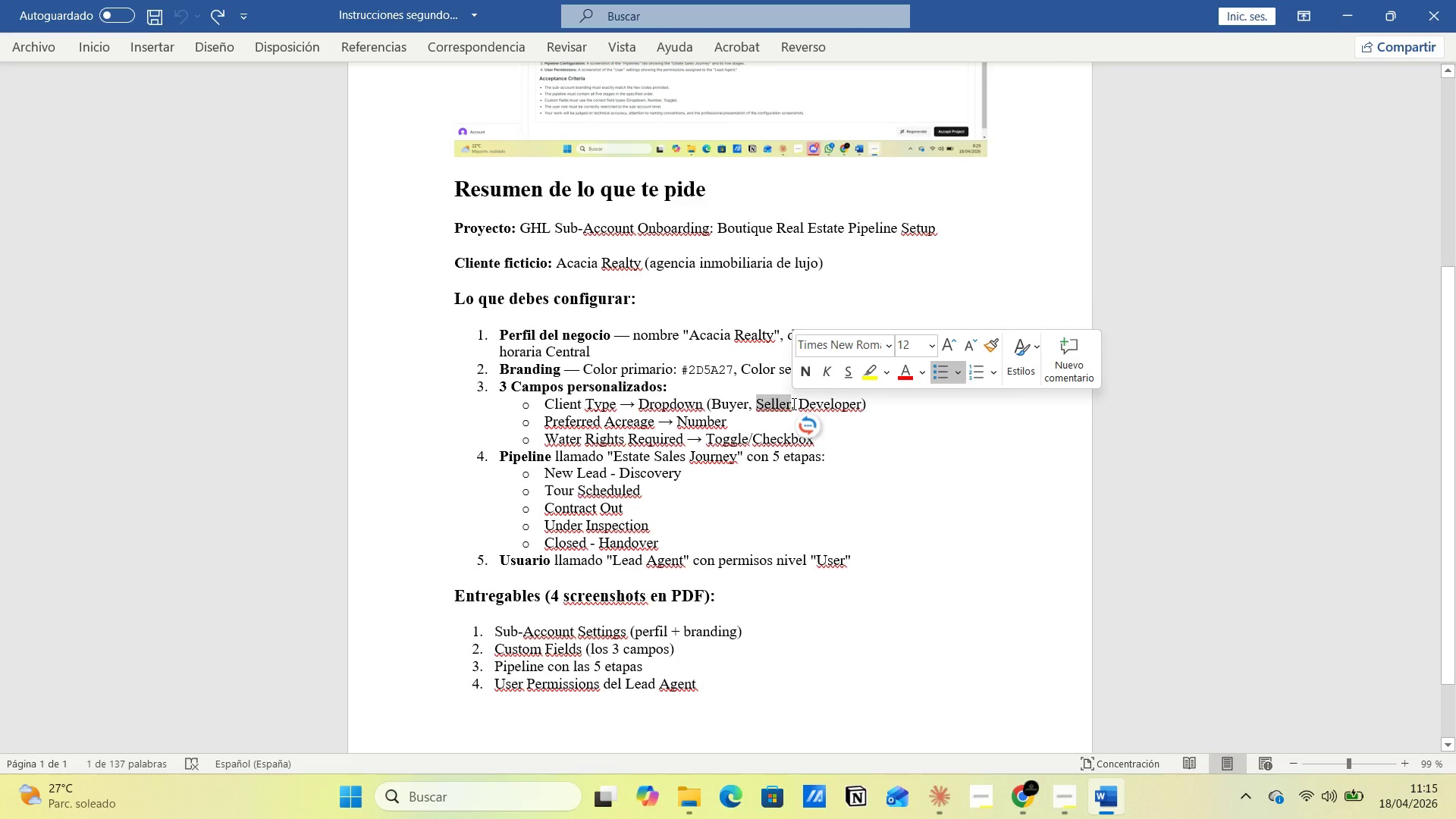 
left_click_drag(start_coordinate=[799, 403], to_coordinate=[866, 403])
 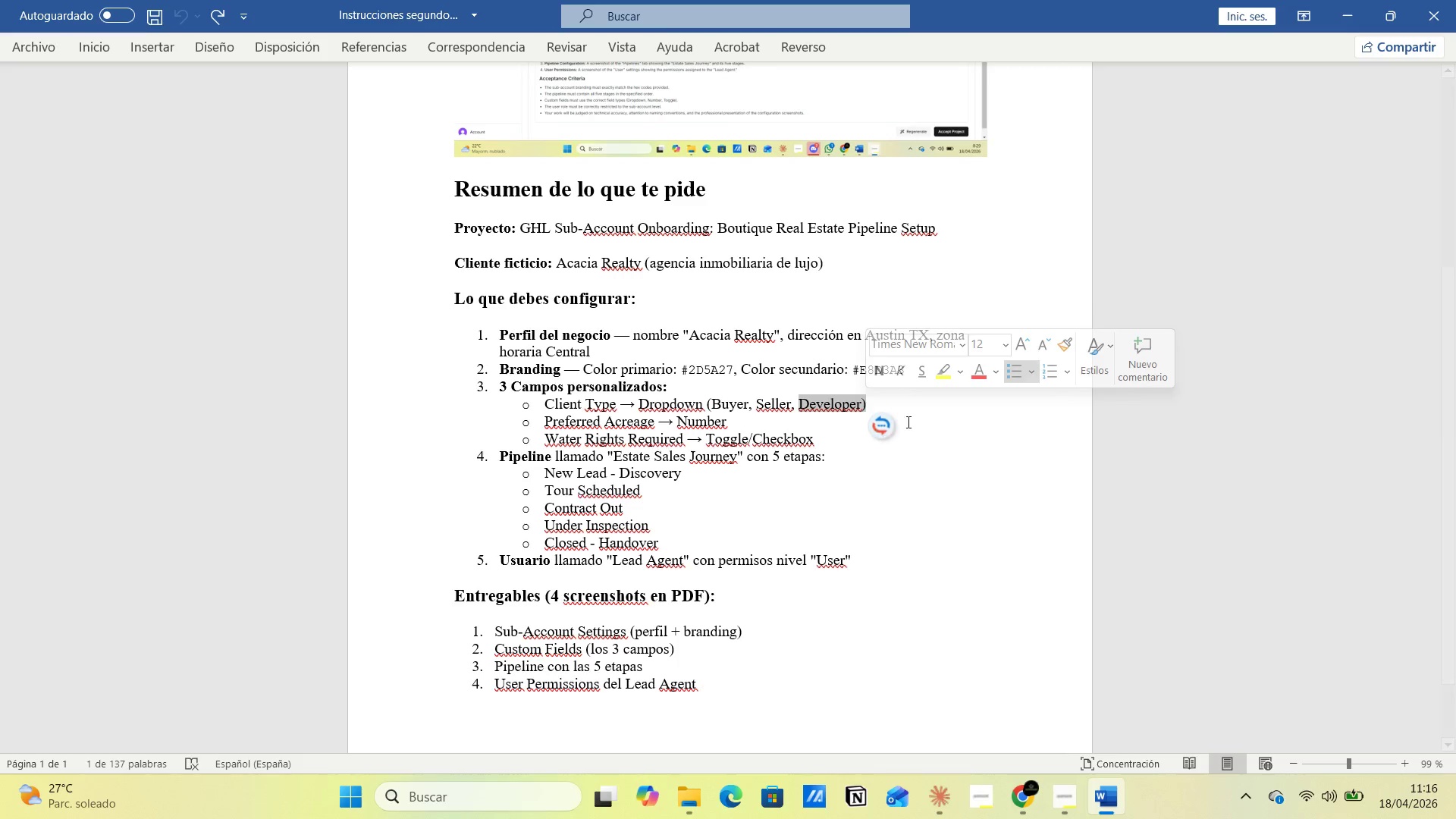 
left_click([962, 413])
 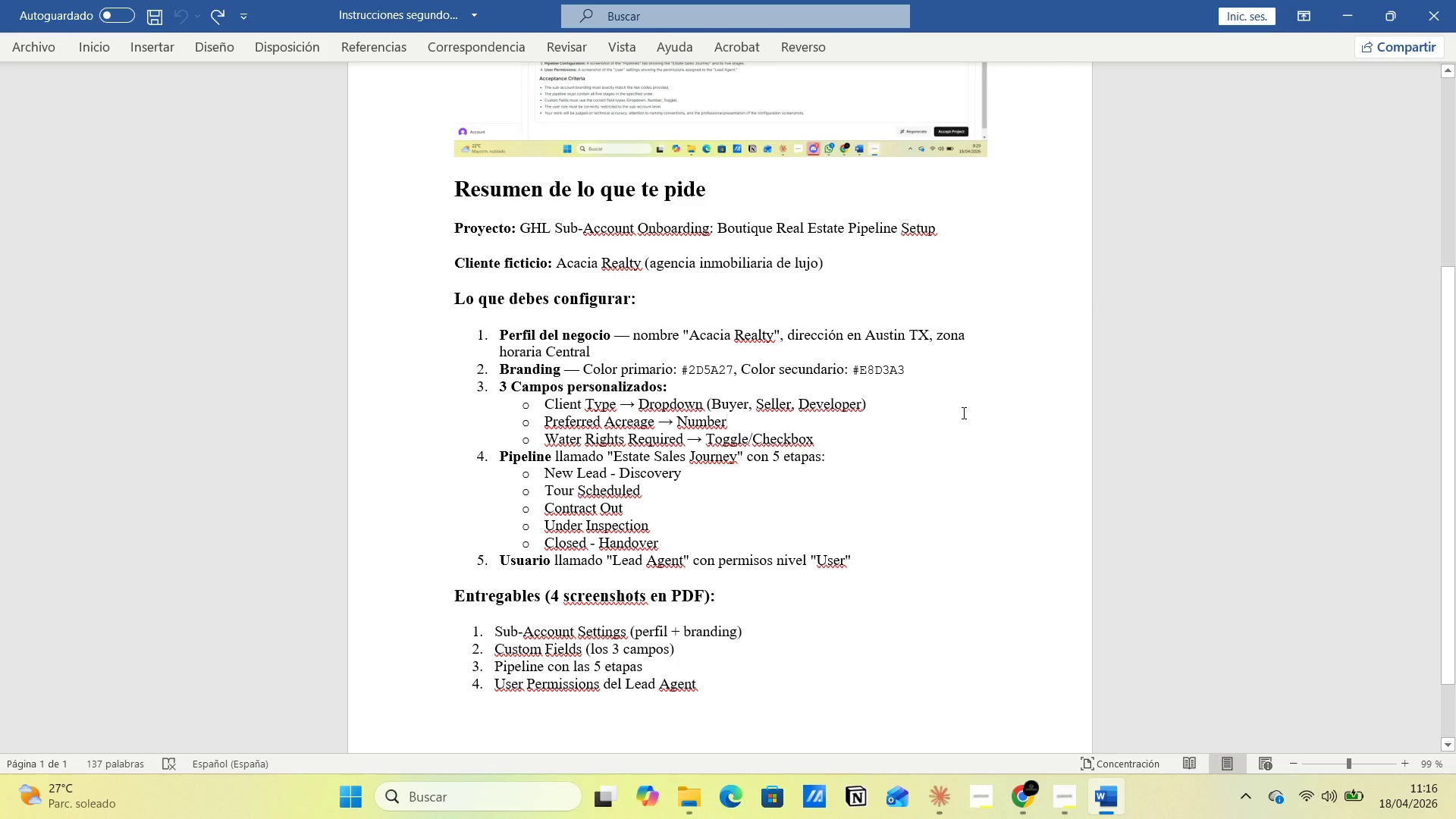 
wait(9.41)
 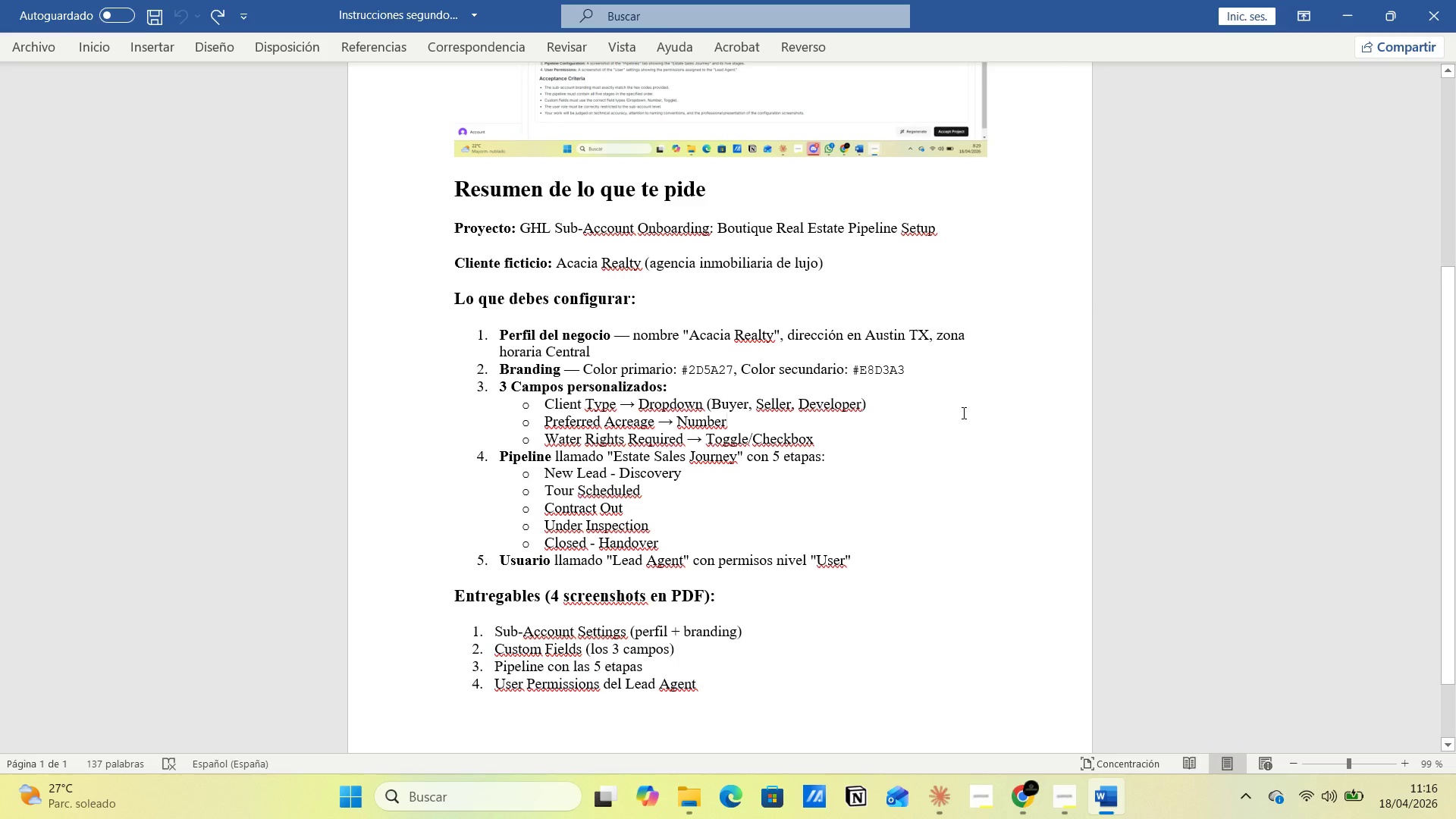 
left_click_drag(start_coordinate=[535, 422], to_coordinate=[735, 422])
 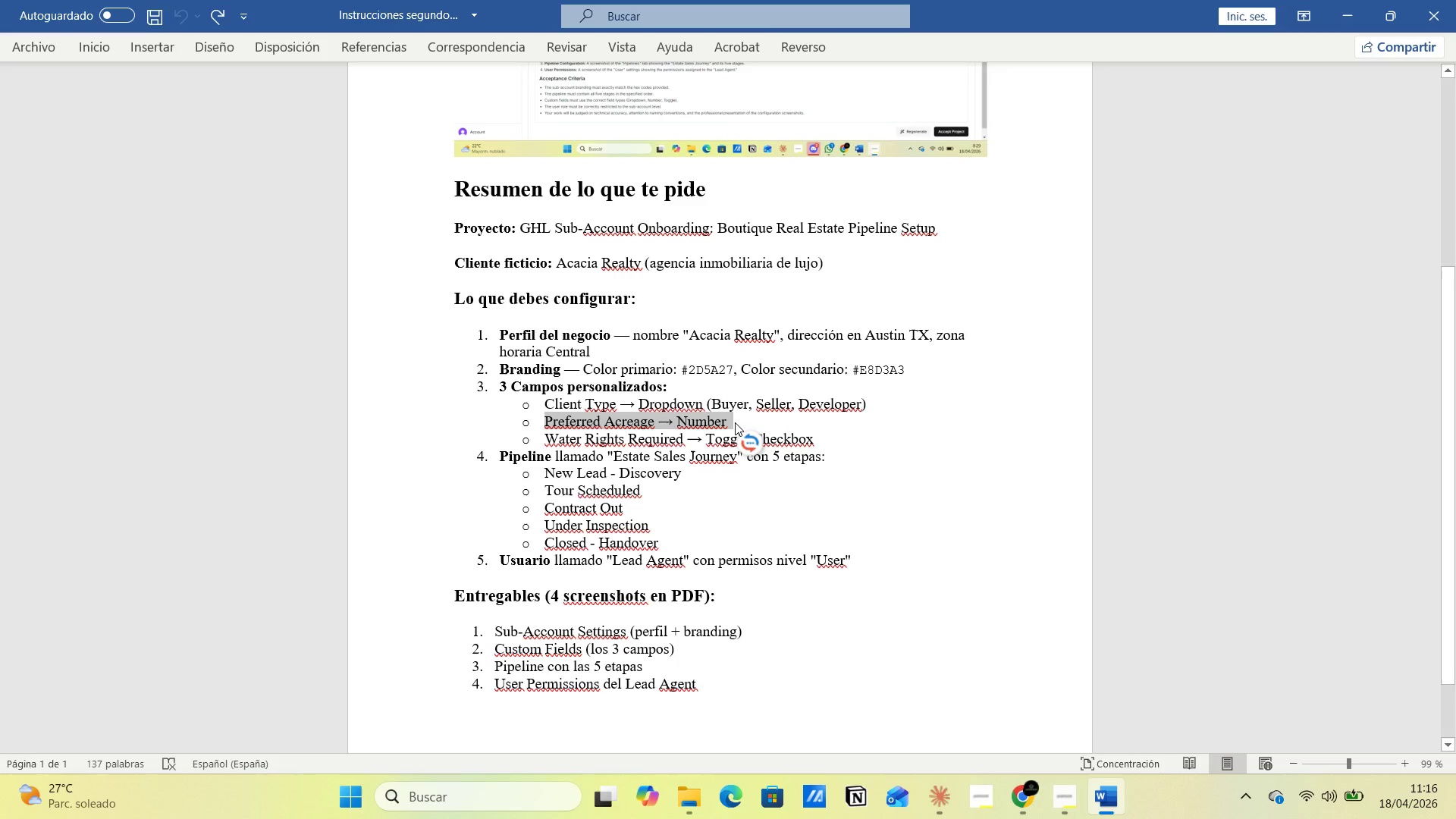 
left_click([735, 422])
 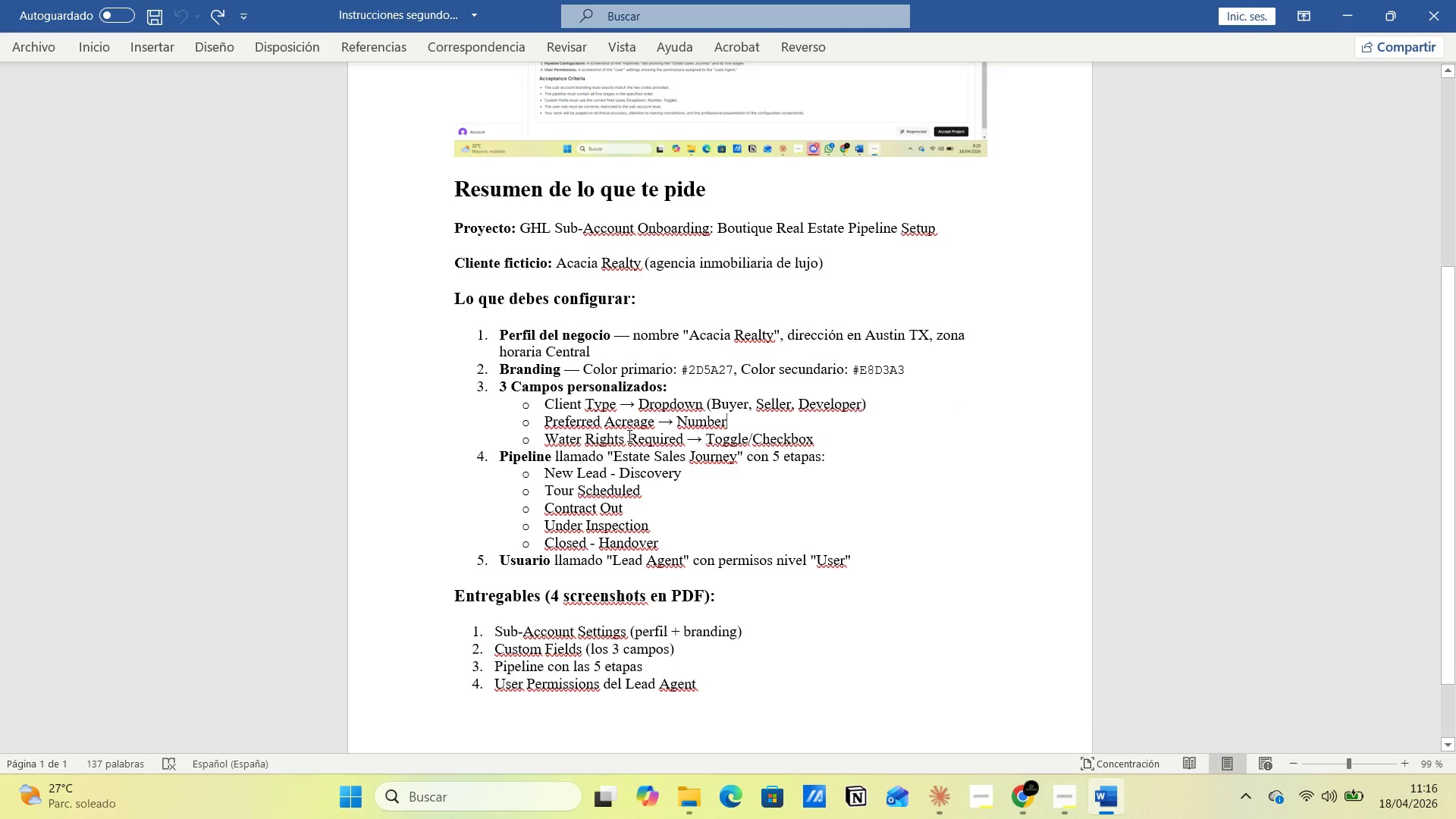 
left_click([747, 427])
 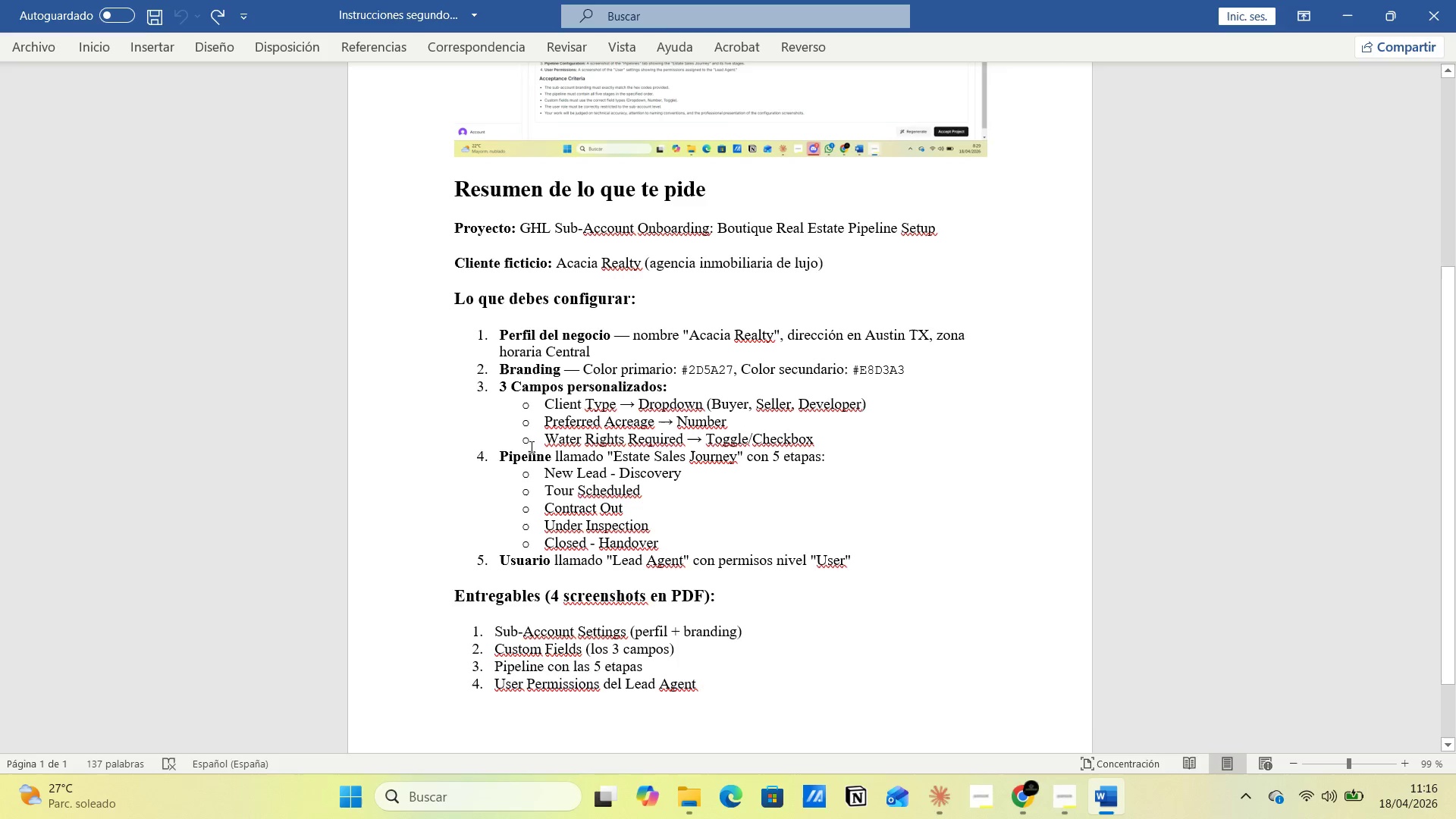 
left_click([545, 441])
 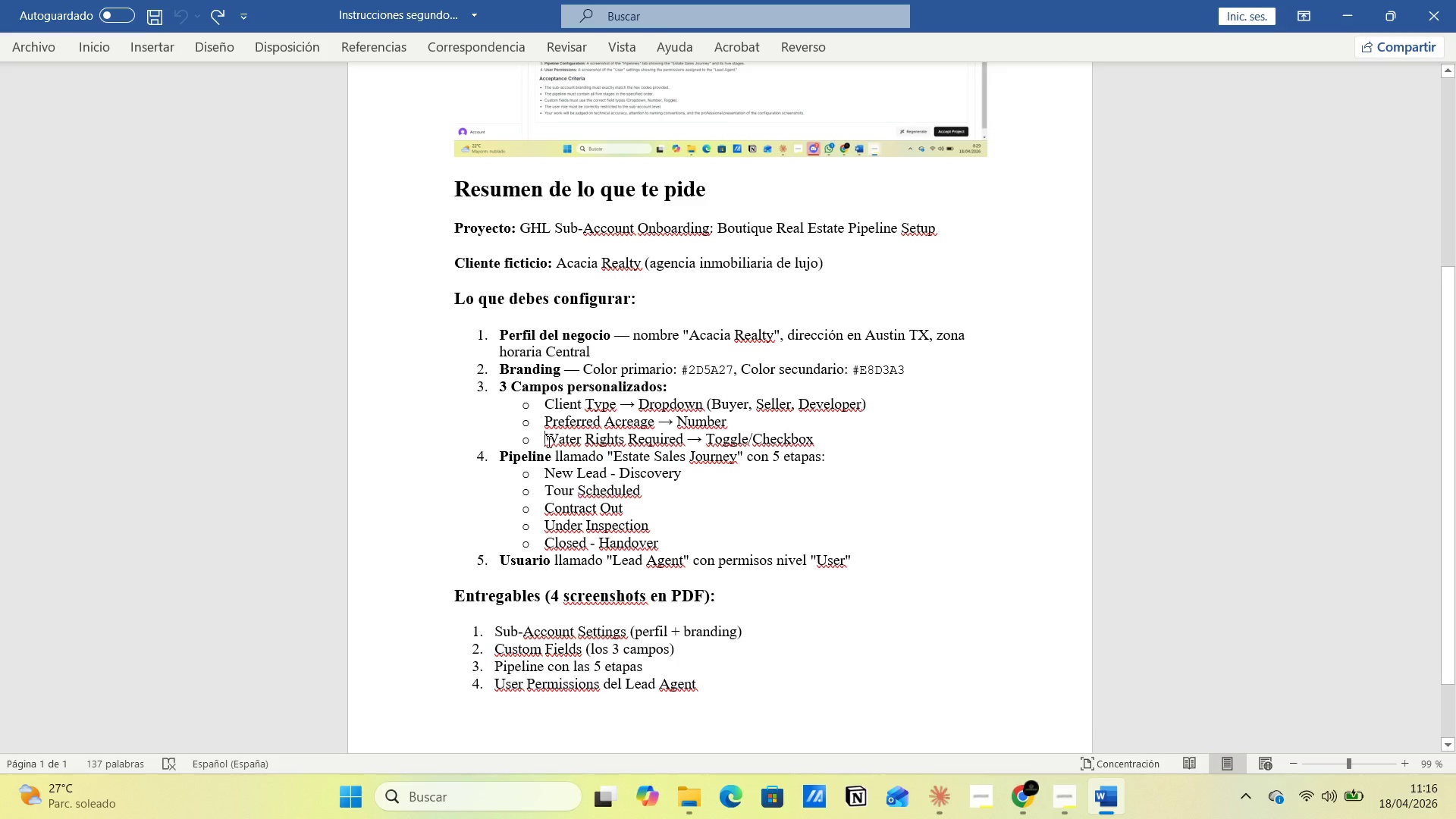 
left_click_drag(start_coordinate=[548, 440], to_coordinate=[673, 439])
 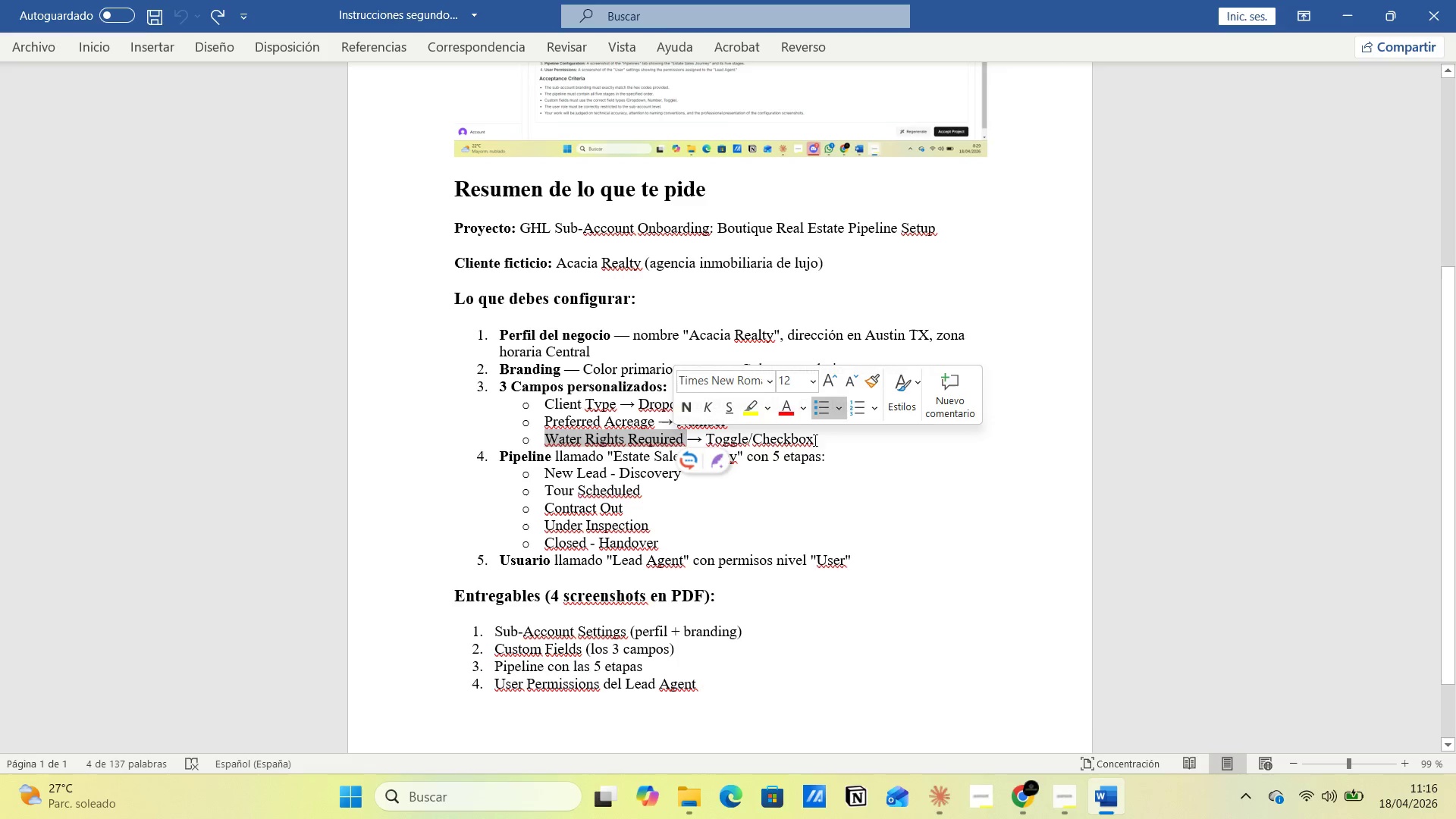 
left_click([816, 439])
 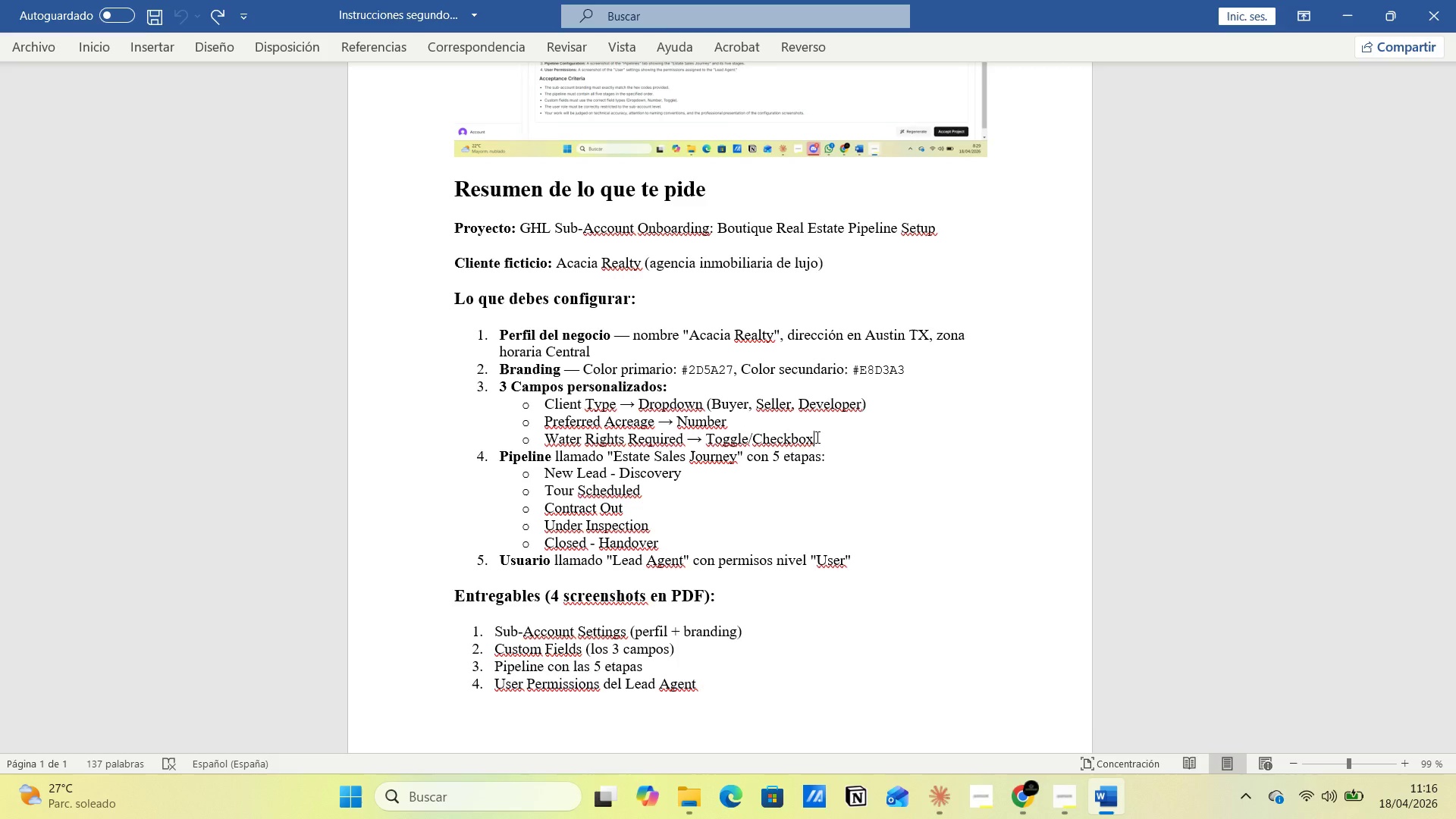 
wait(15.19)
 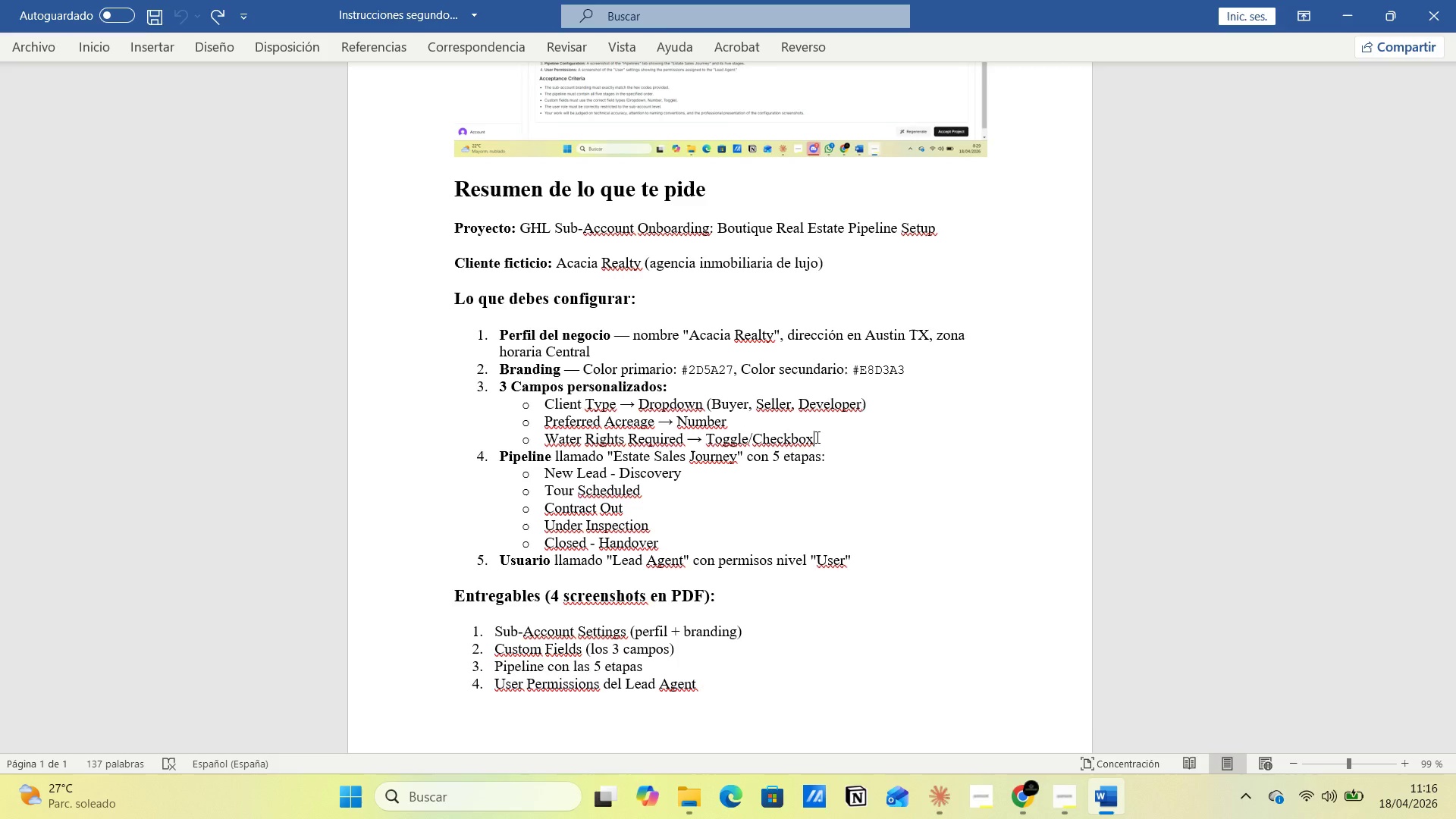 
left_click([1034, 795])
 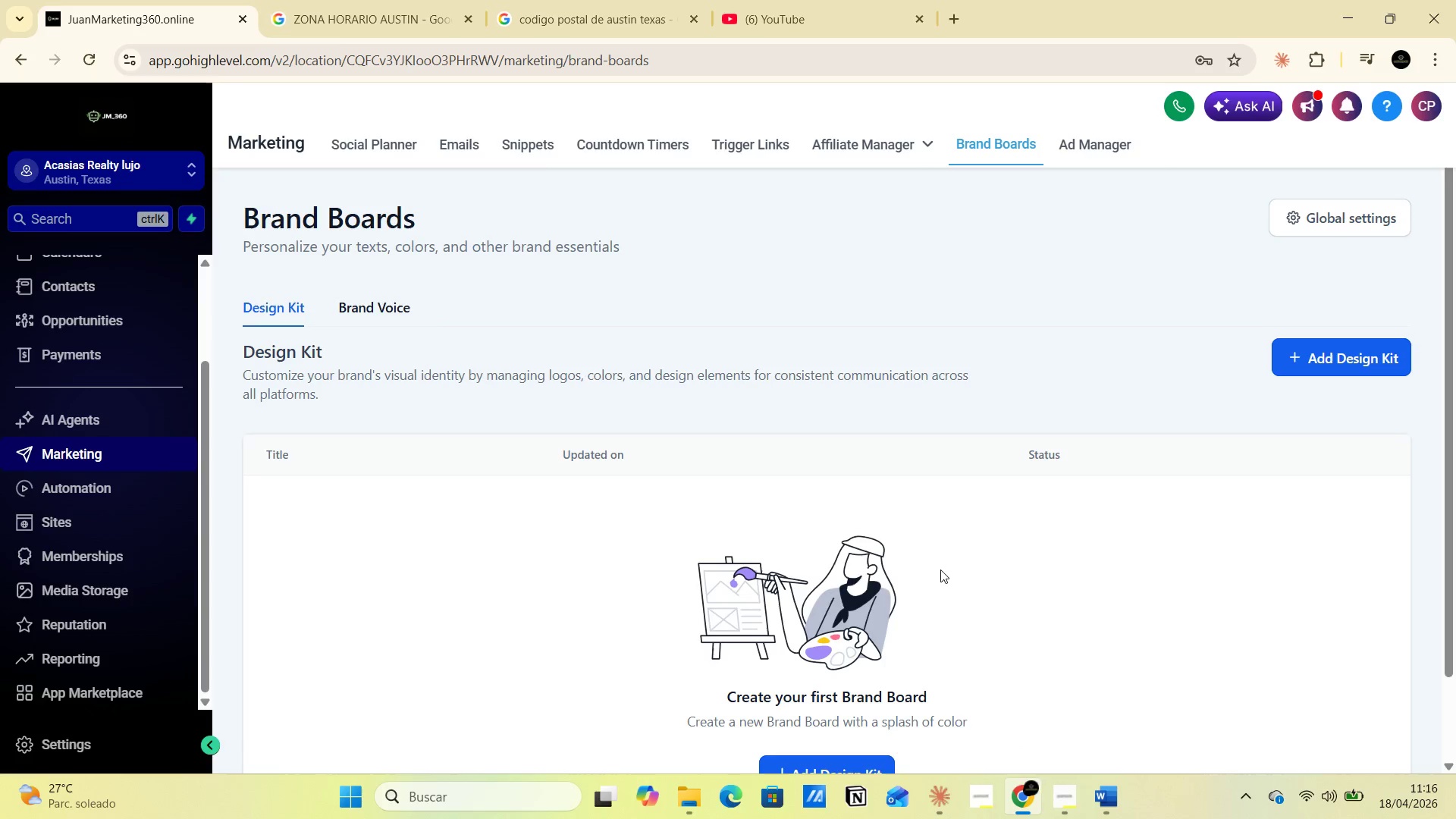 
left_click([1018, 543])
 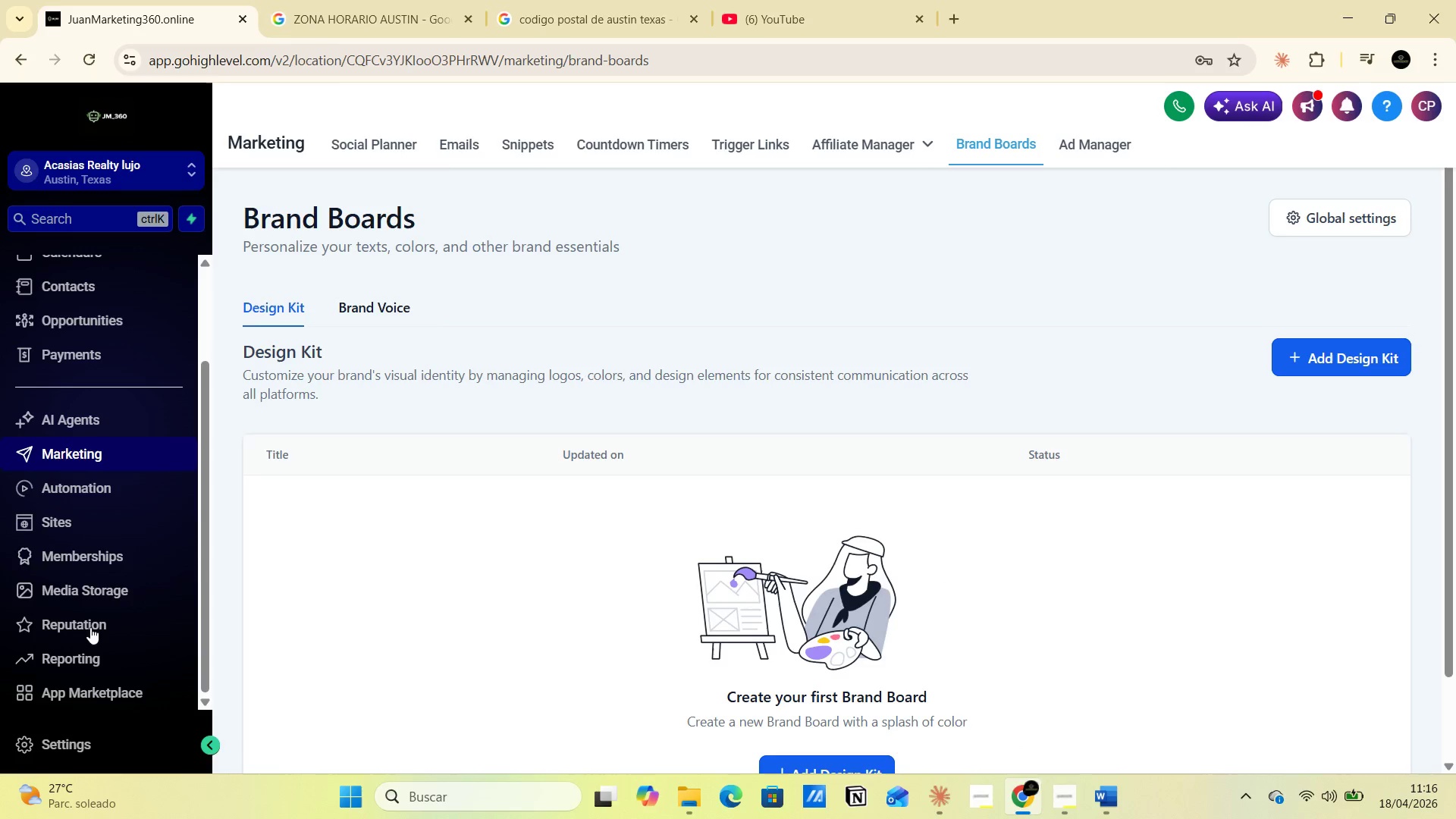 
scroll: coordinate [80, 414], scroll_direction: up, amount: 9.0
 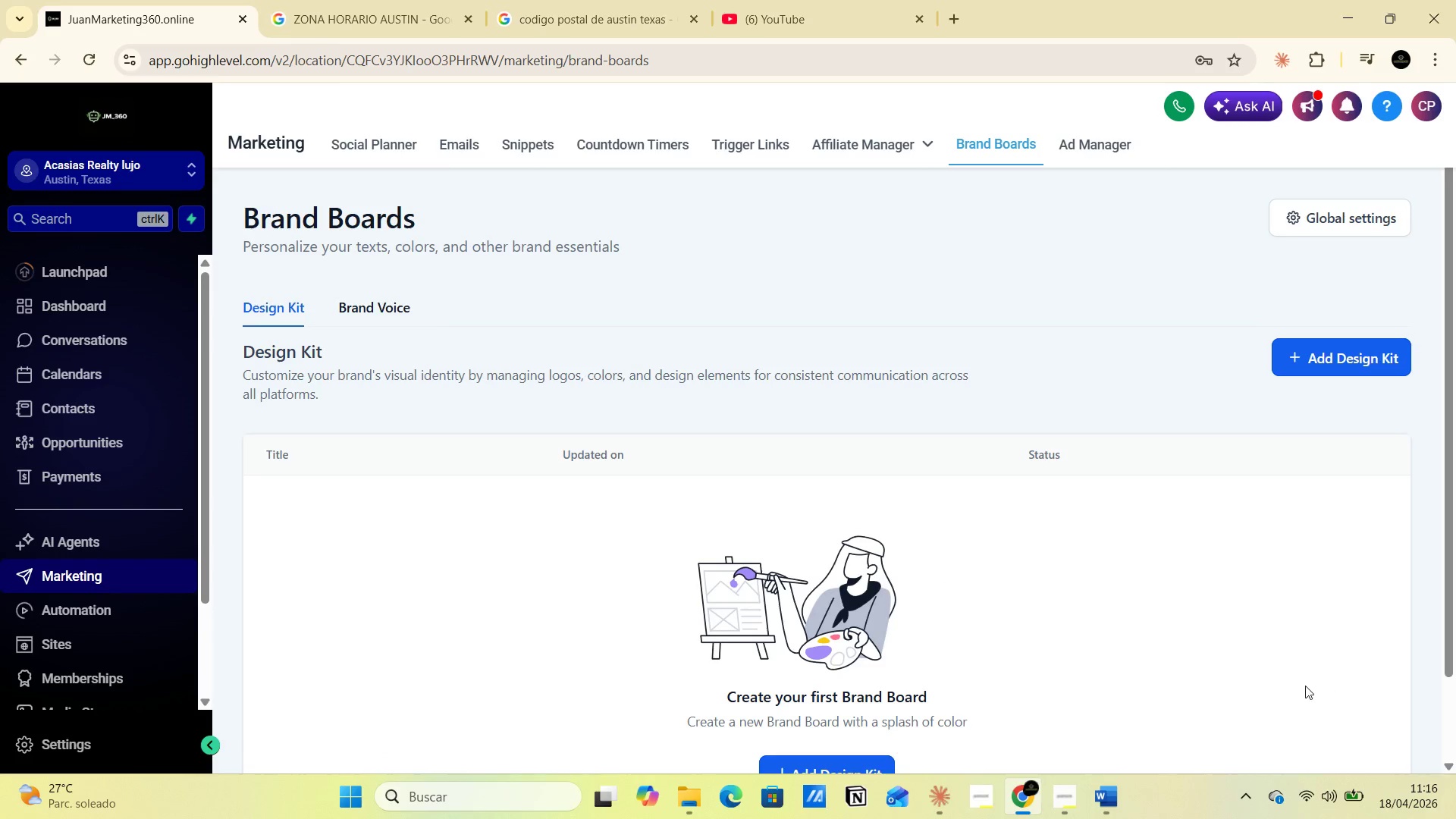 
wait(6.23)
 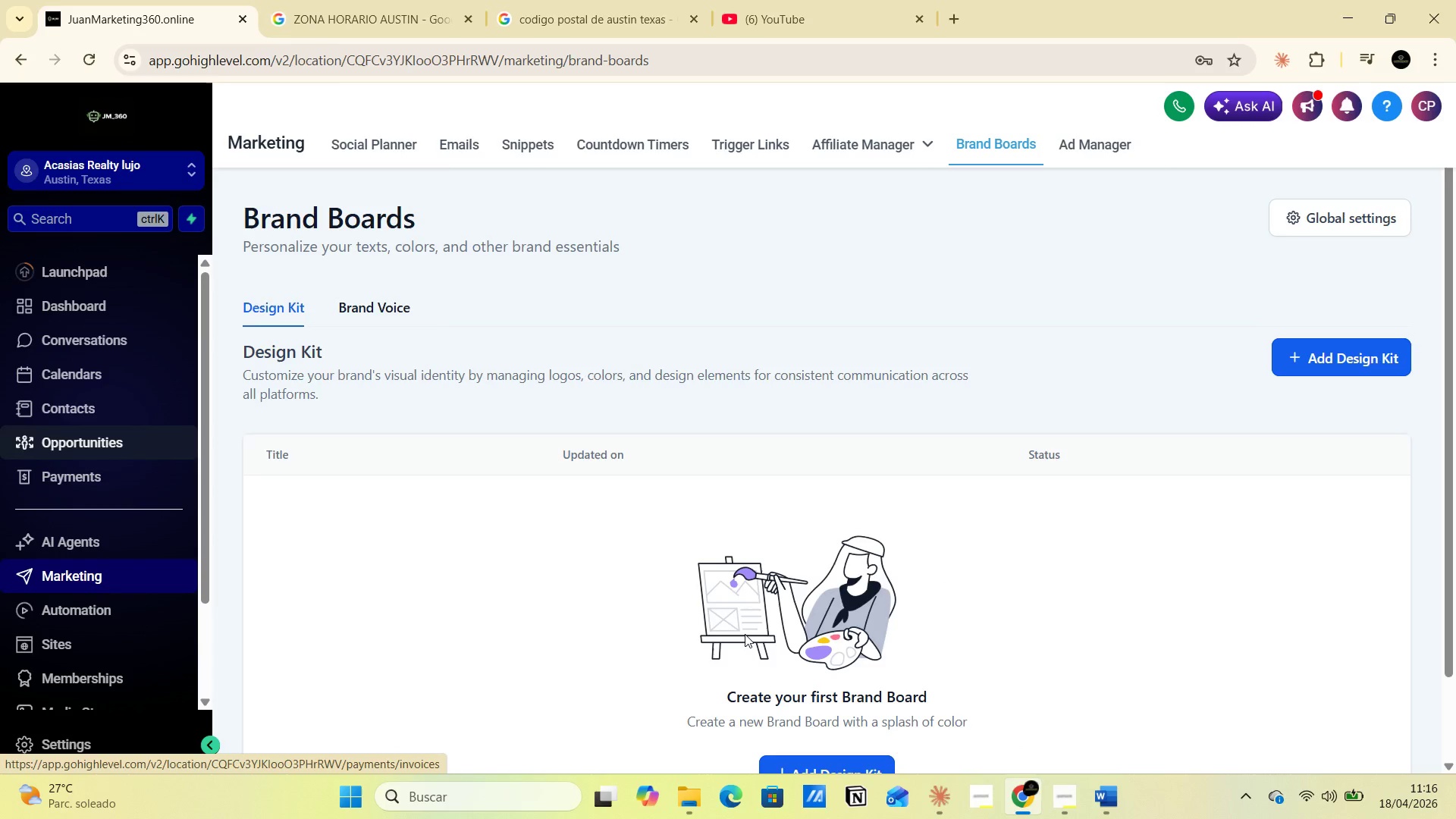 
left_click([1110, 802])
 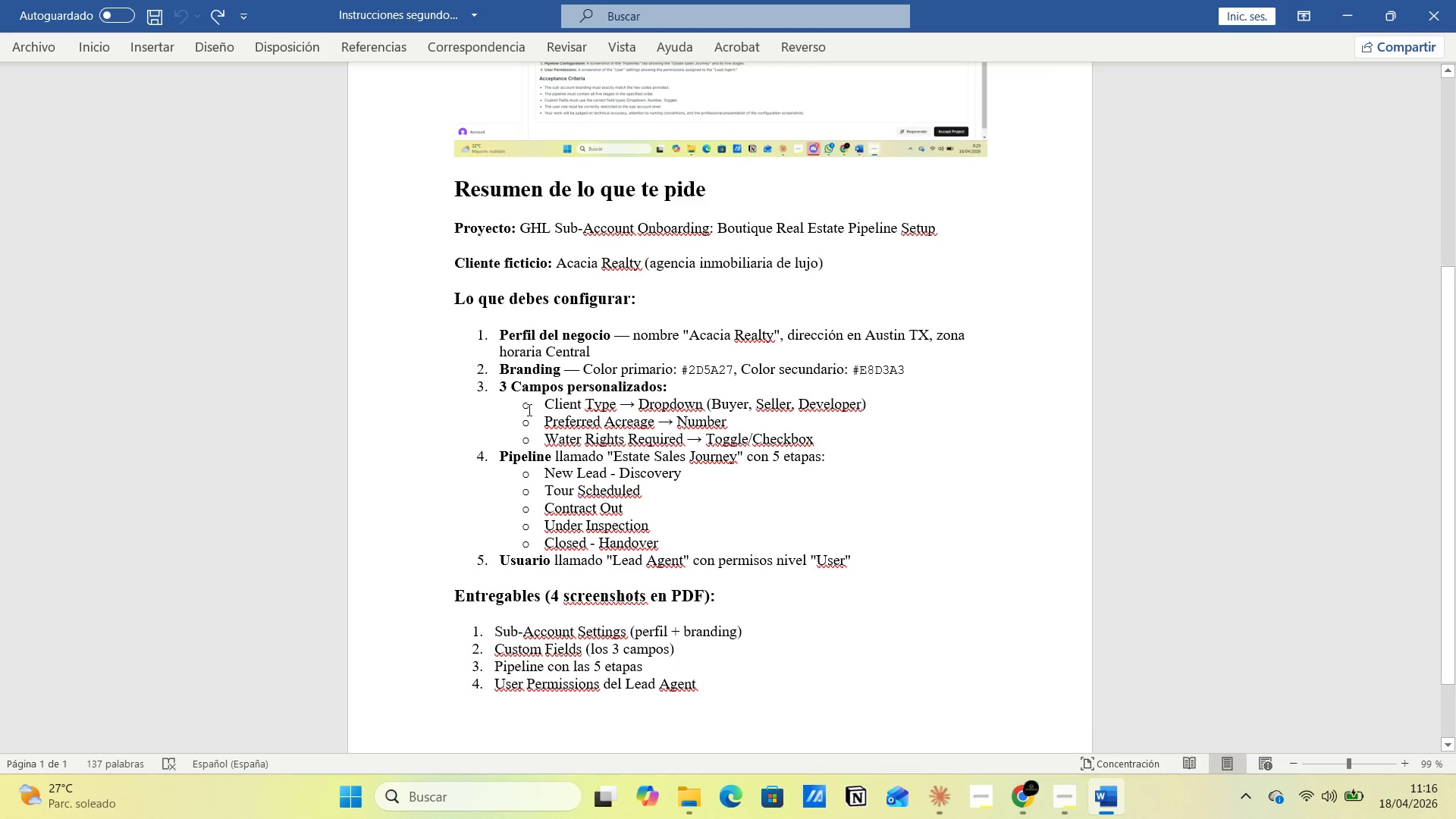 
left_click_drag(start_coordinate=[538, 410], to_coordinate=[871, 409])
 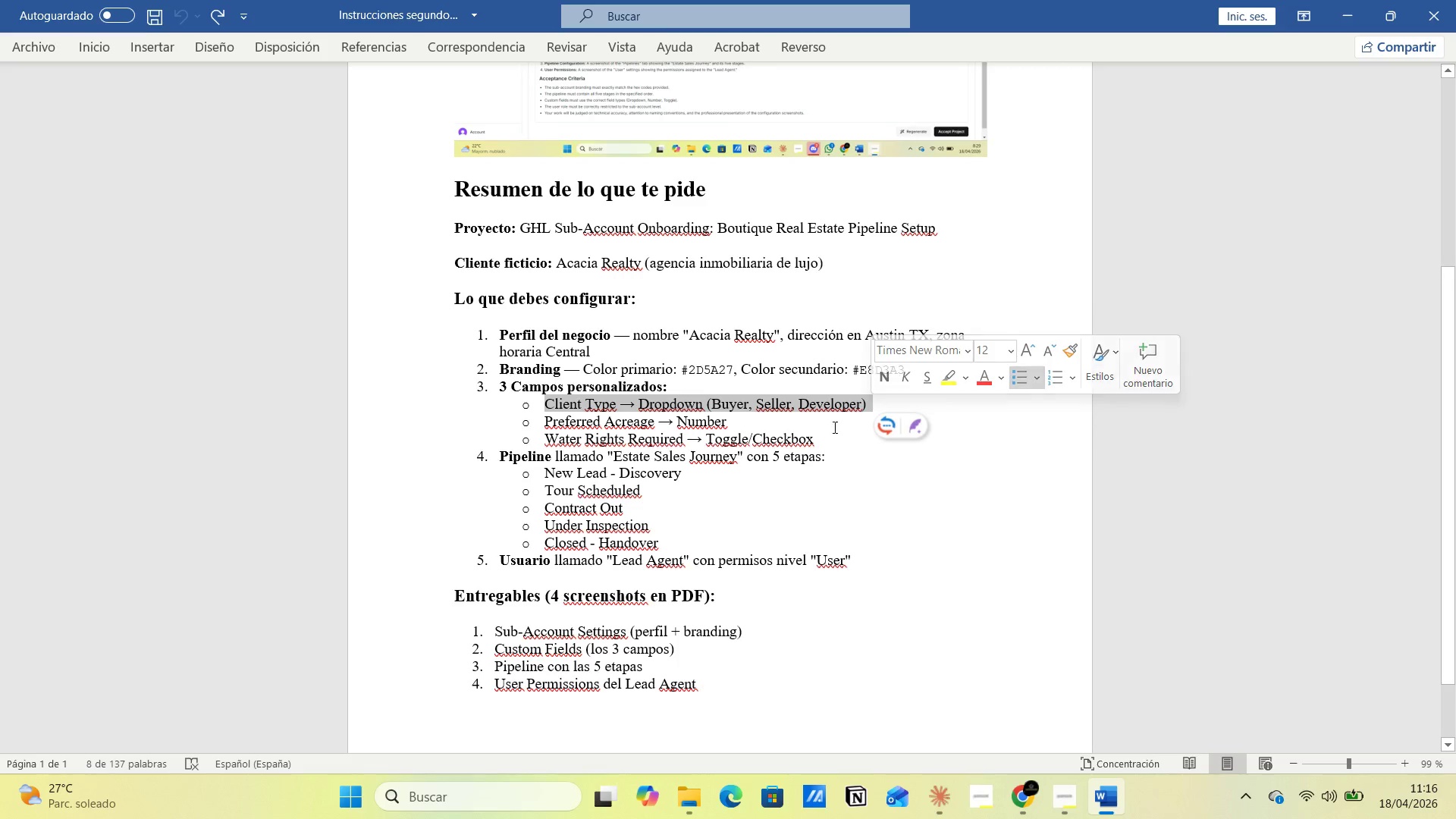 
left_click([826, 429])
 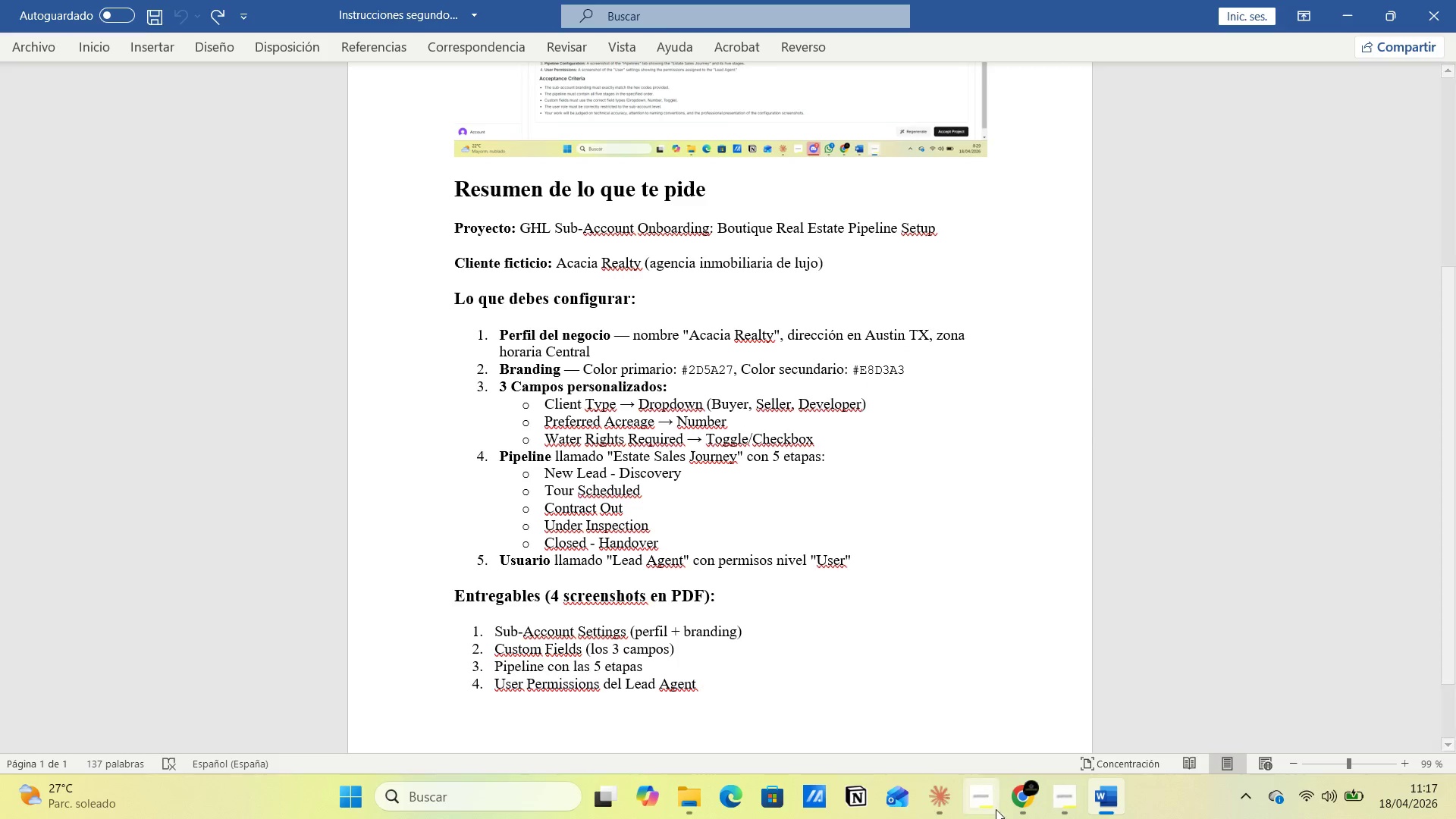 
left_click([1025, 805])
 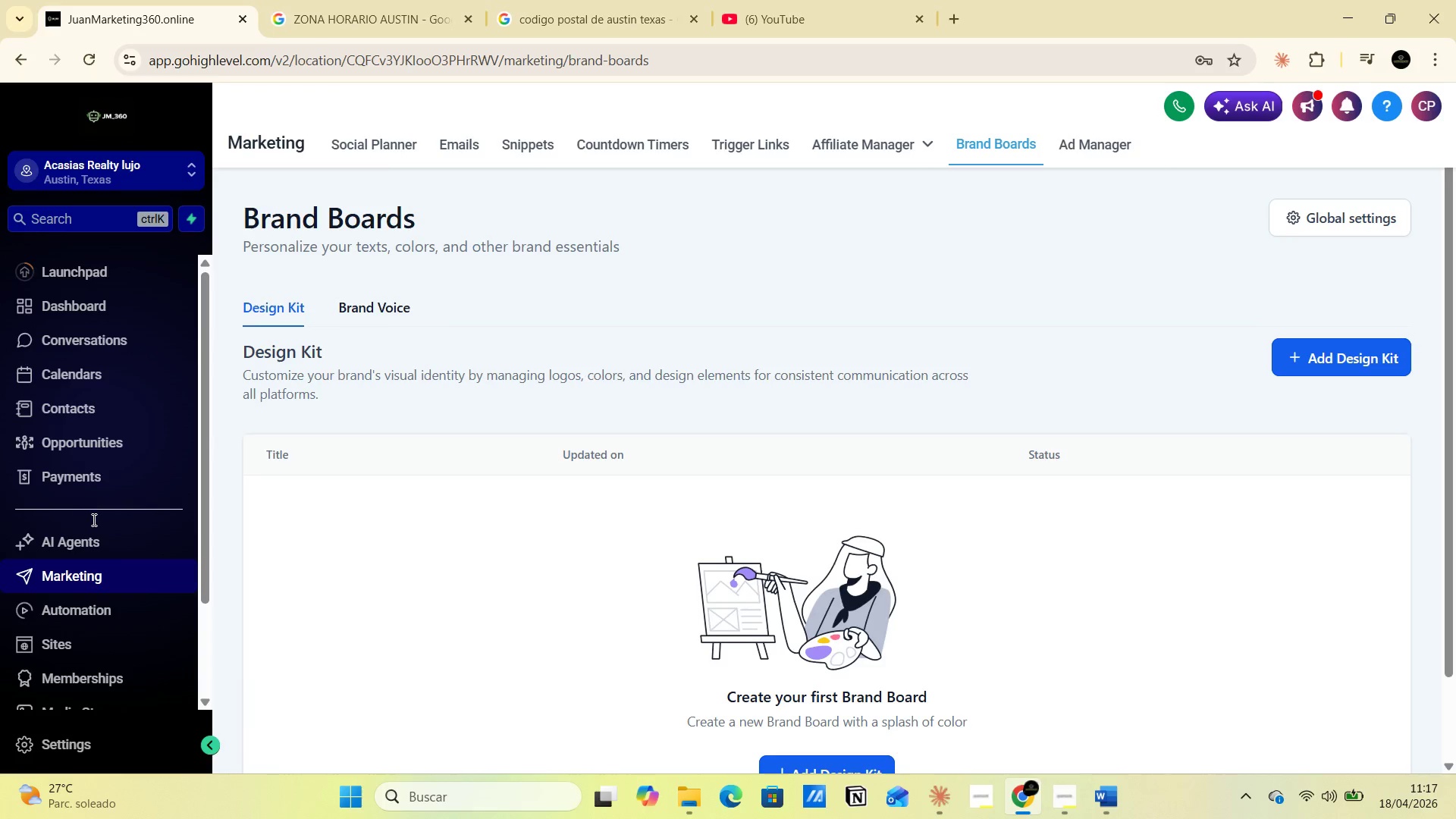 
scroll: coordinate [130, 559], scroll_direction: down, amount: 6.0
 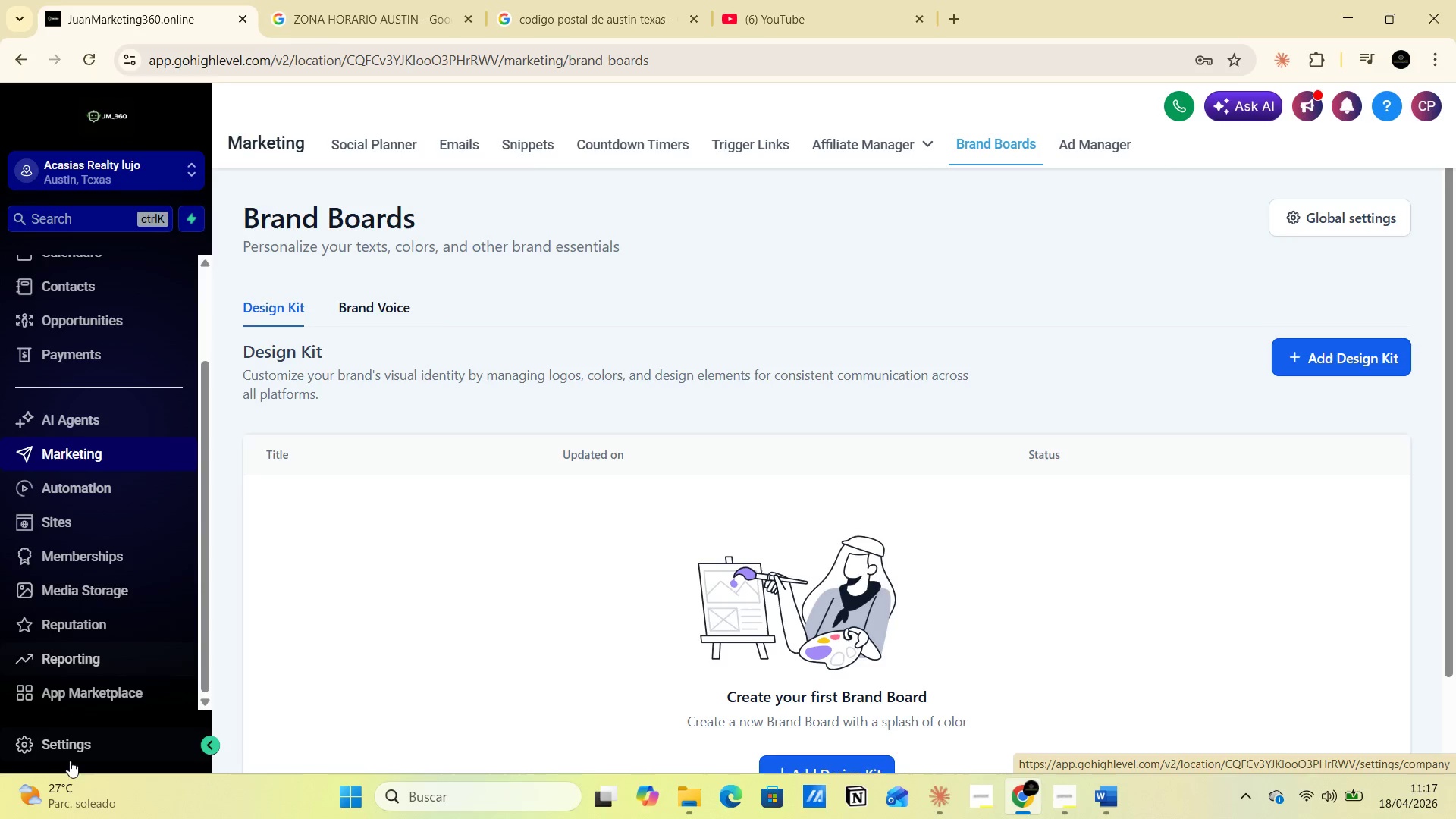 
left_click([77, 747])
 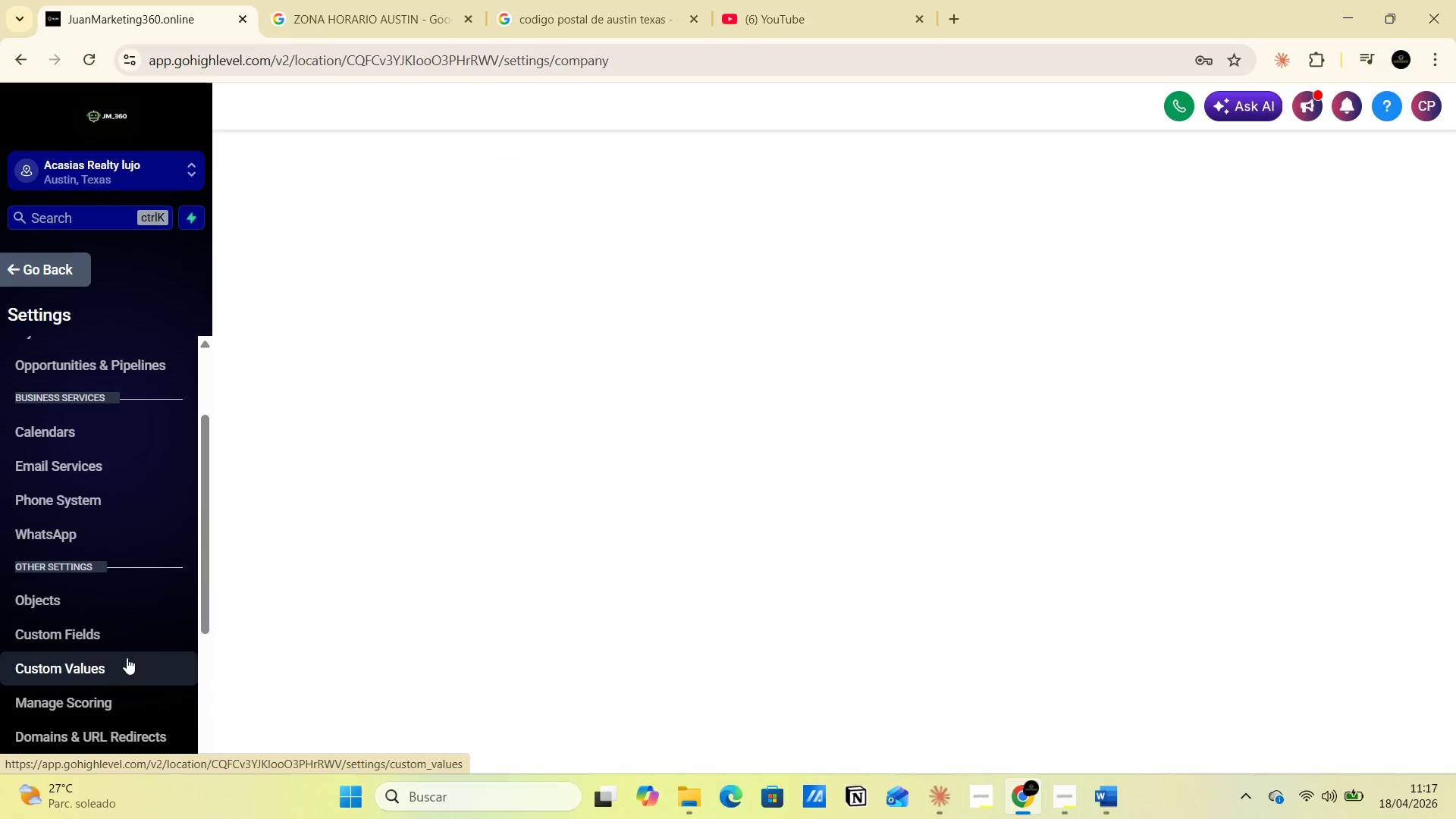 
left_click([68, 632])
 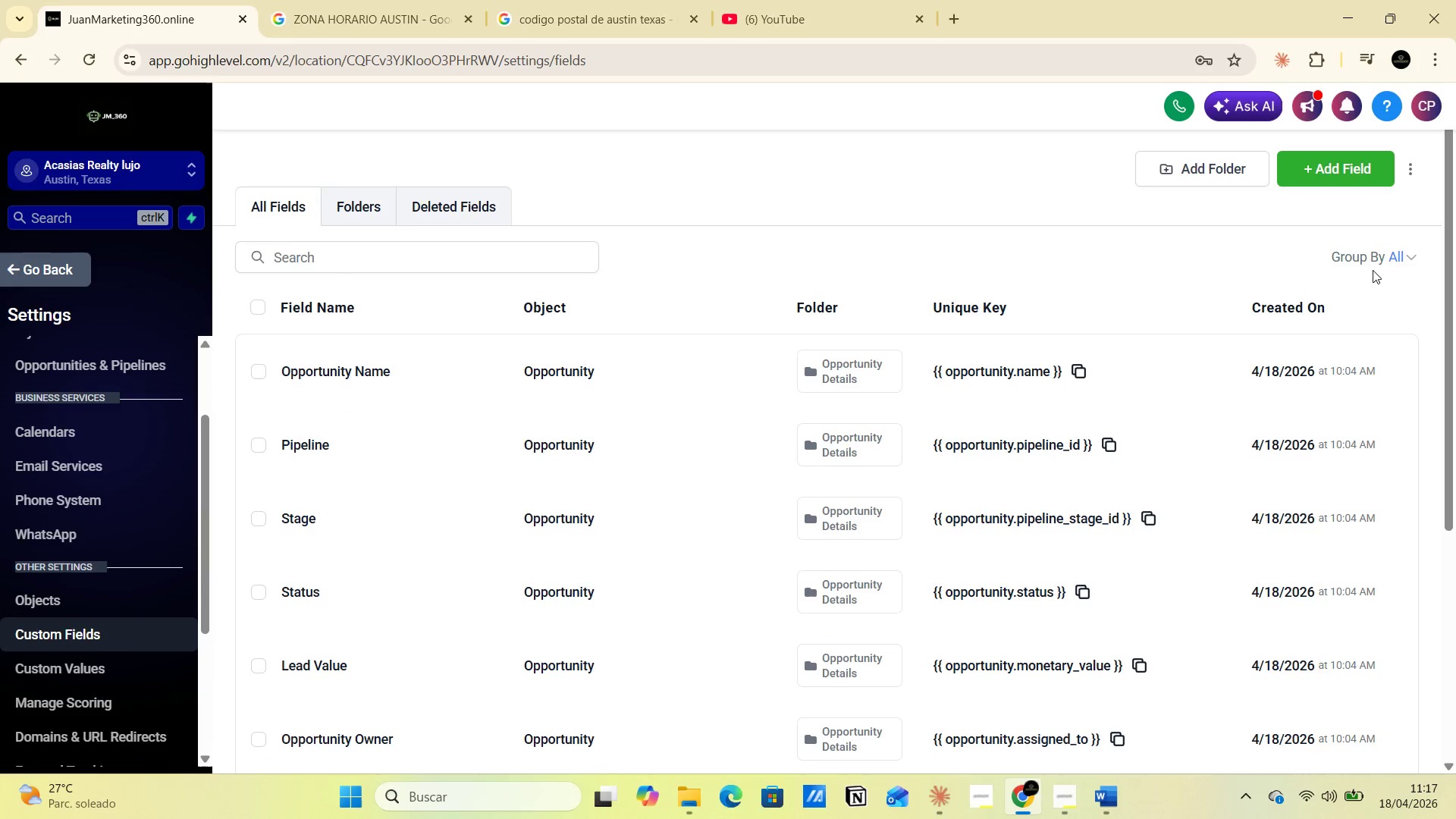 
mouse_move([1307, 194])
 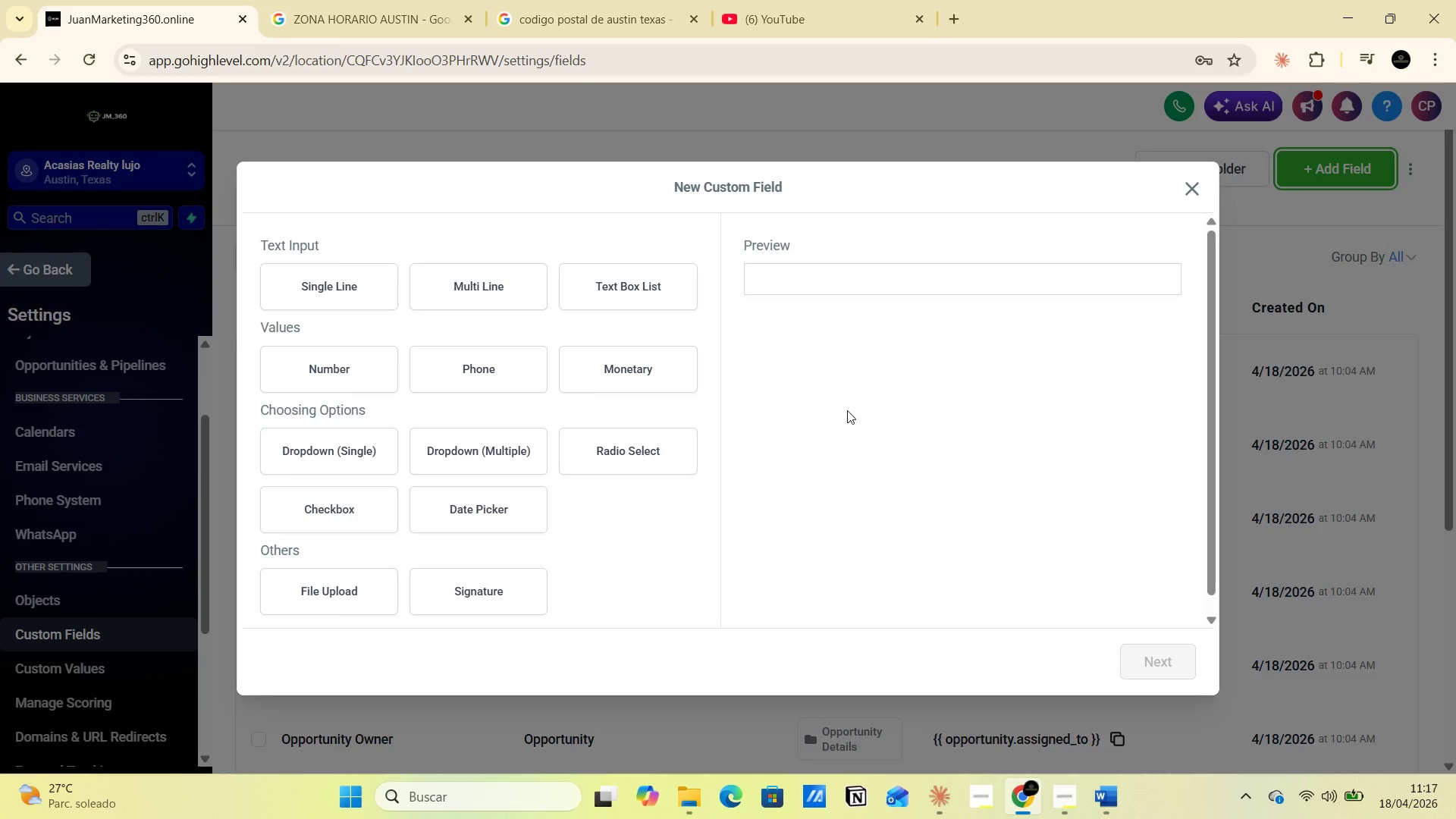 
left_click([1103, 802])
 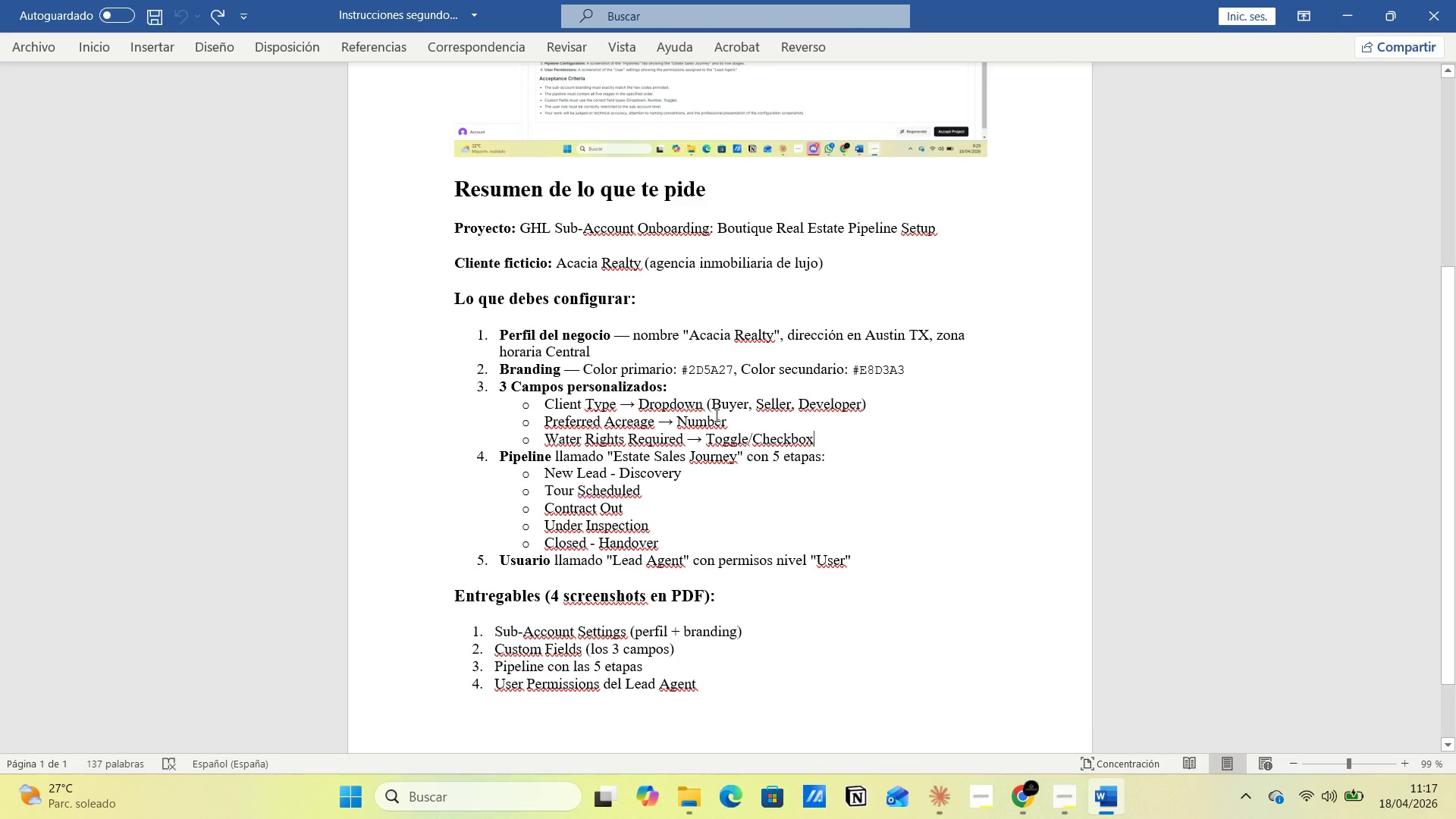 
left_click_drag(start_coordinate=[713, 404], to_coordinate=[858, 405])
 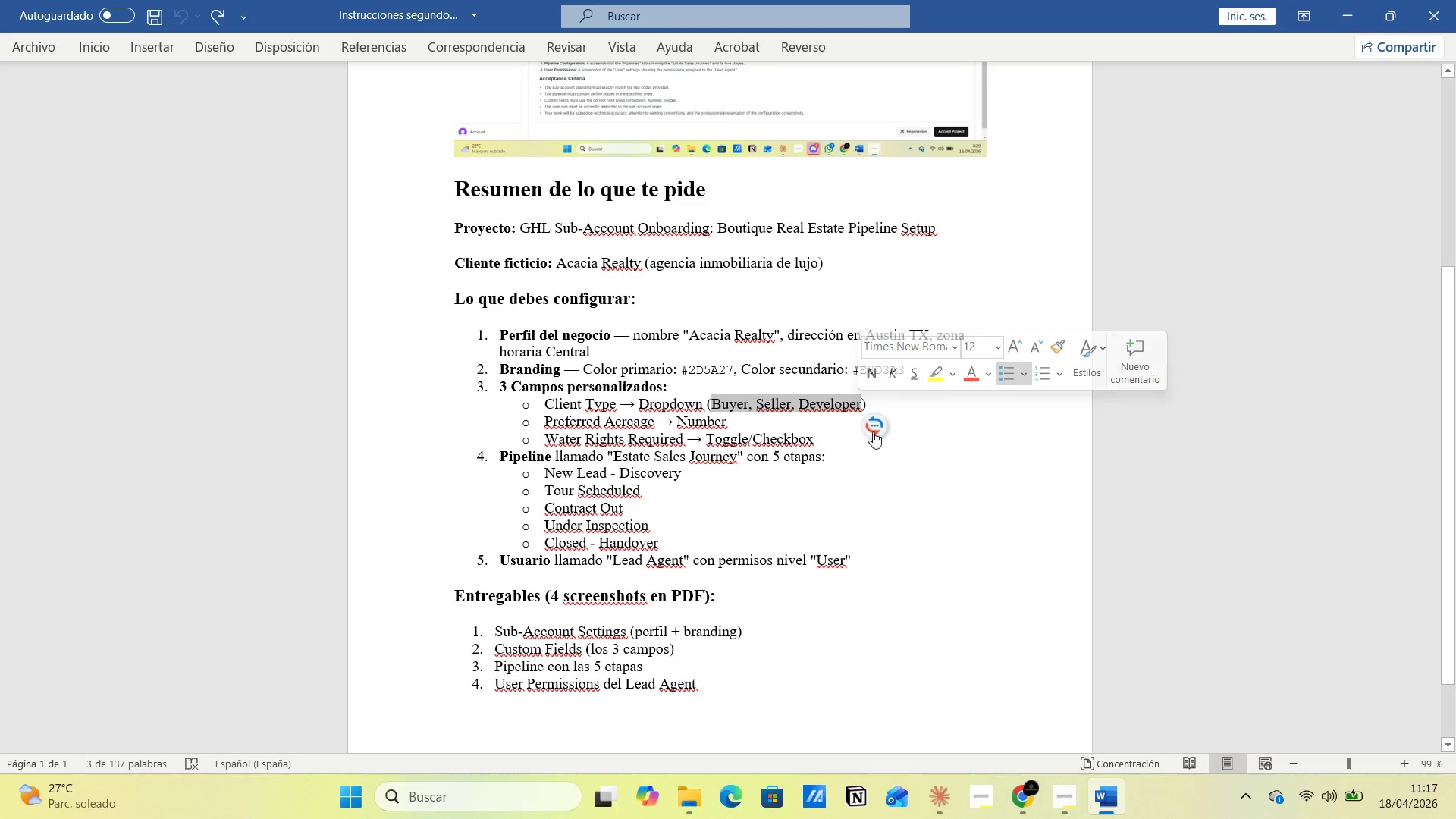 
key(Alt+AltLeft)
 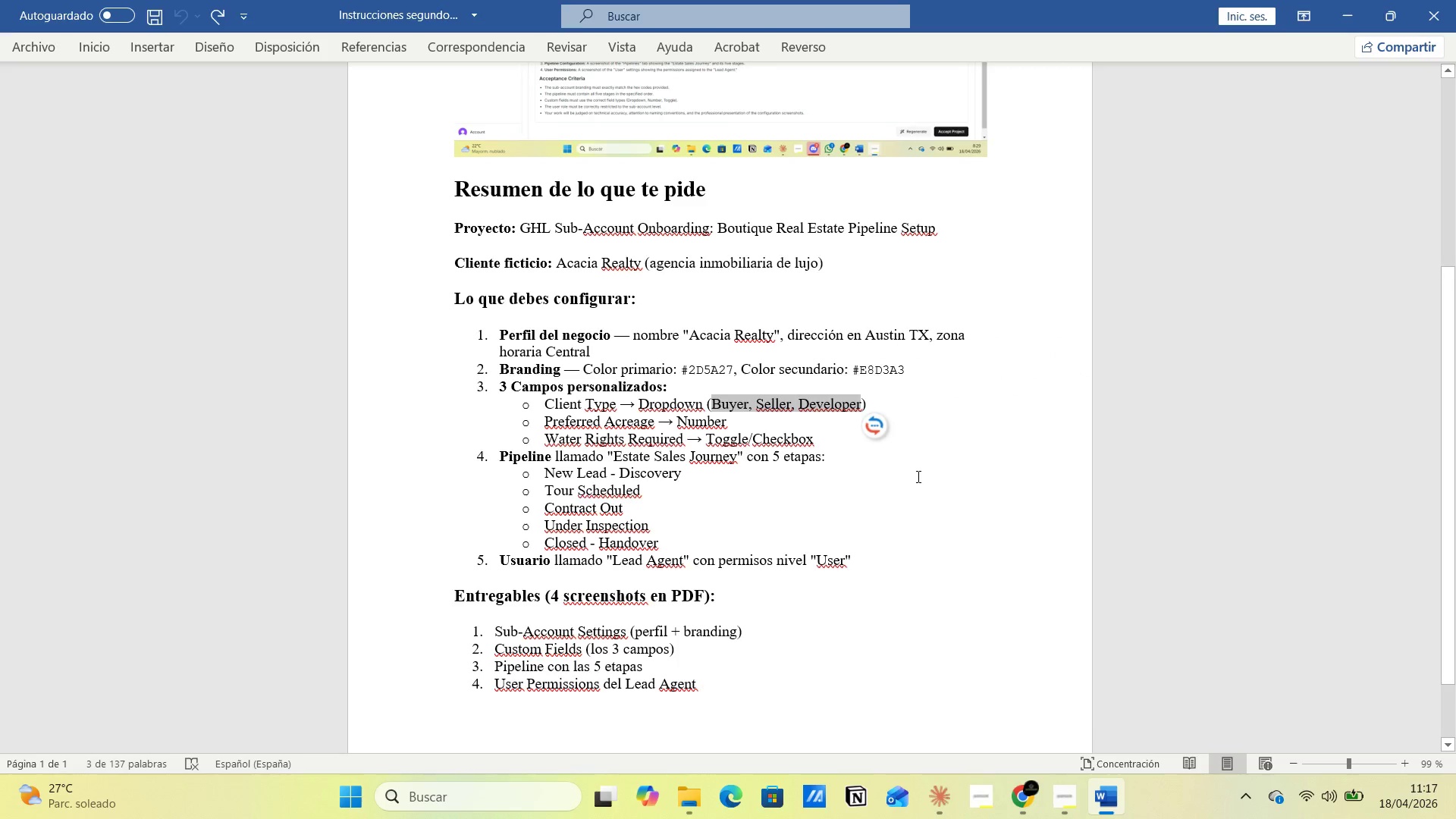 
key(Alt+Tab)
 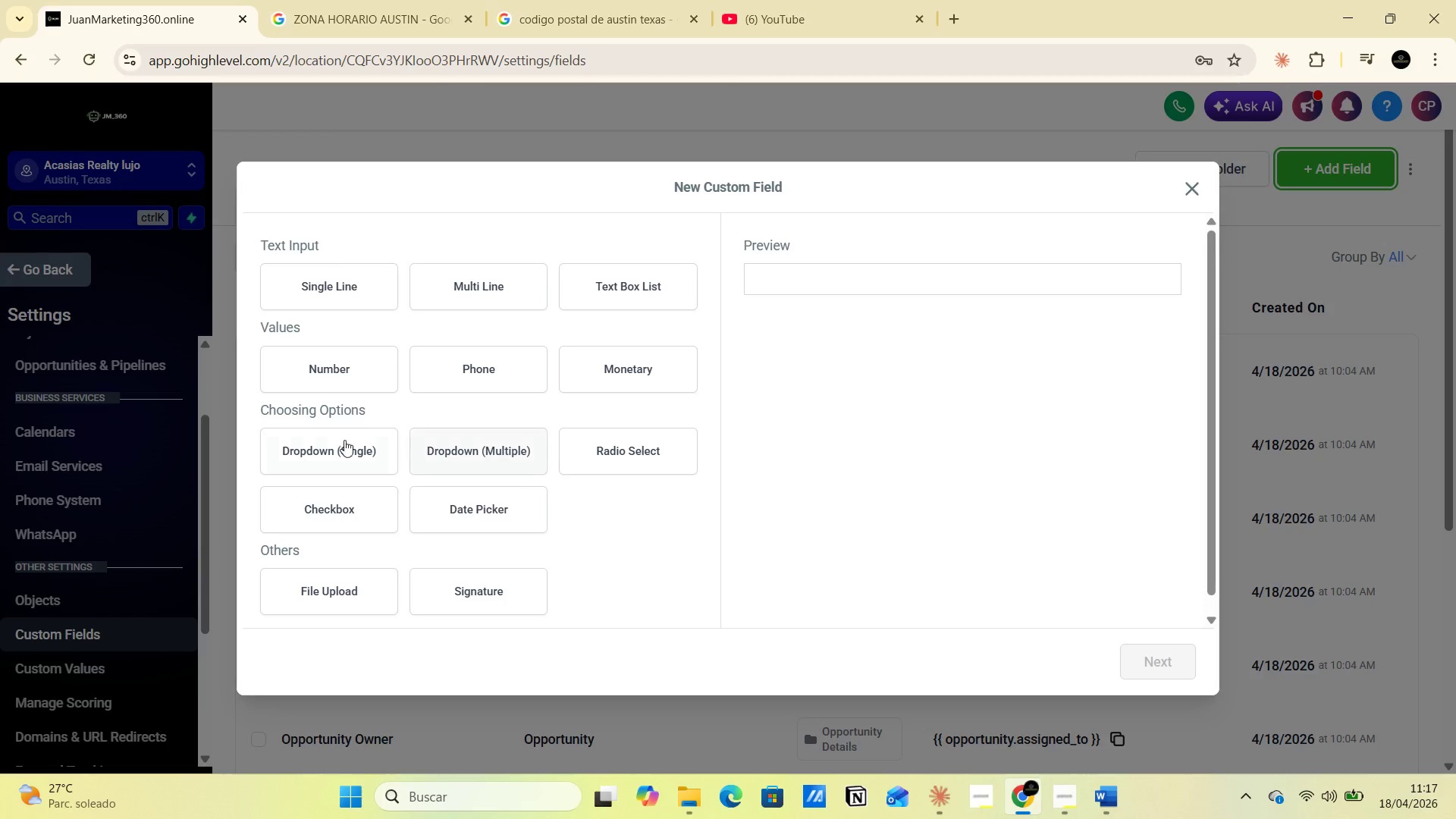 
left_click([299, 449])
 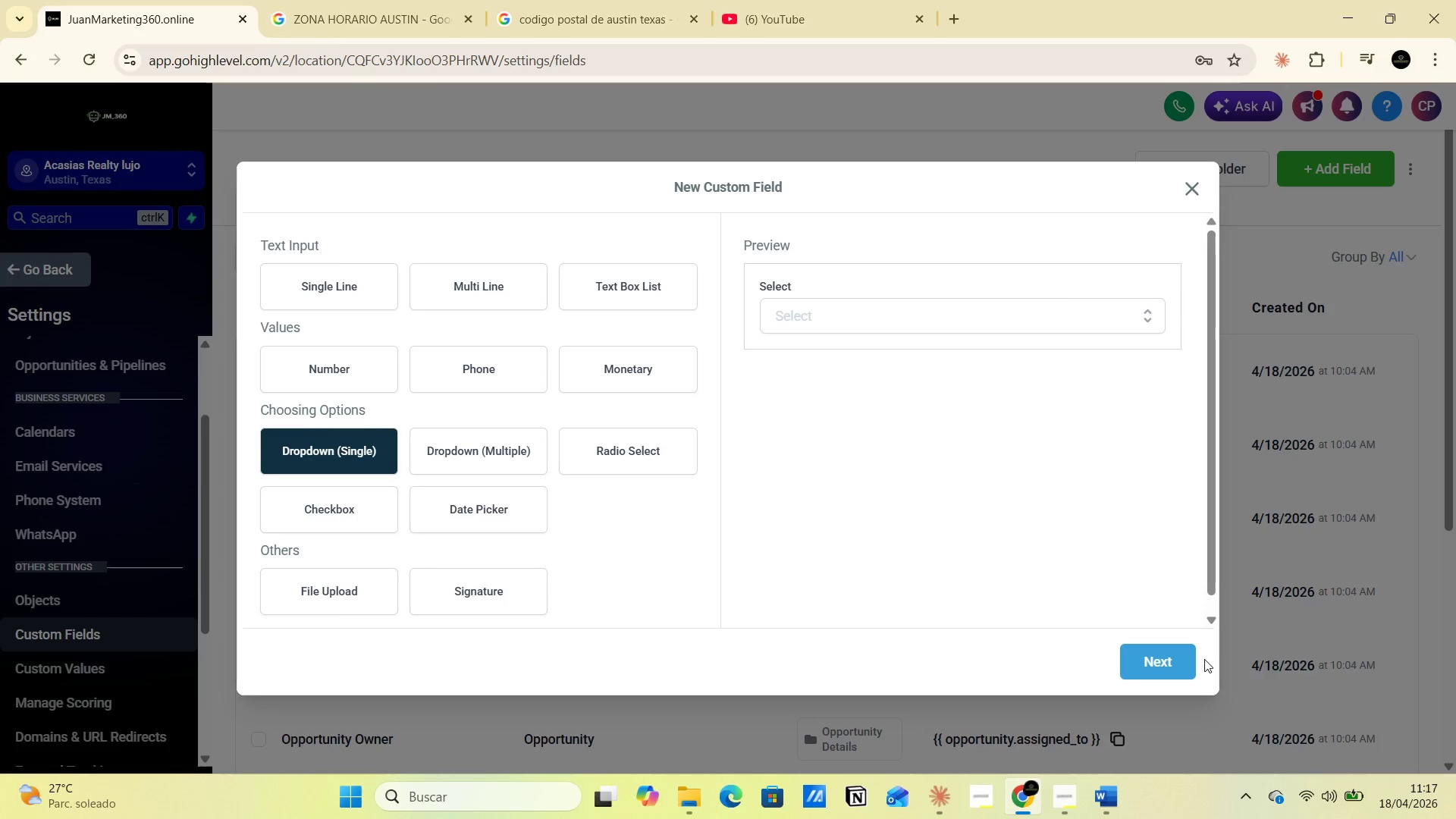 
left_click([1164, 664])
 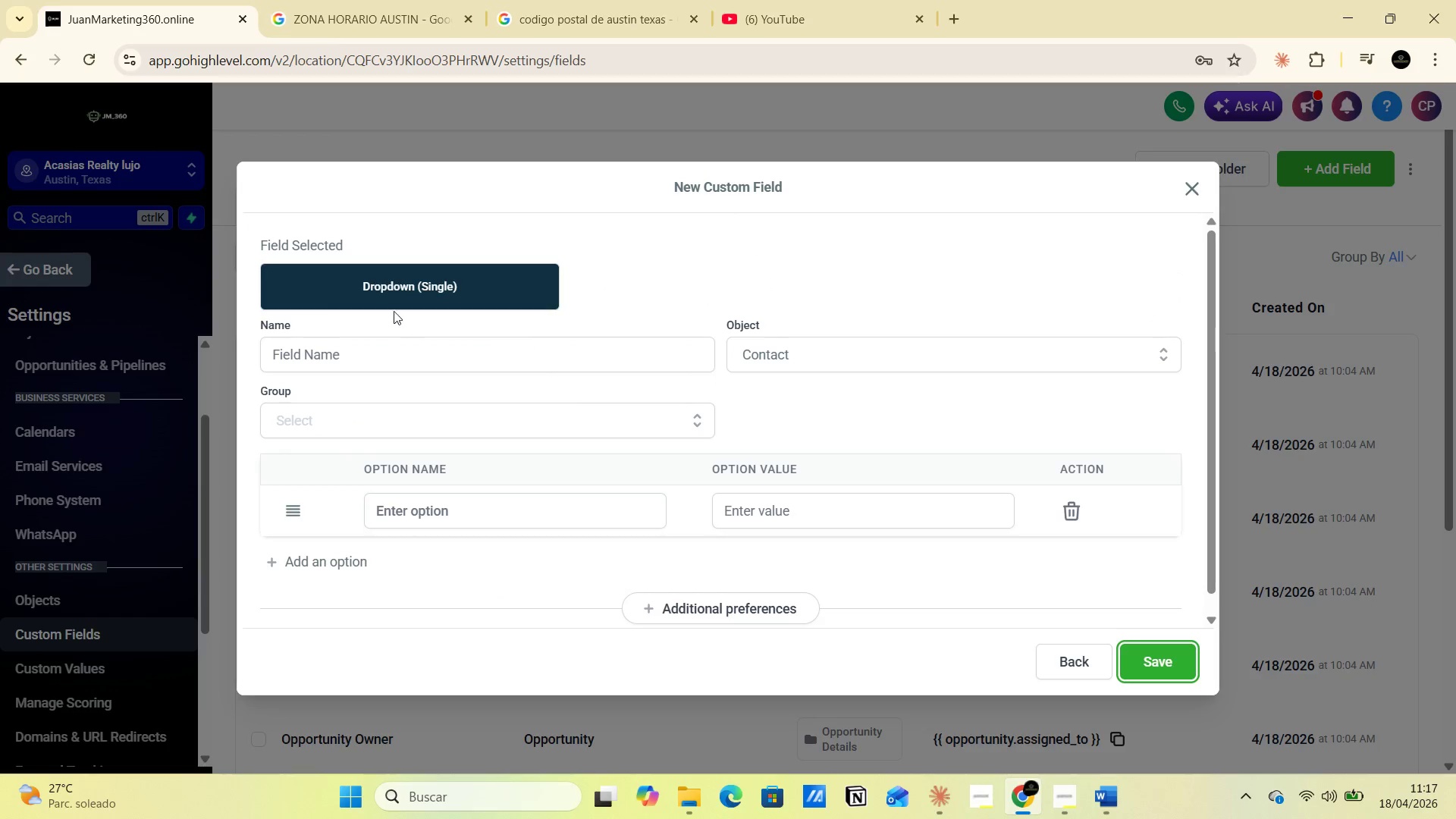 
left_click([344, 353])
 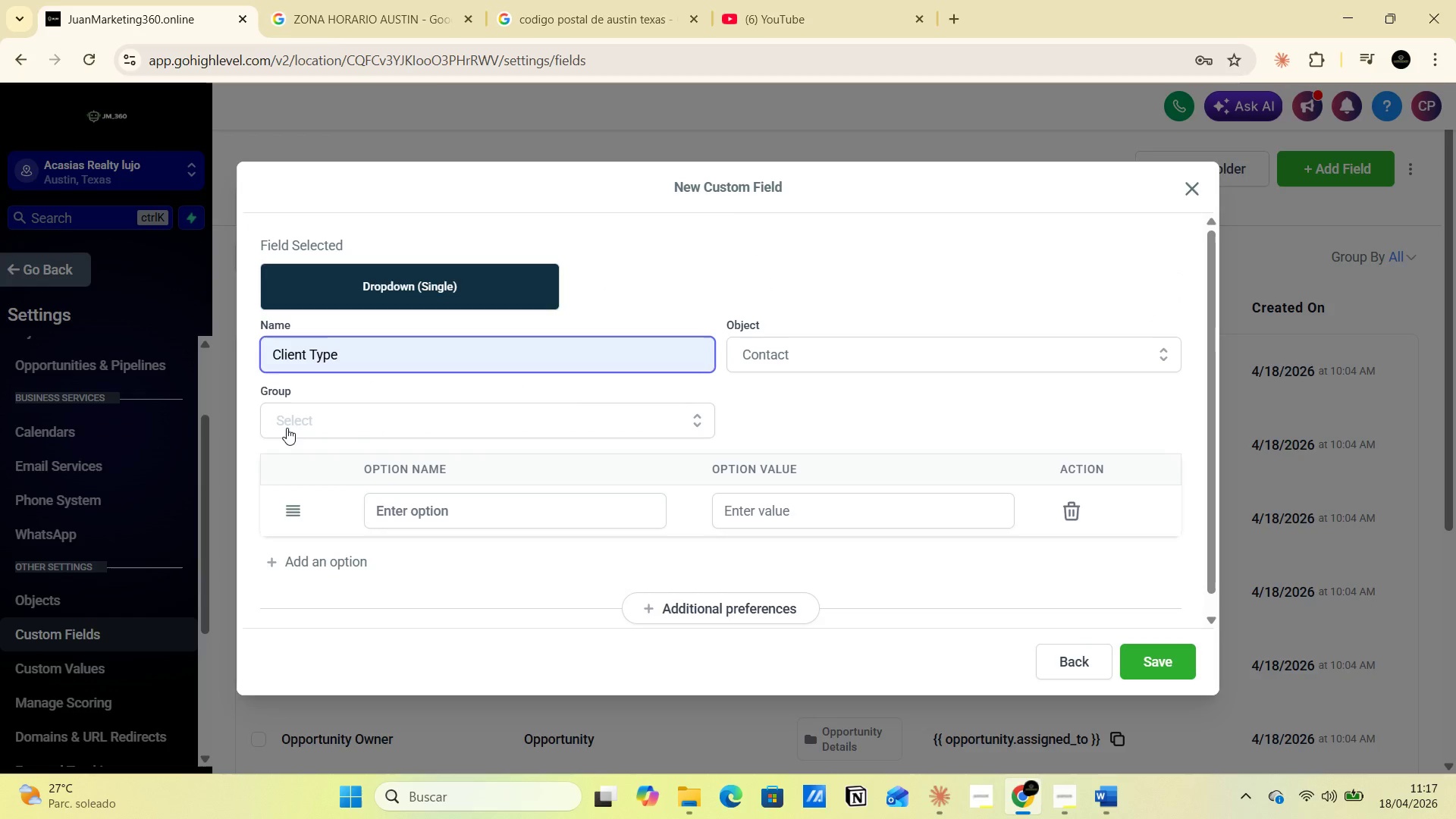 
left_click([287, 428])
 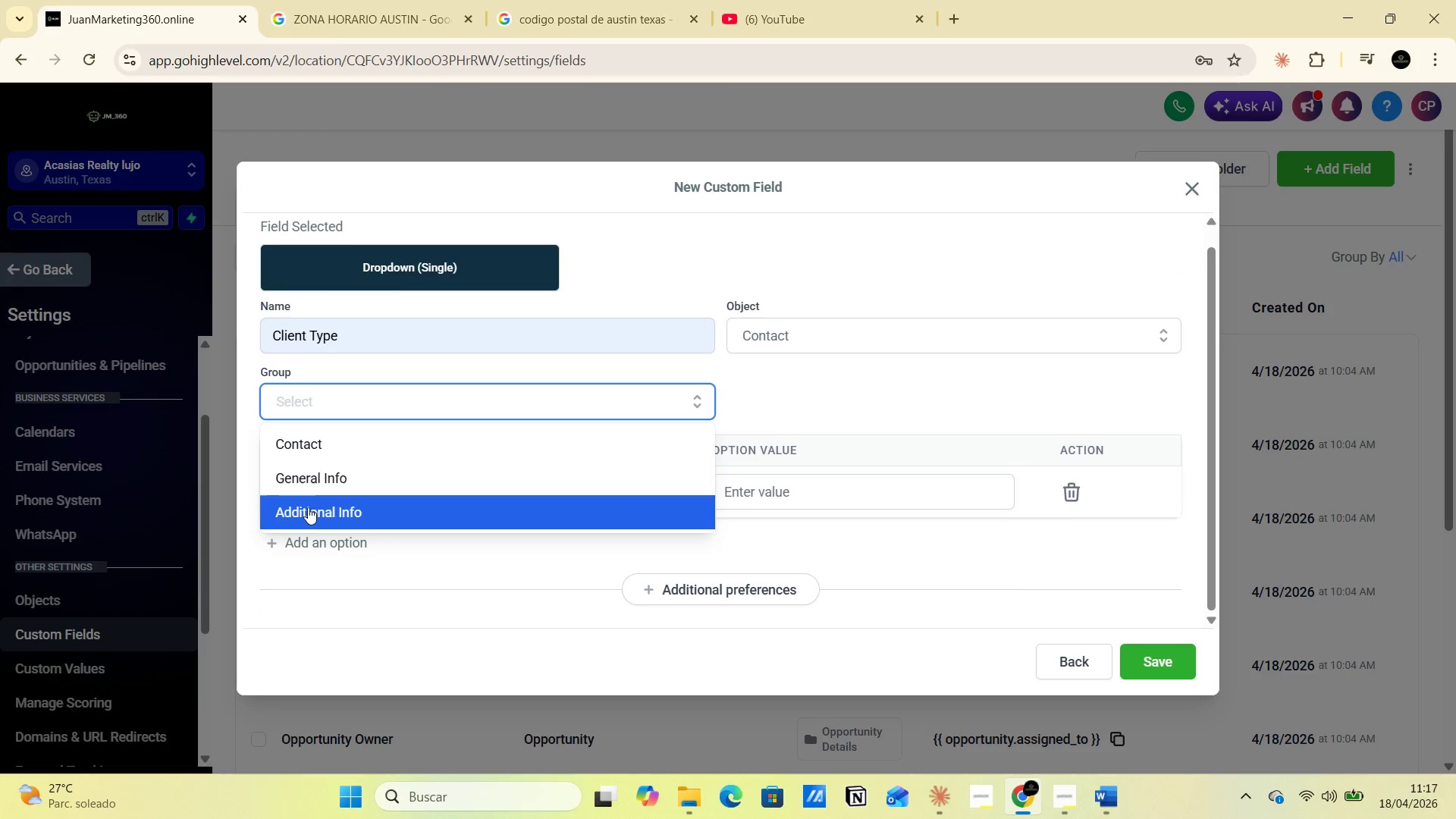 
left_click([309, 509])
 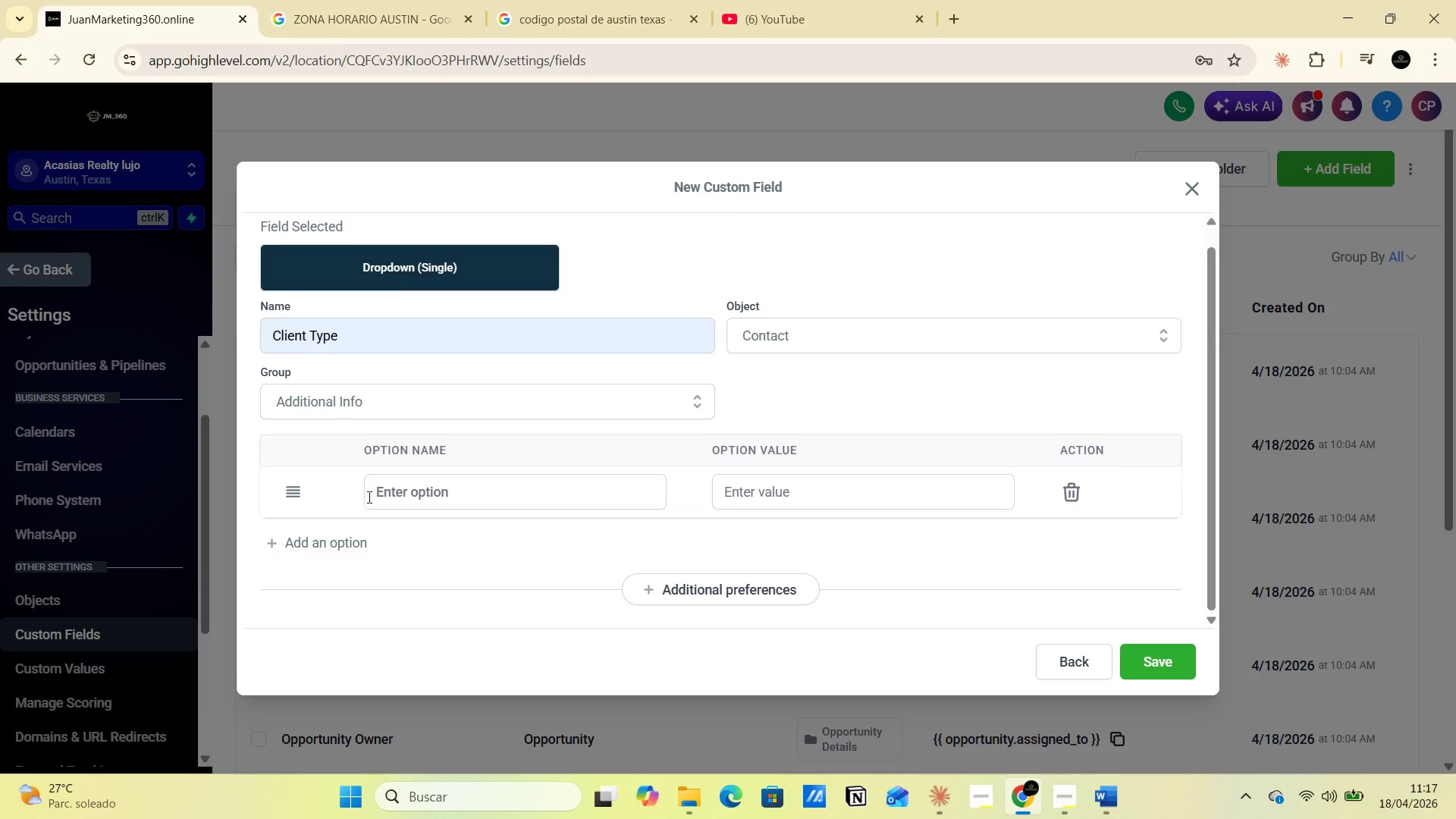 
left_click([395, 496])
 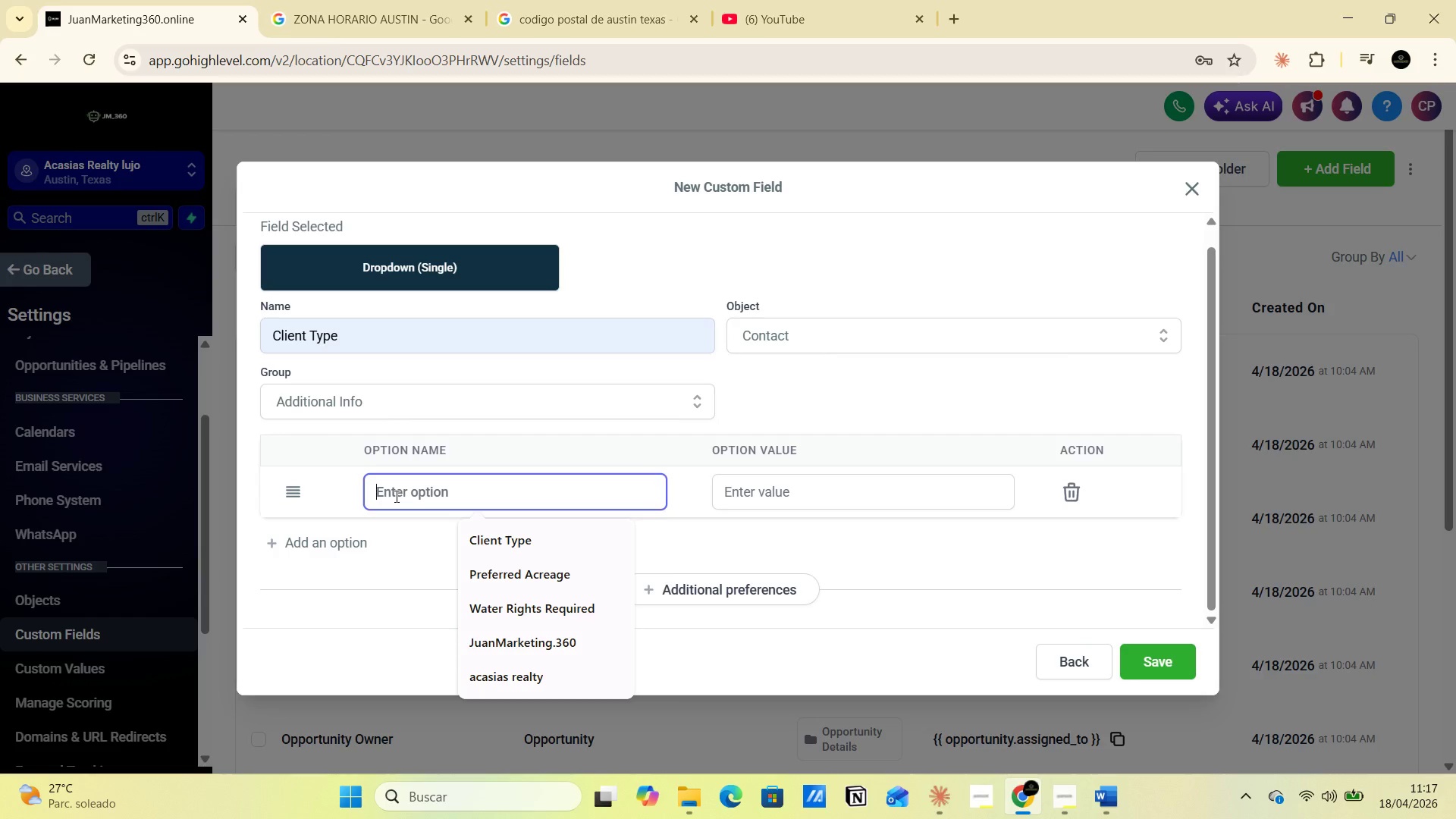 
type(Buyer)
 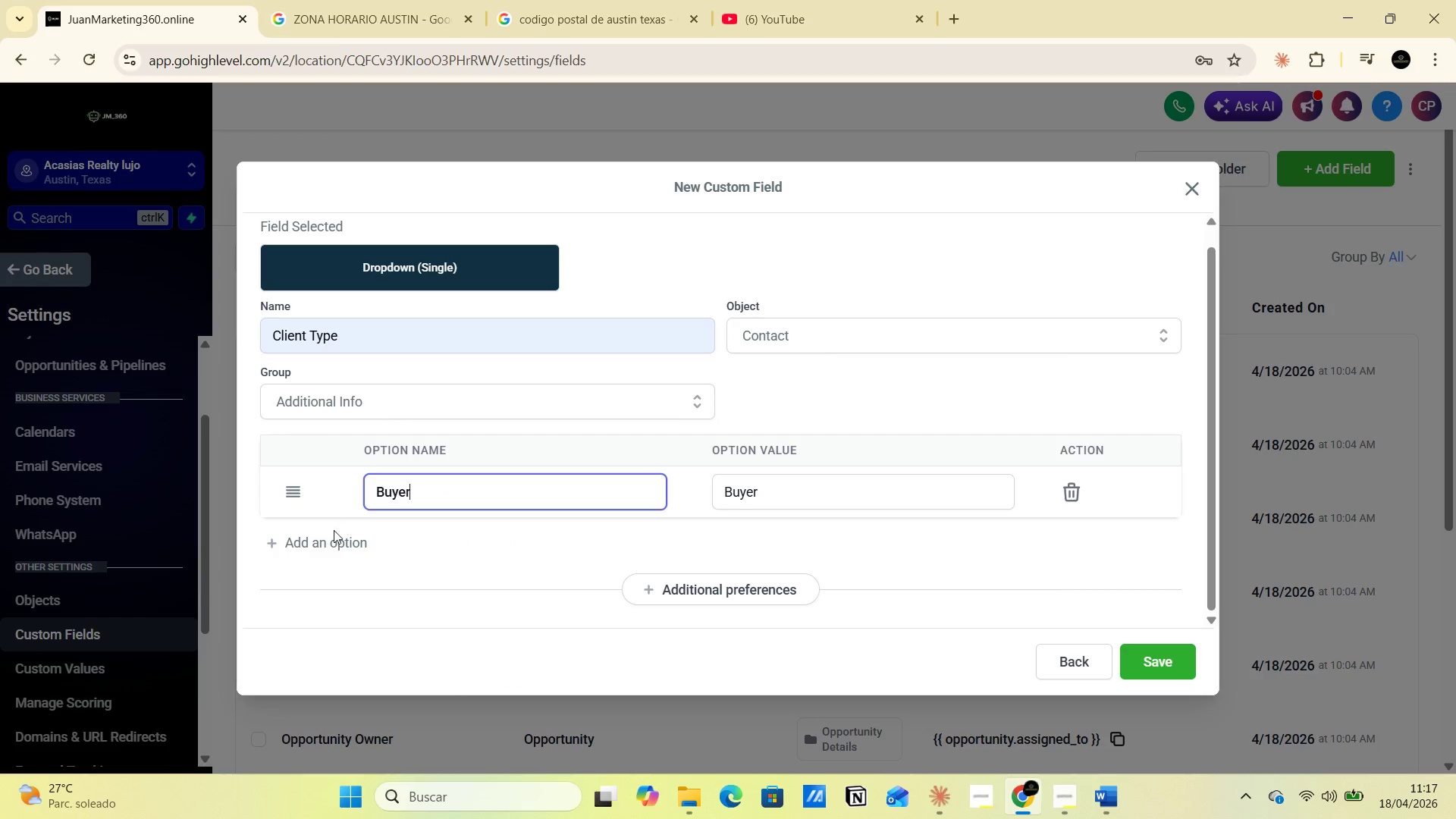 
left_click([328, 541])
 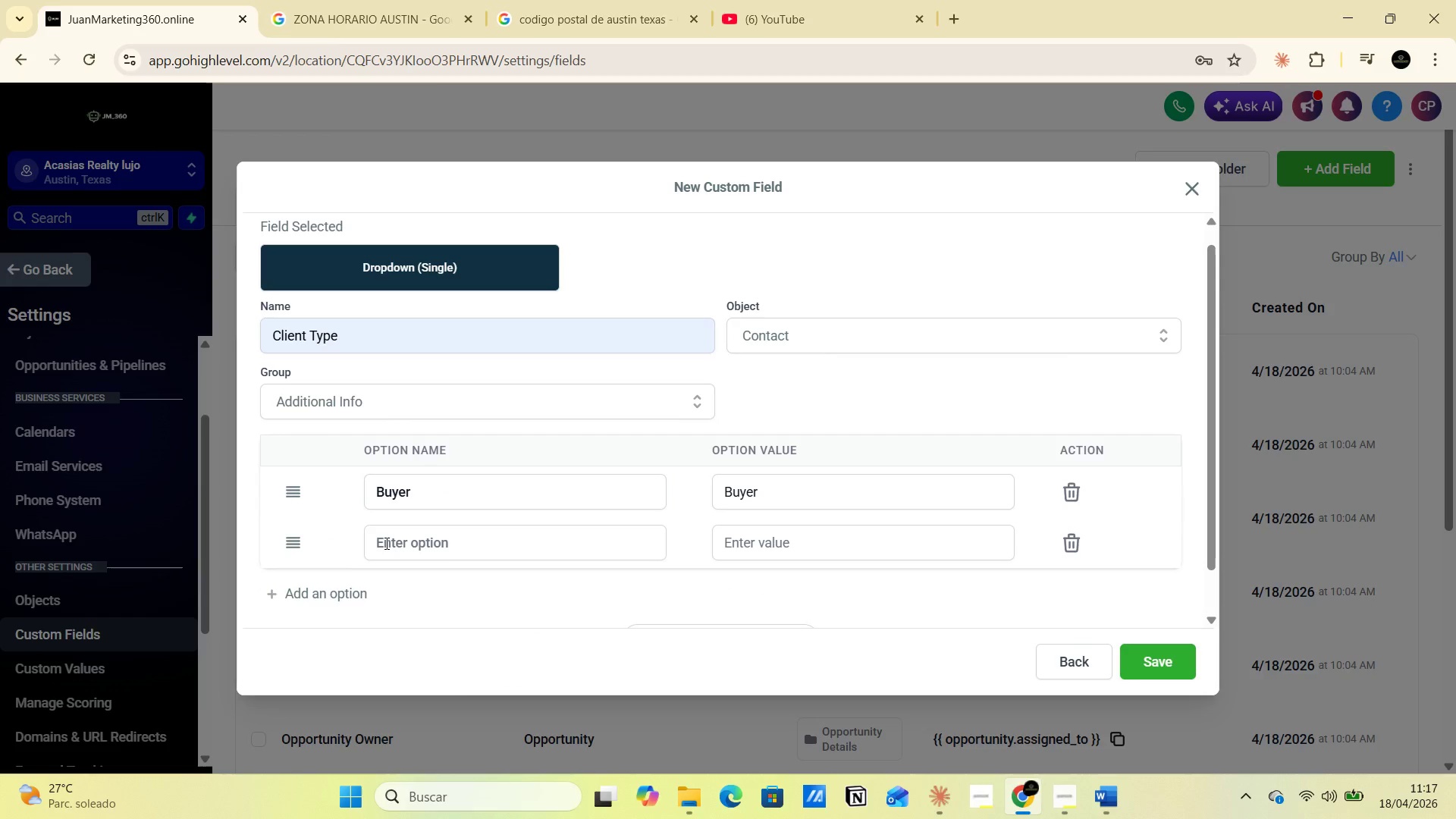 
left_click([385, 541])
 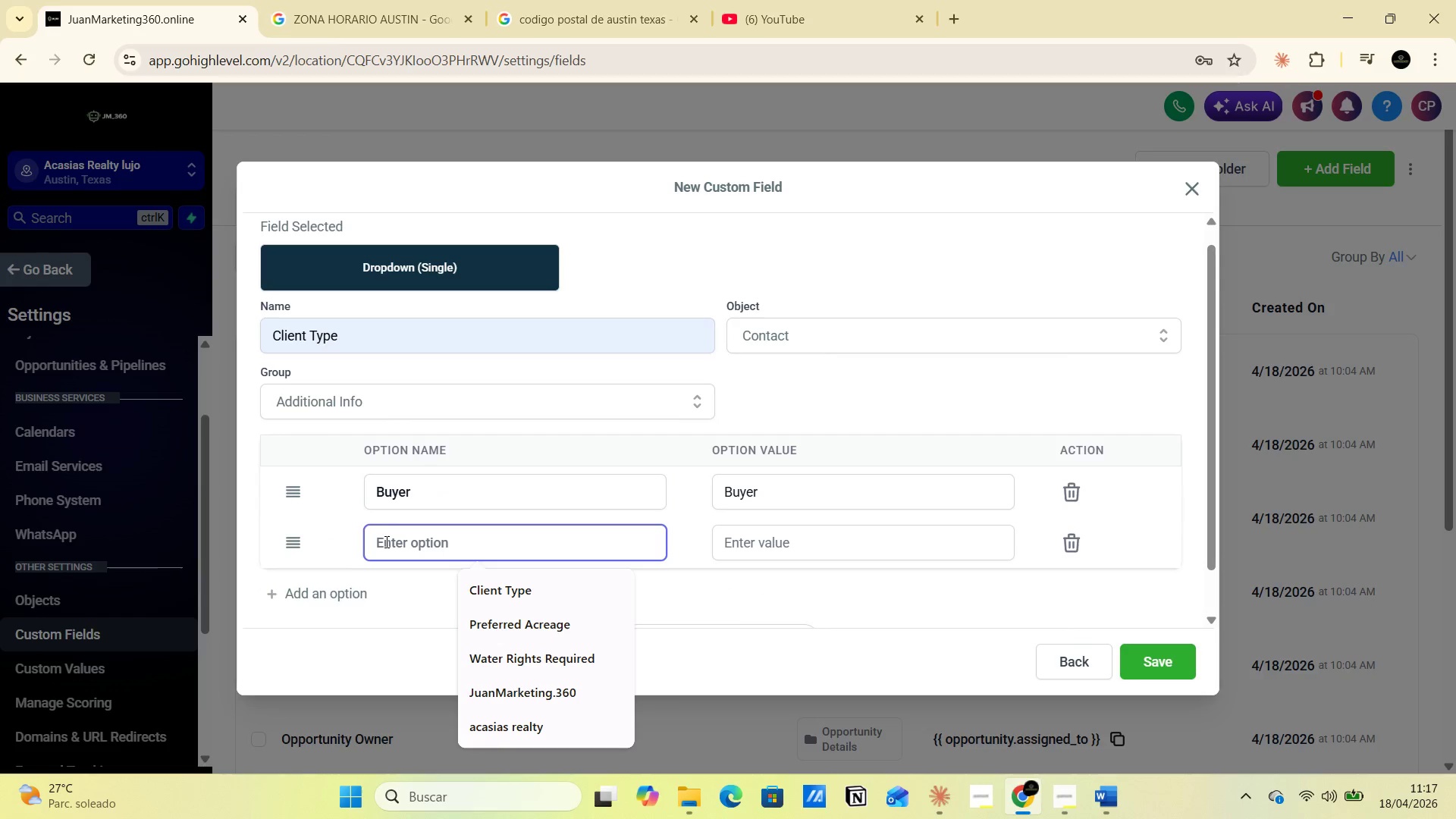 
type(seller)
 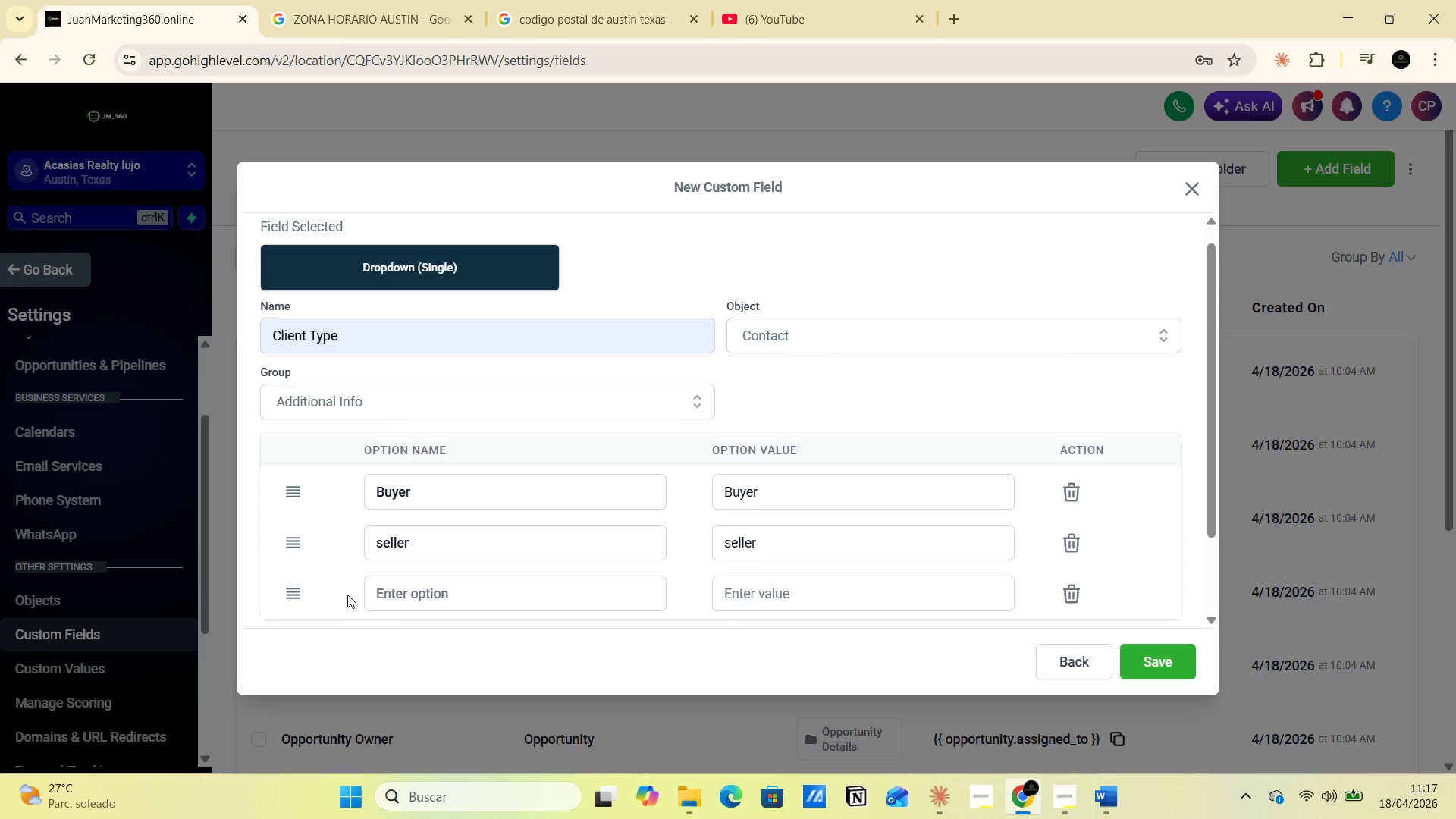 
key(Alt+AltLeft)
 